 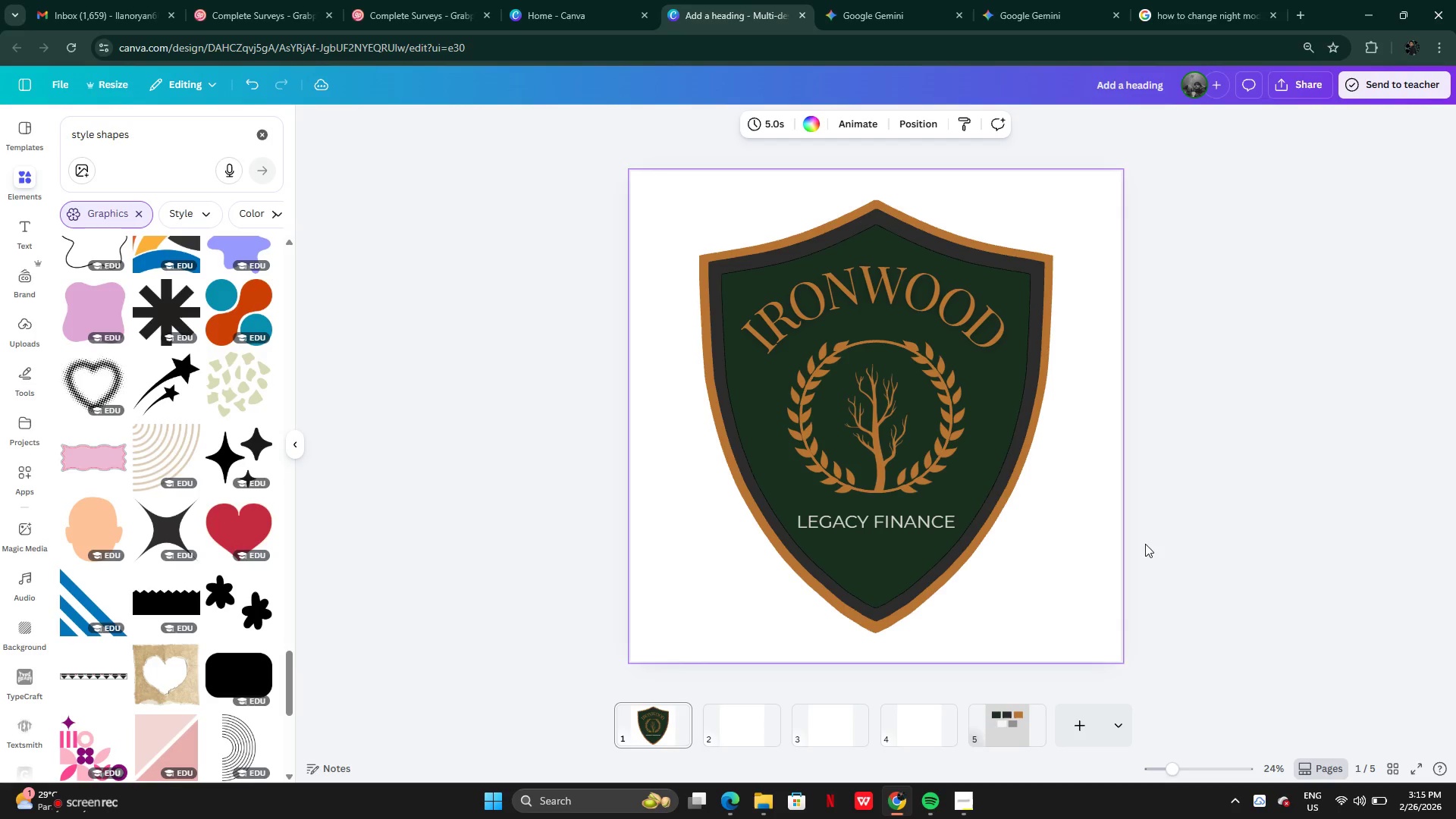 
left_click([899, 524])
 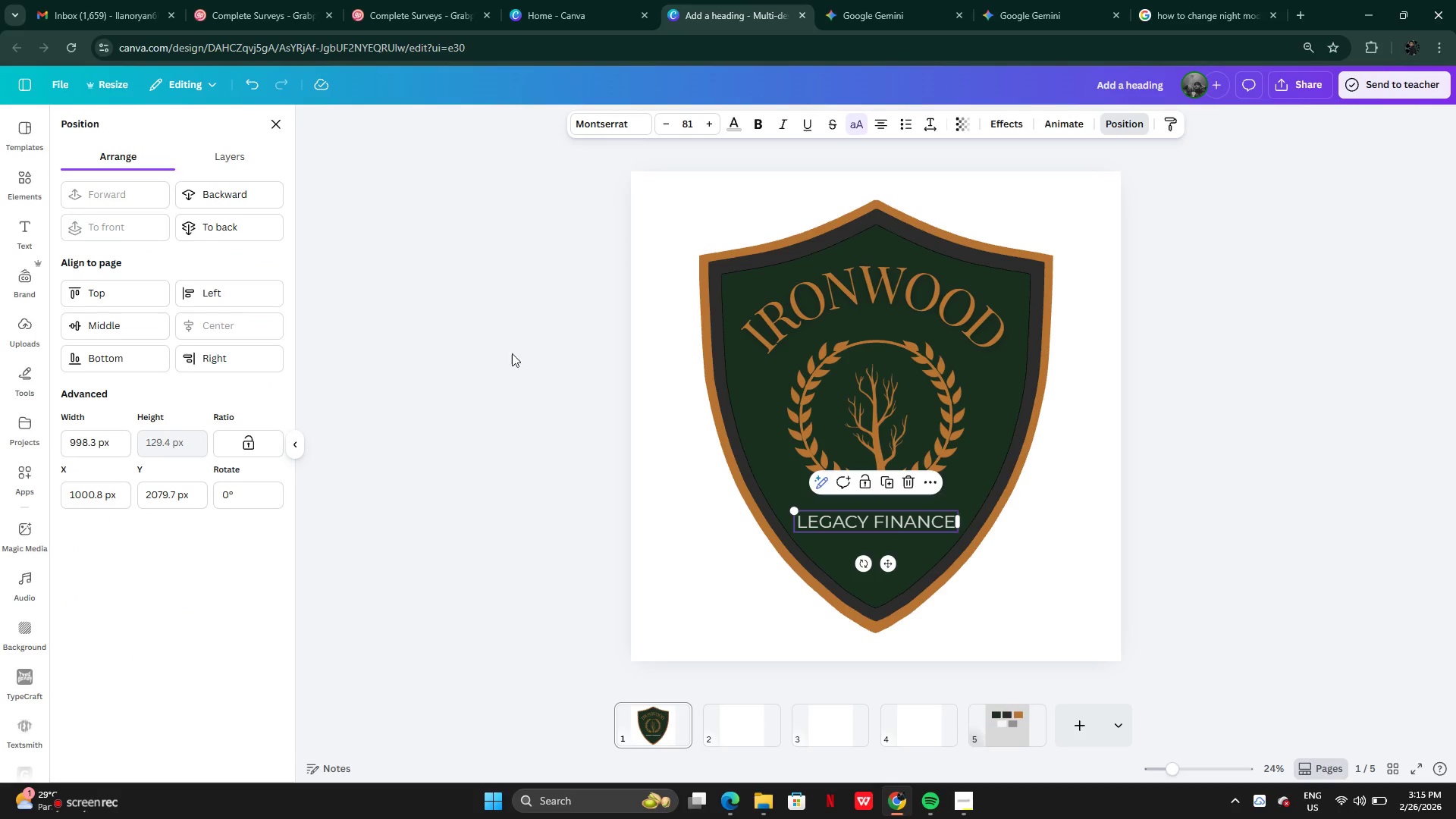 
left_click([1098, 537])
 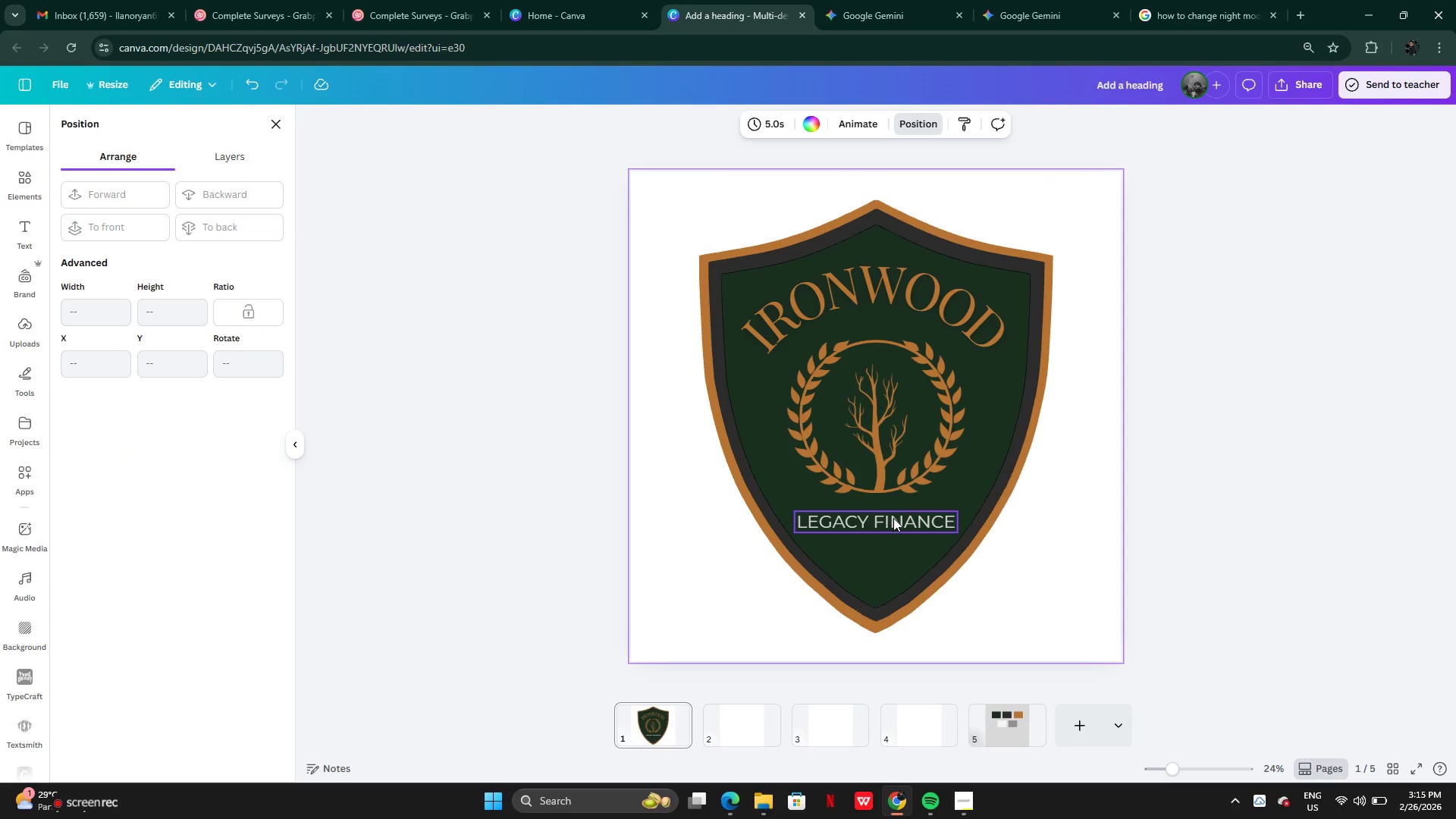 
left_click_drag(start_coordinate=[896, 519], to_coordinate=[899, 512])
 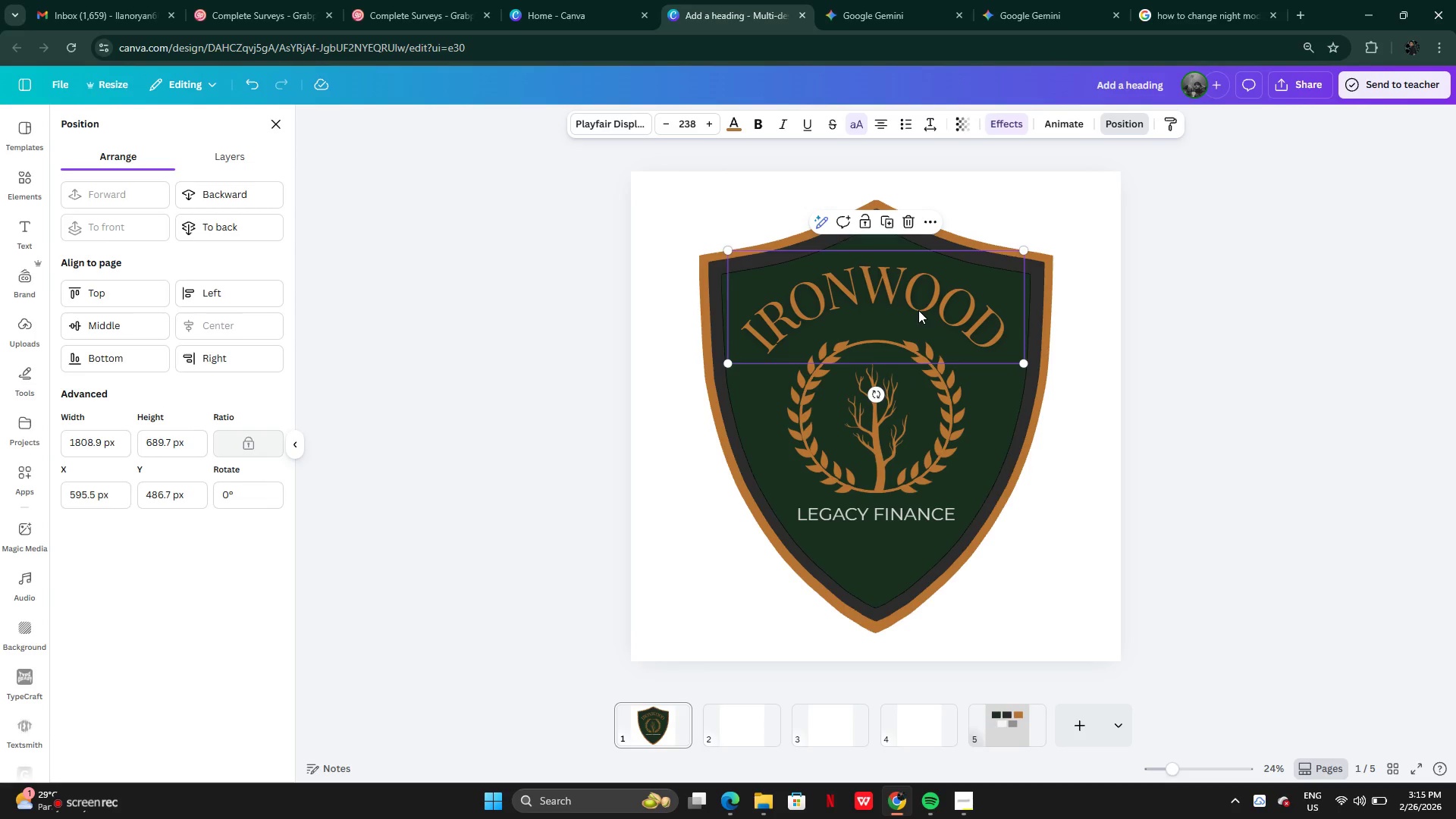 
left_click_drag(start_coordinate=[924, 310], to_coordinate=[927, 314])
 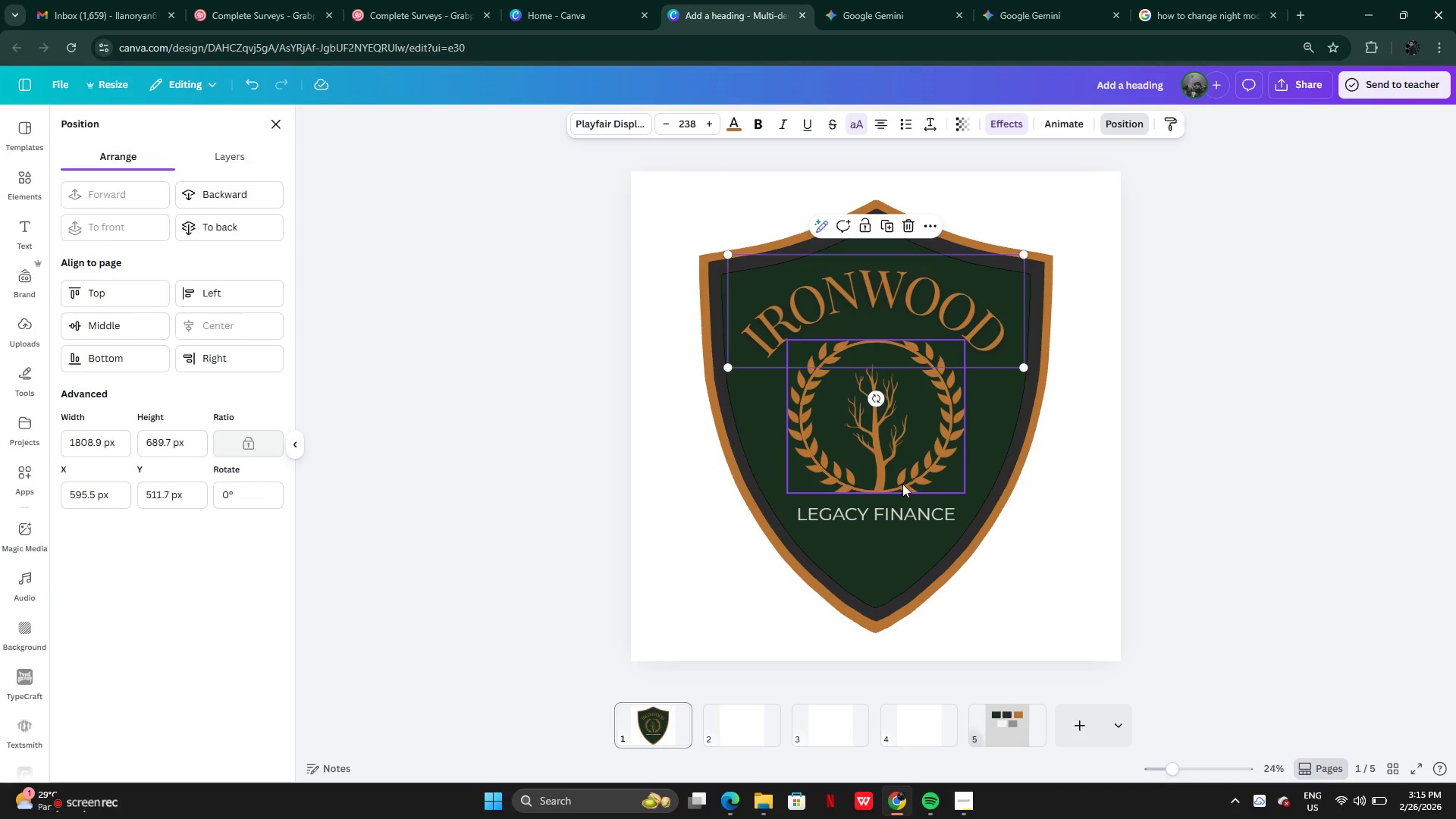 
left_click([902, 485])
 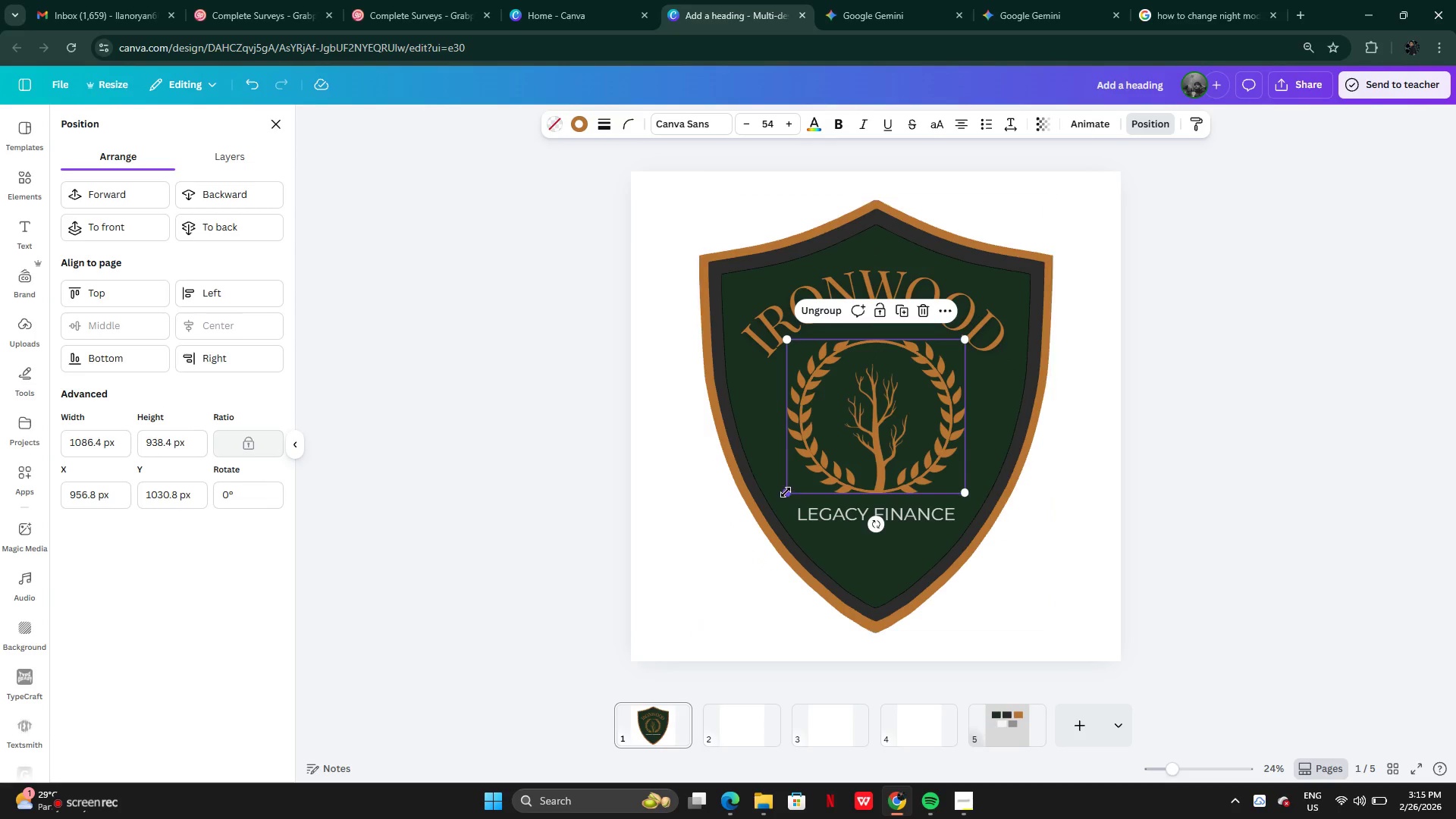 
left_click_drag(start_coordinate=[786, 491], to_coordinate=[769, 503])
 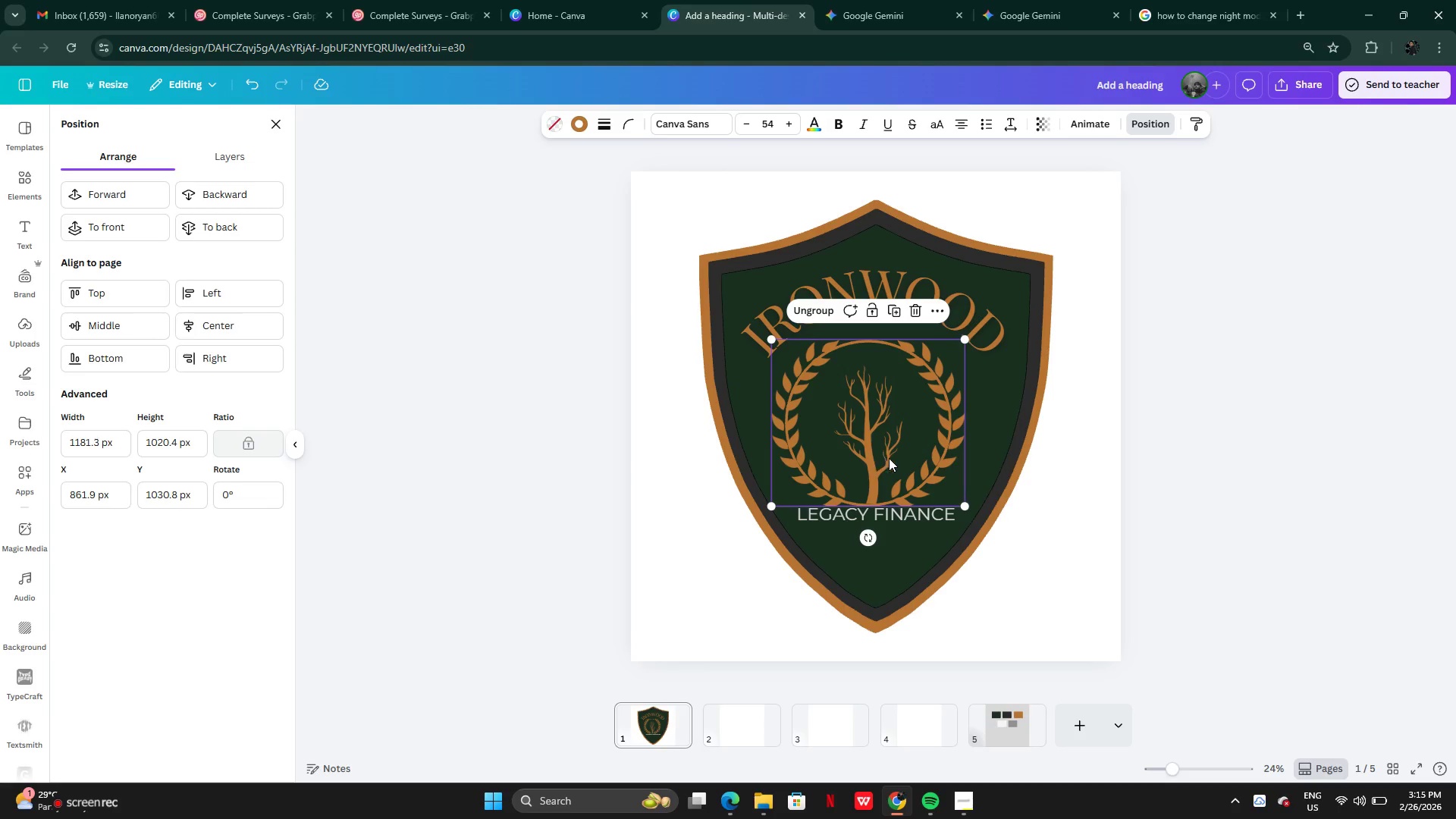 
left_click_drag(start_coordinate=[891, 460], to_coordinate=[902, 457])
 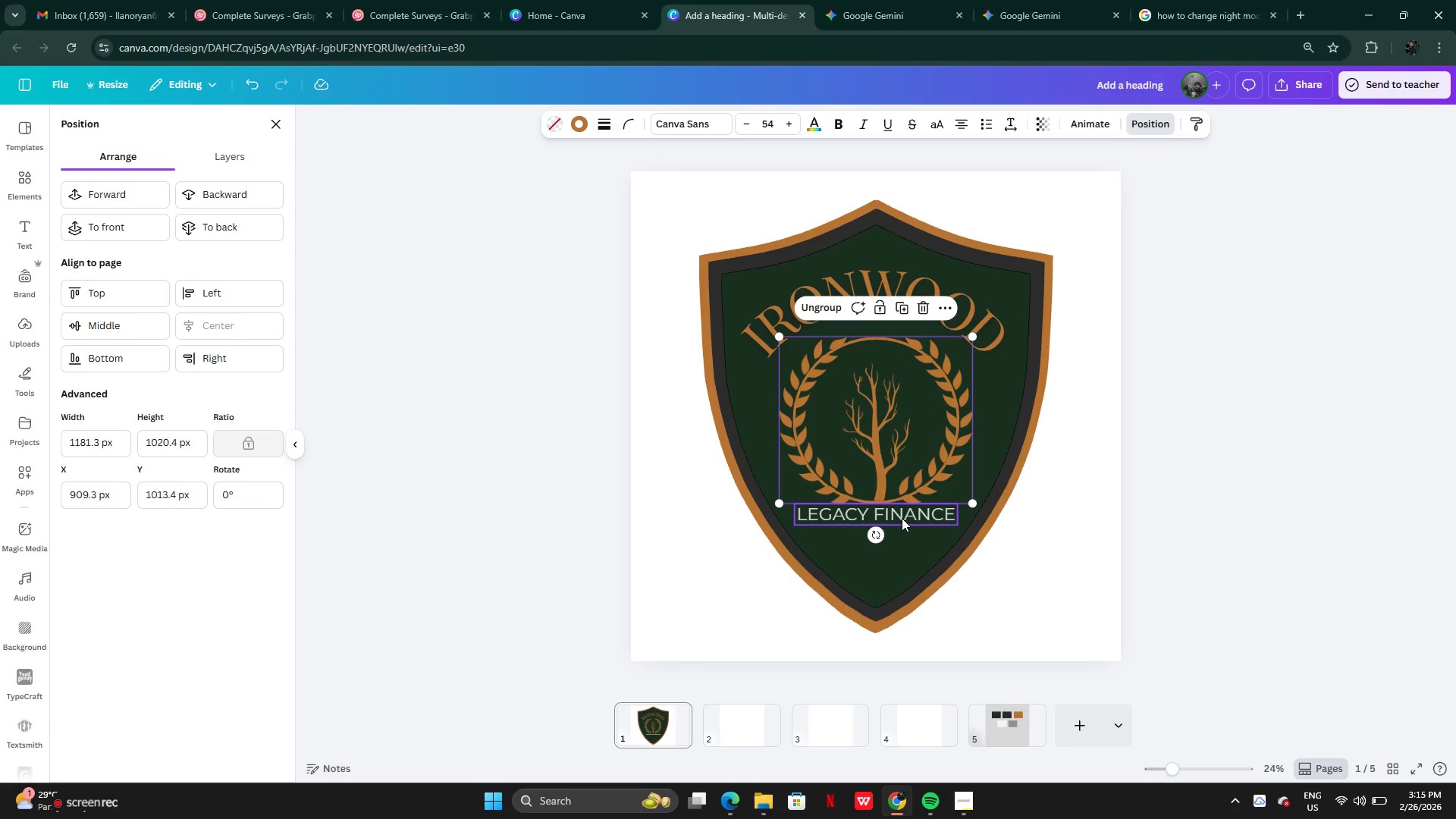 
left_click([902, 518])
 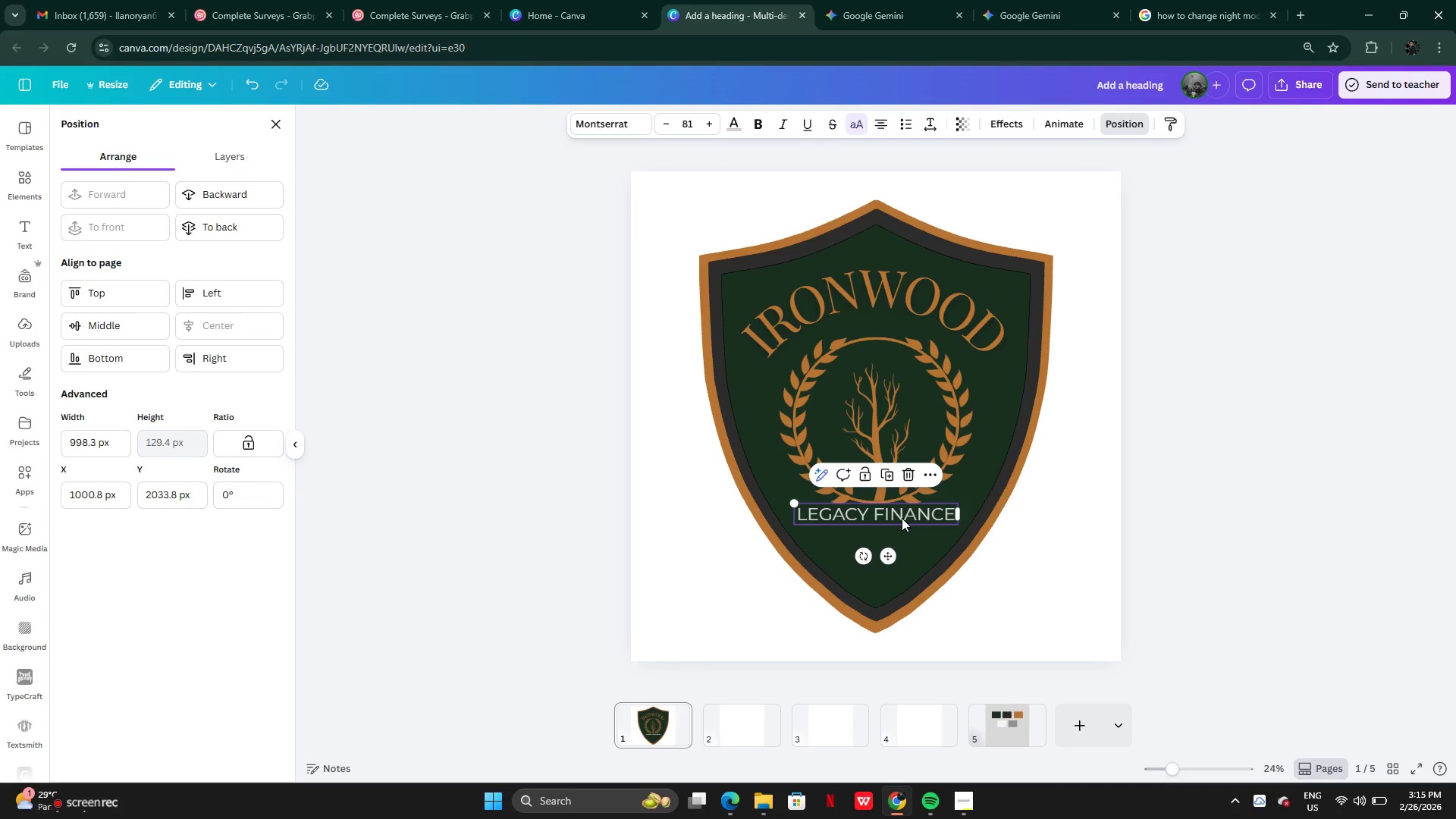 
left_click_drag(start_coordinate=[902, 518], to_coordinate=[903, 530])
 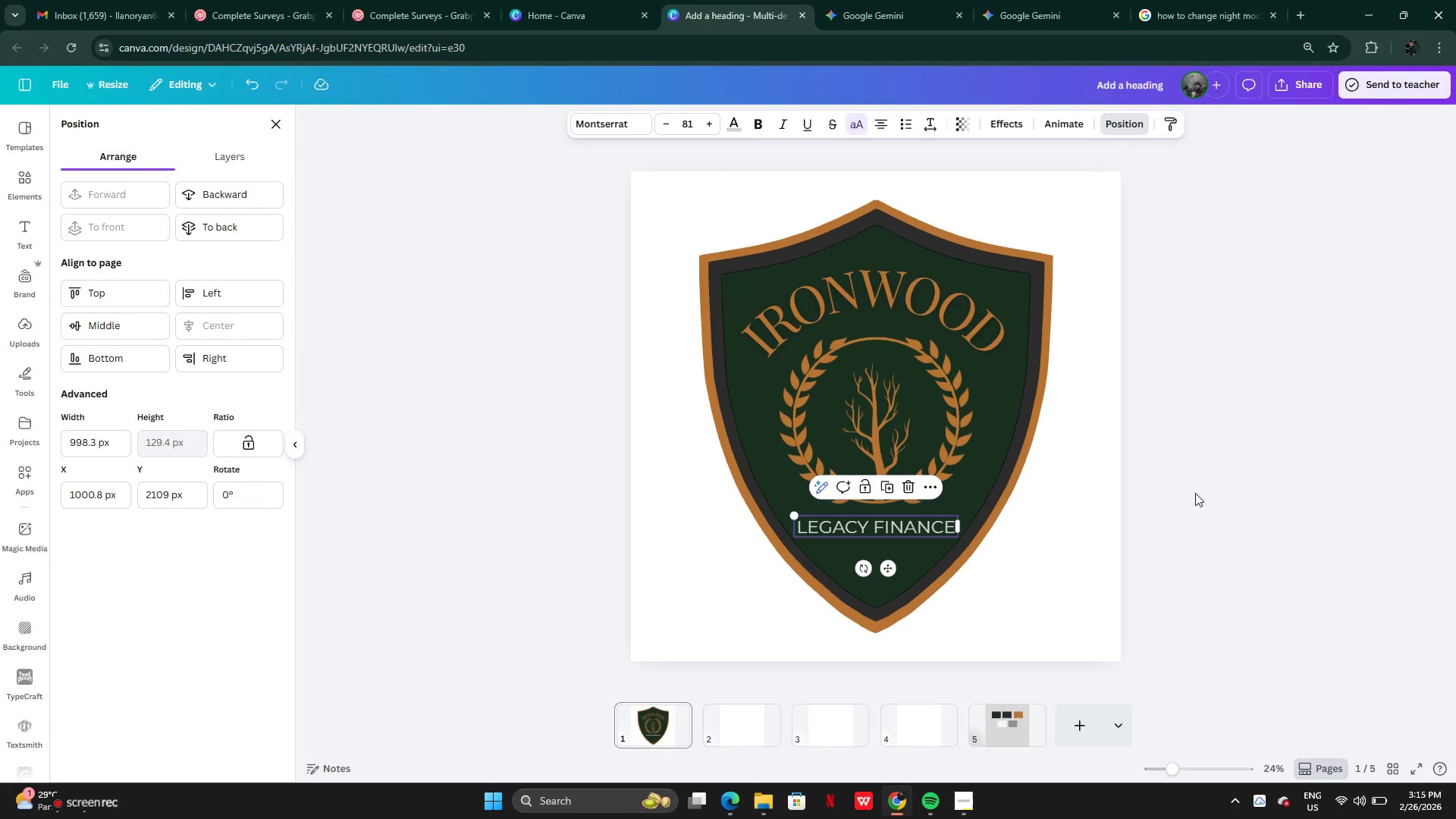 
double_click([1196, 492])
 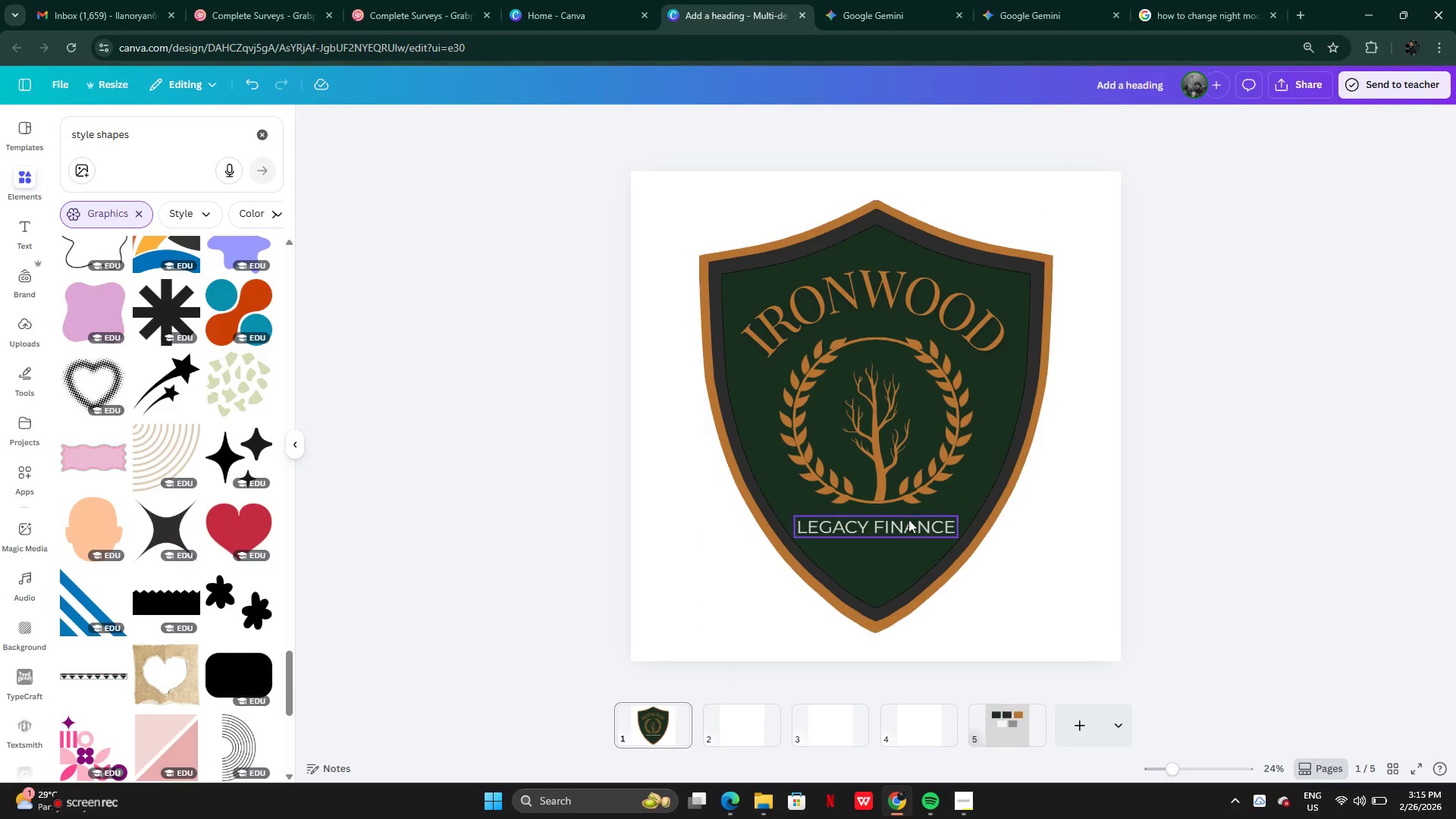 
wait(6.09)
 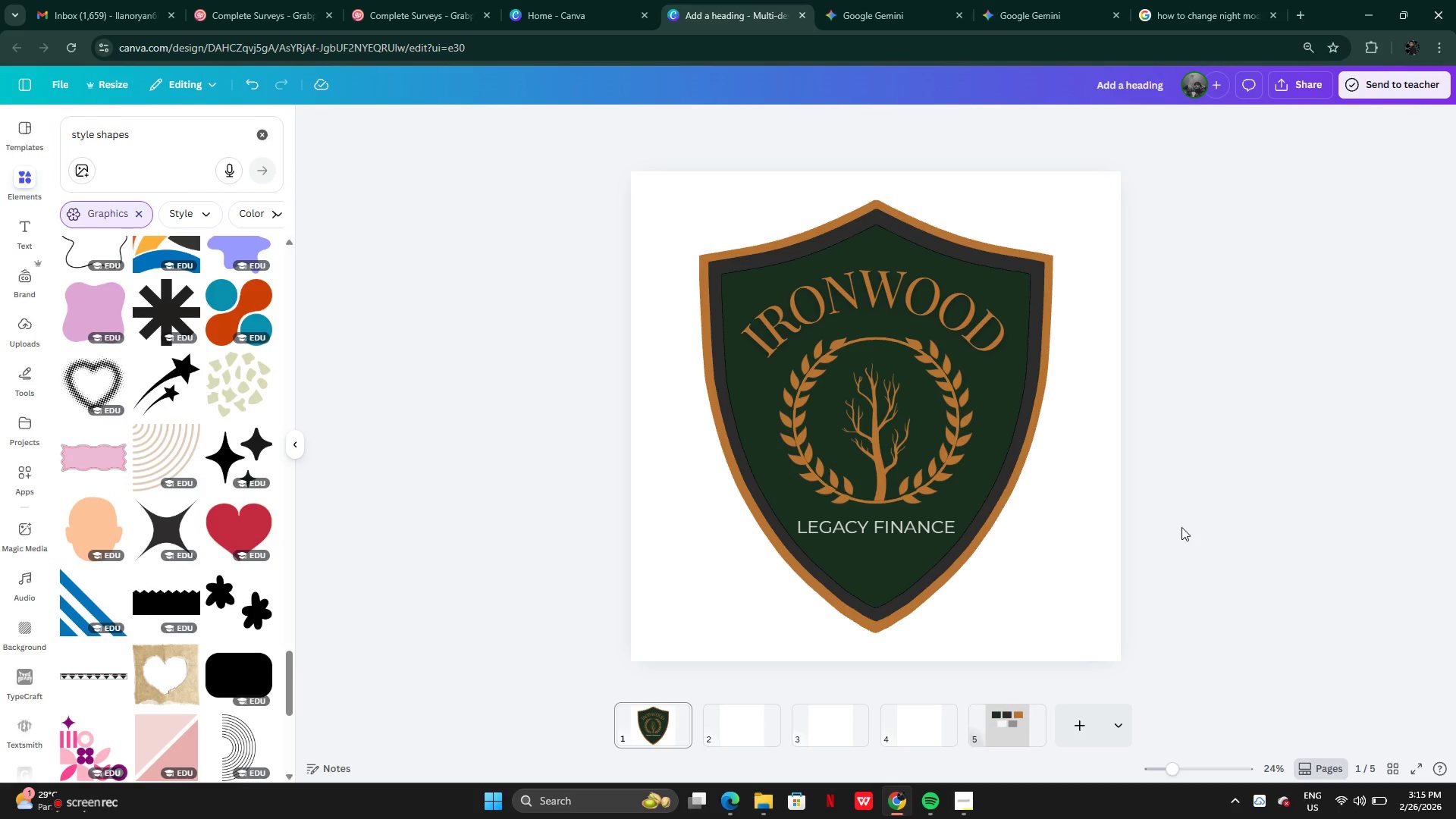 
left_click([859, 130])
 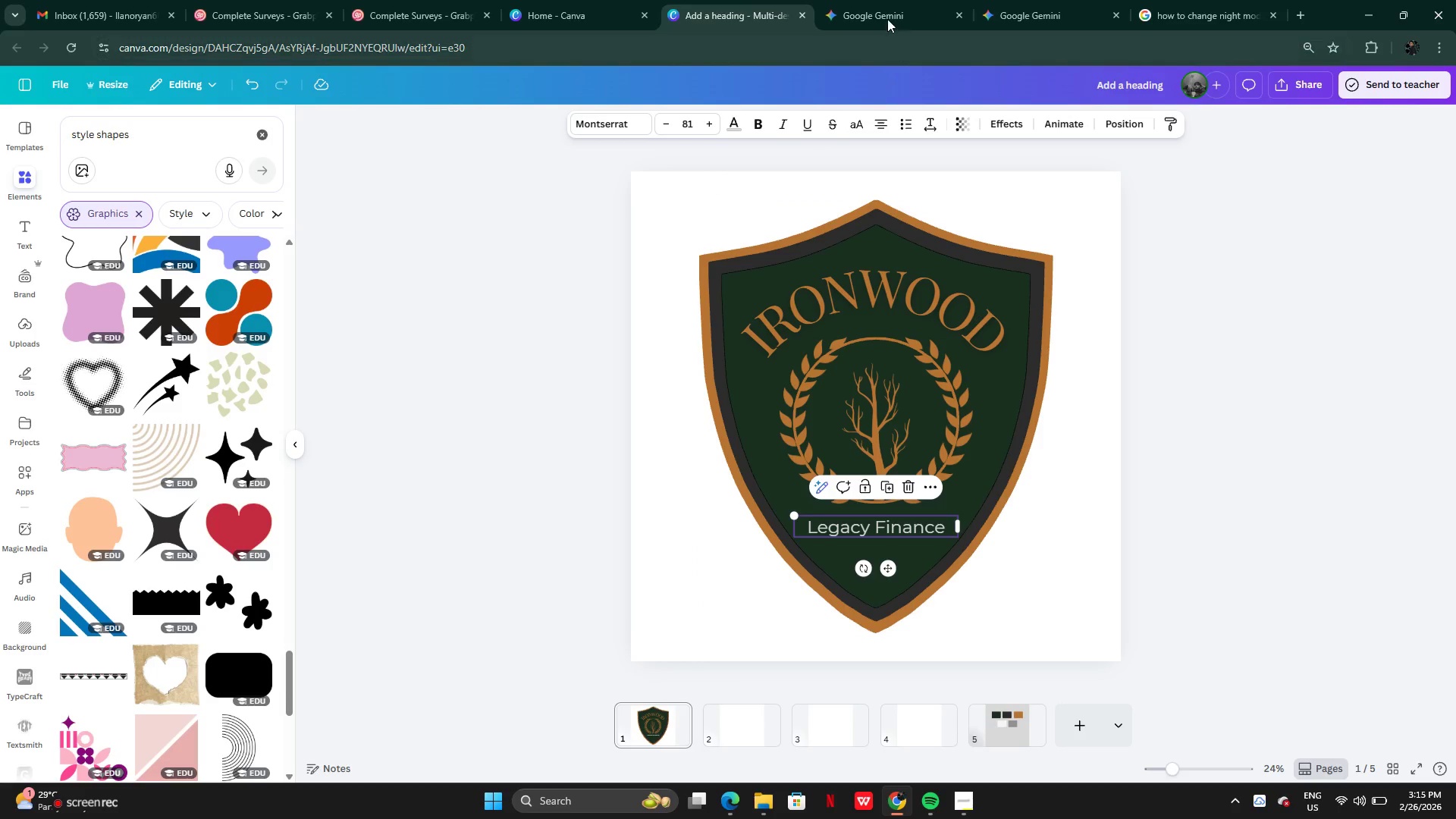 
left_click([886, 11])
 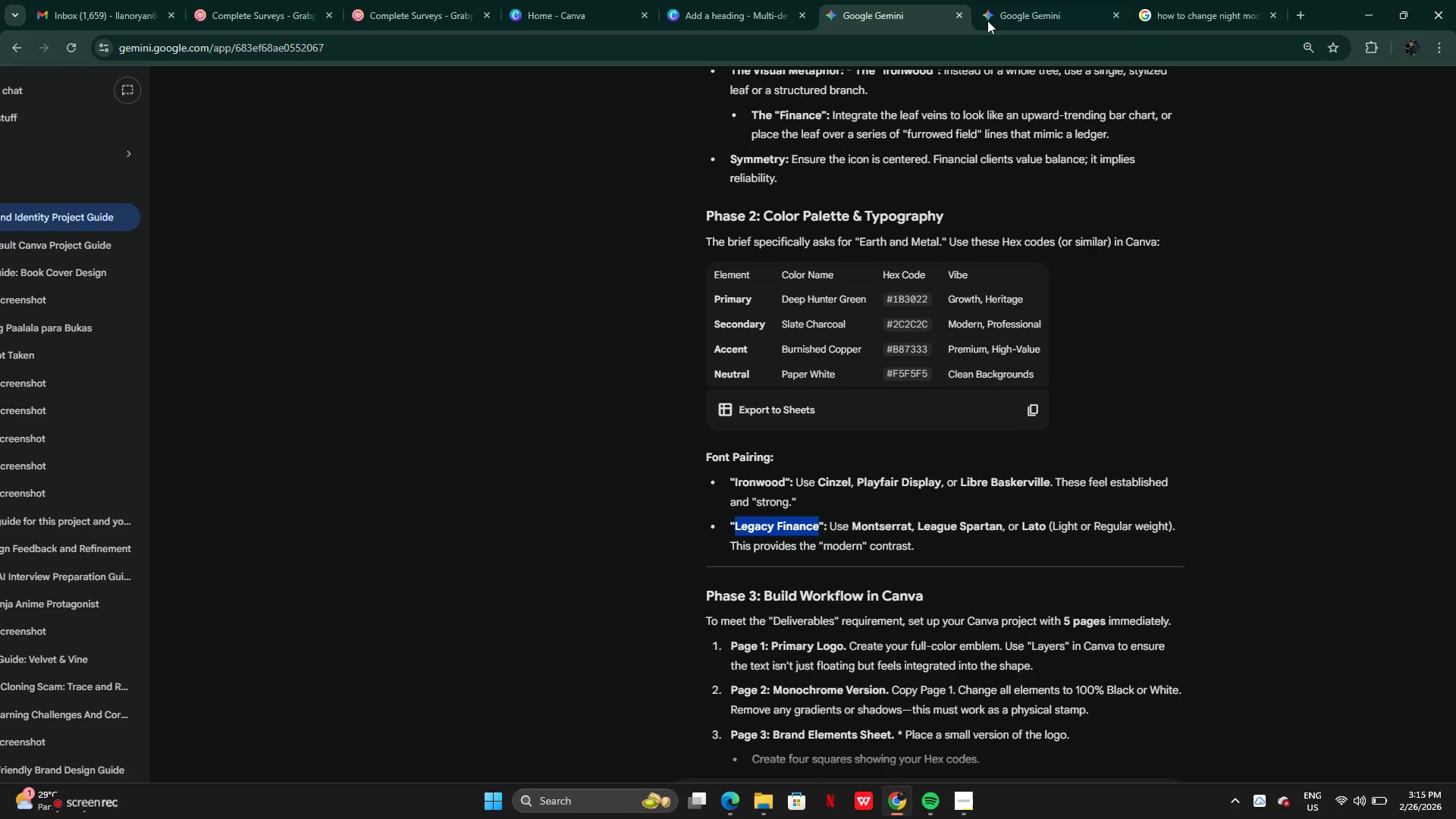 
left_click([1038, 14])
 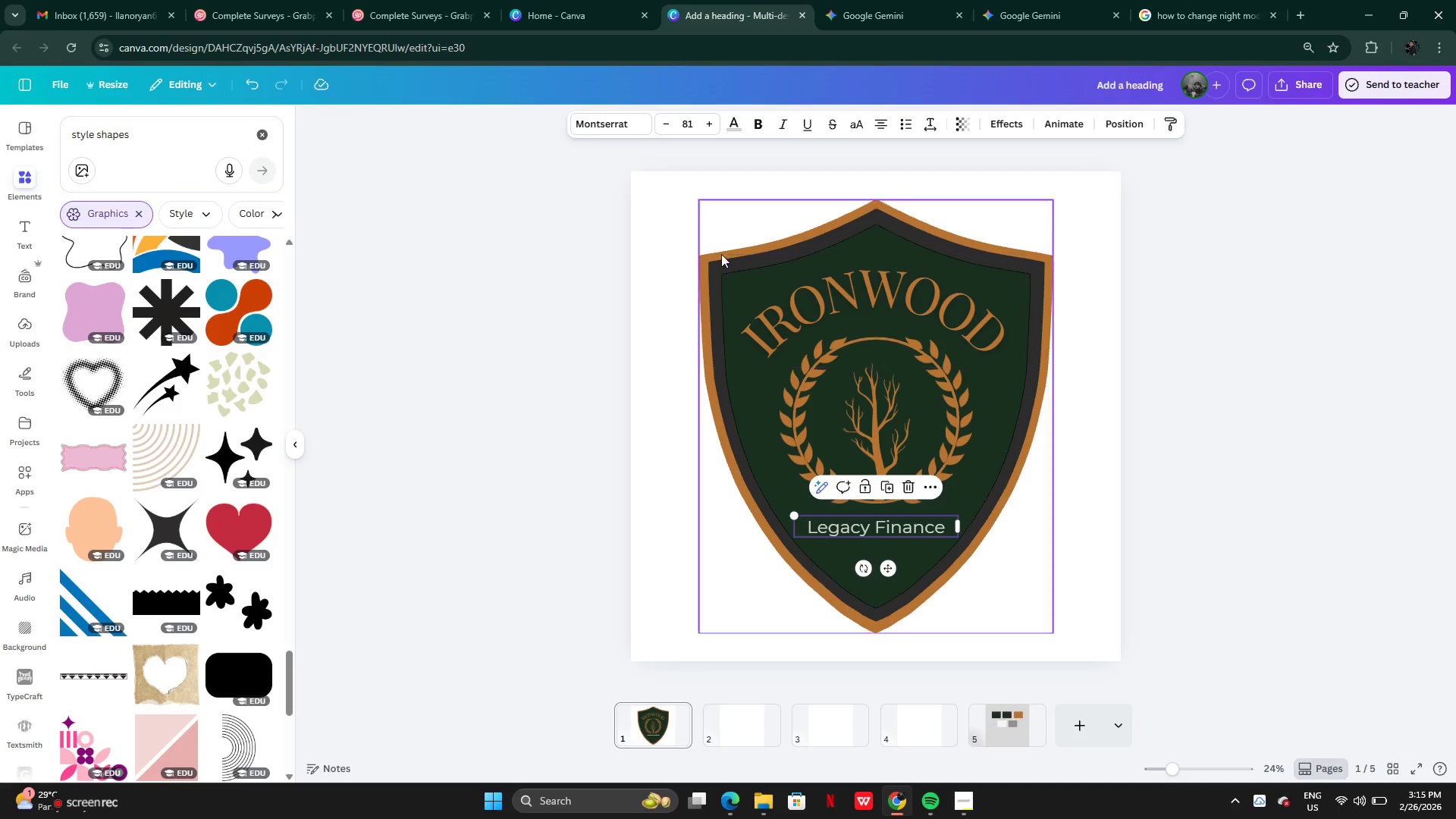 
left_click([855, 124])
 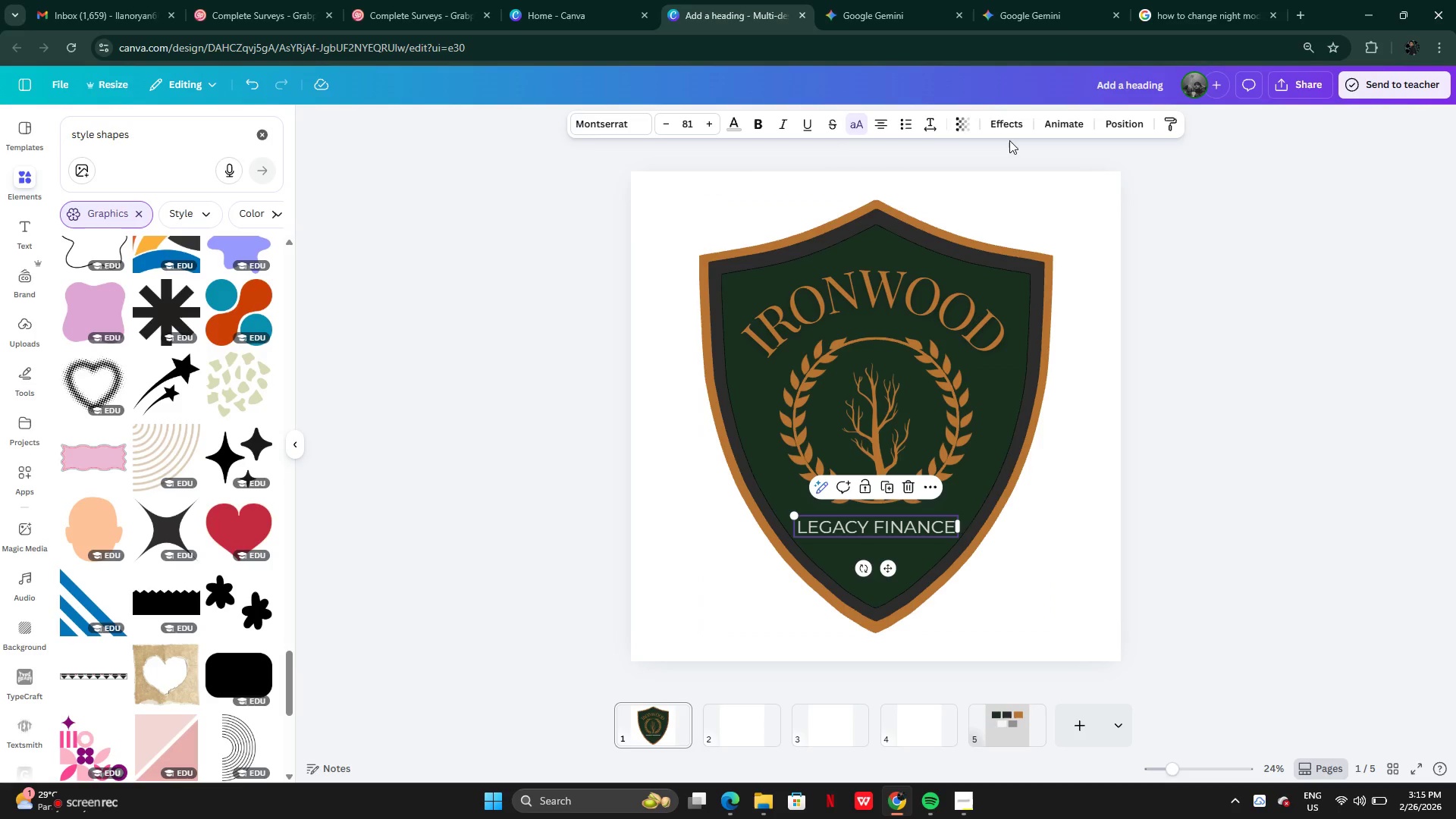 
left_click([1011, 4])
 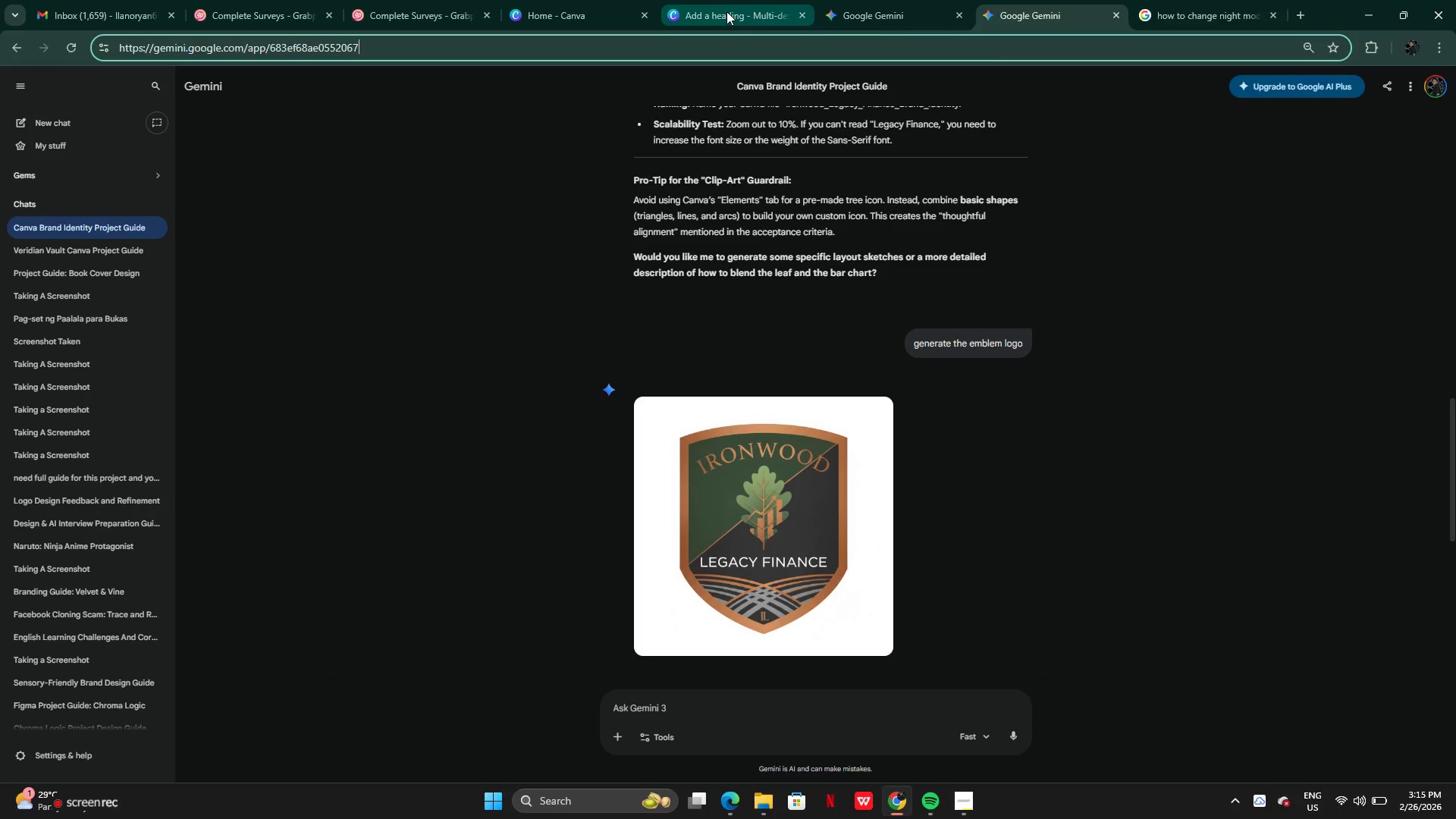 
left_click([726, 11])
 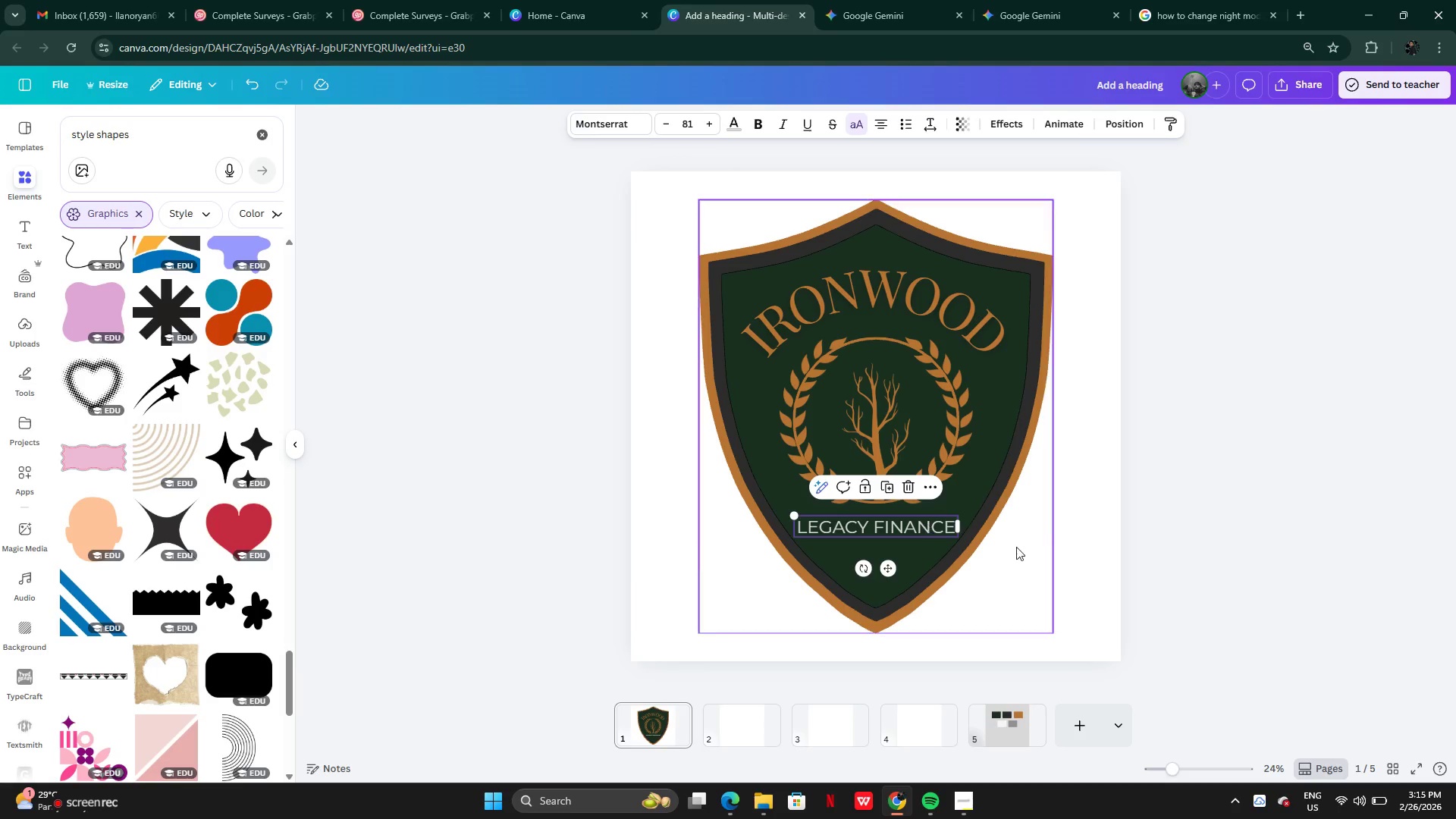 
left_click_drag(start_coordinate=[1051, 542], to_coordinate=[1047, 542])
 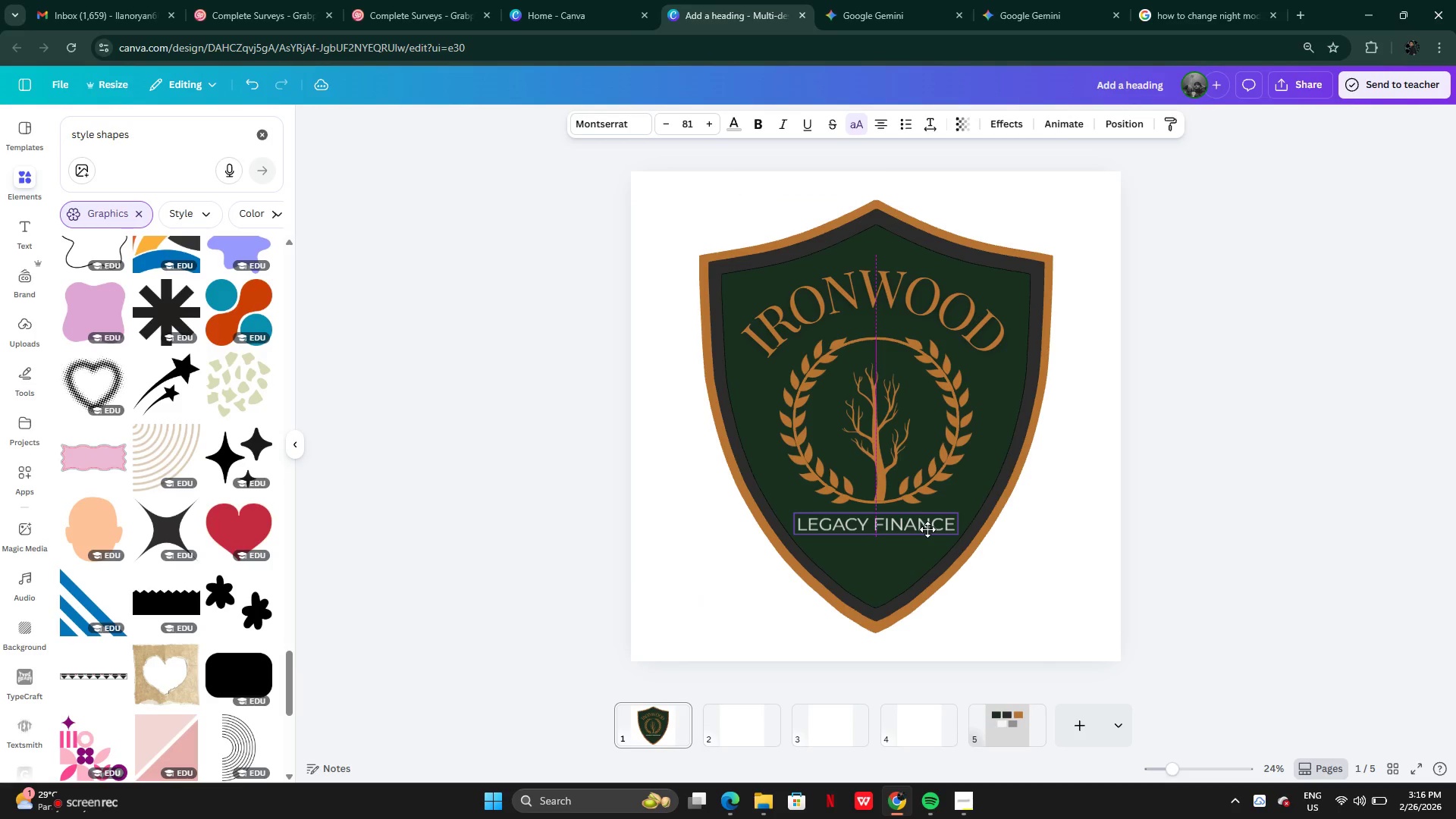 
wait(8.76)
 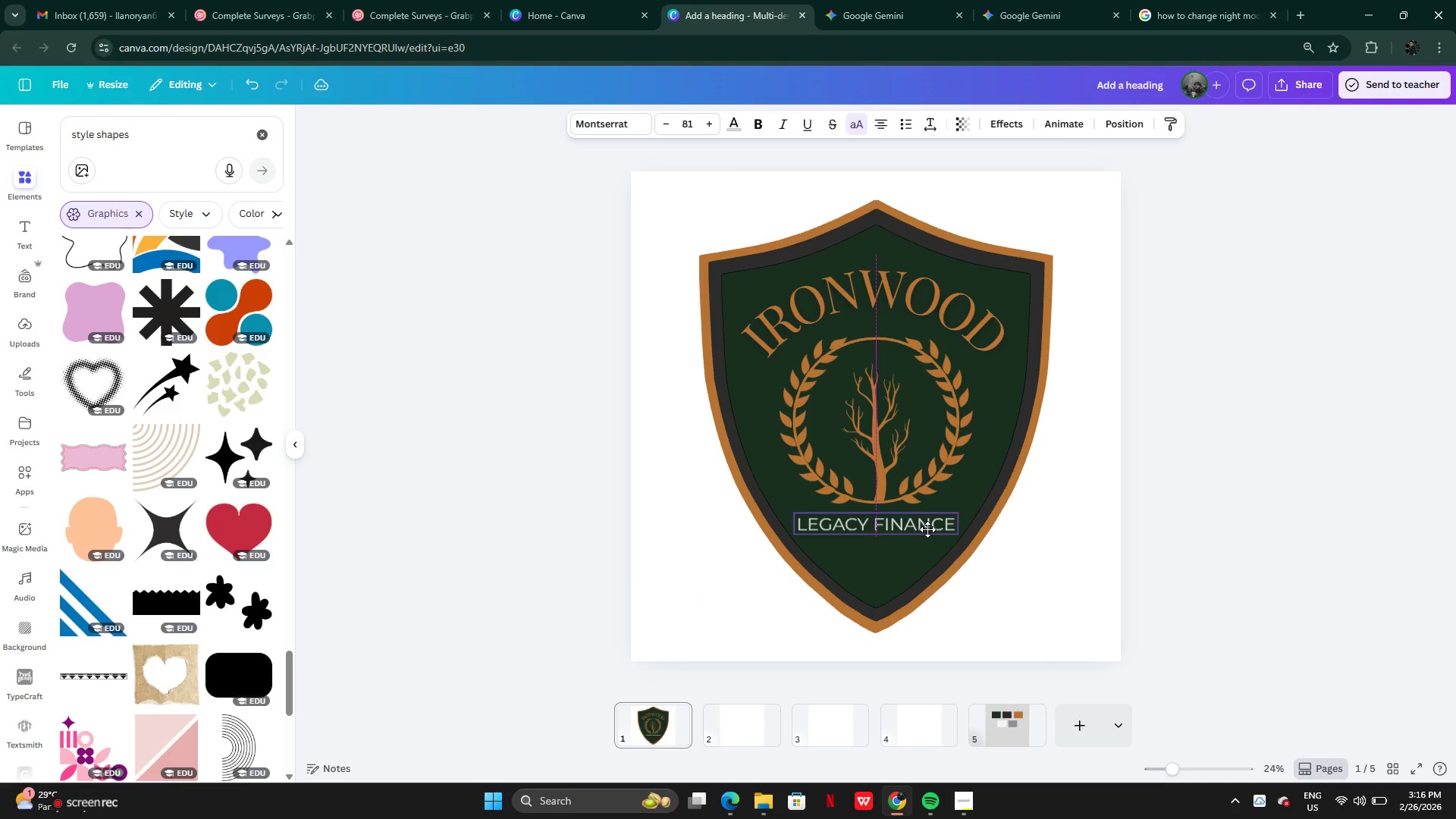 
mouse_move([115, 584])
 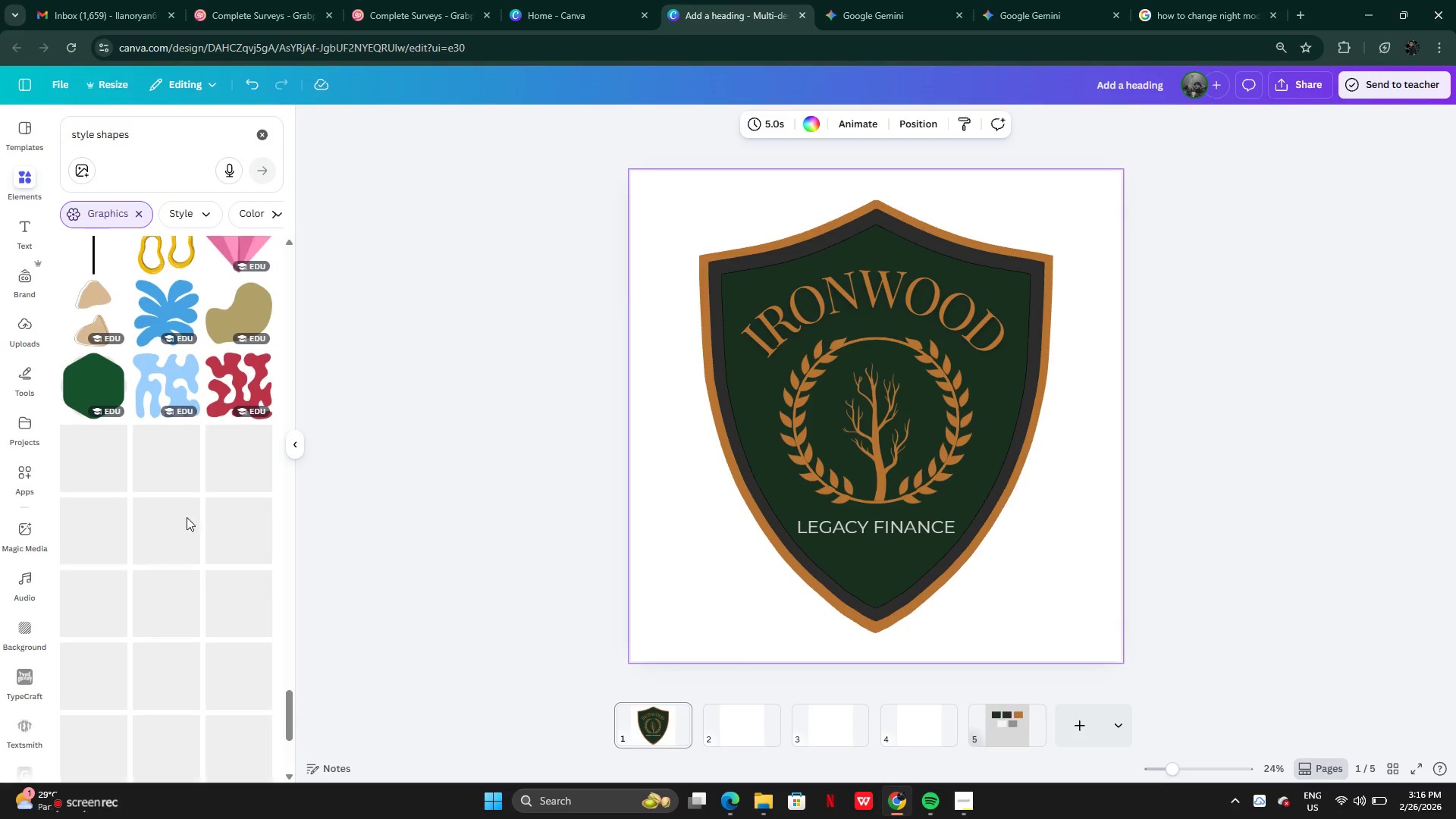 
wait(6.44)
 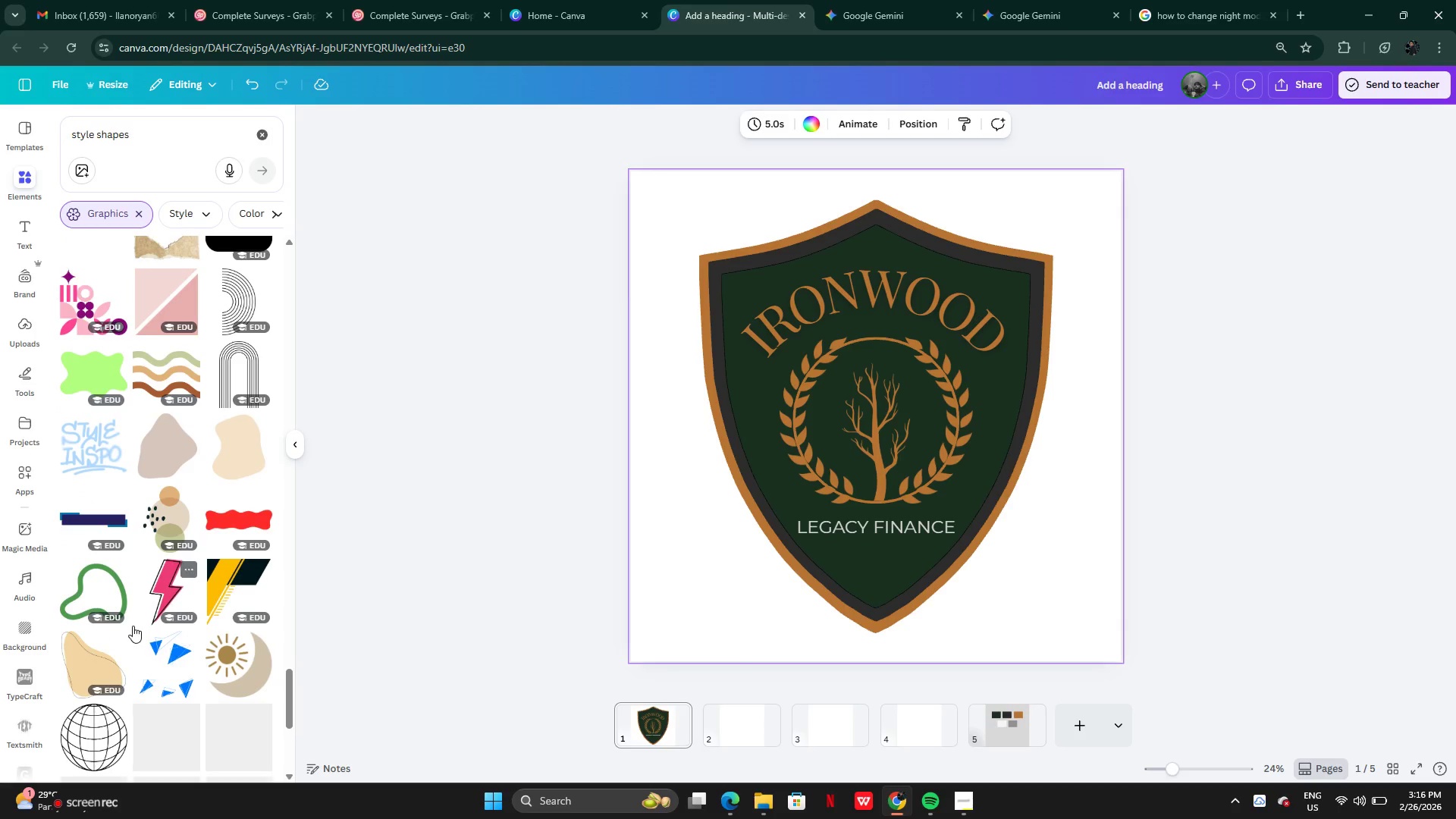 
mouse_move([188, 570])
 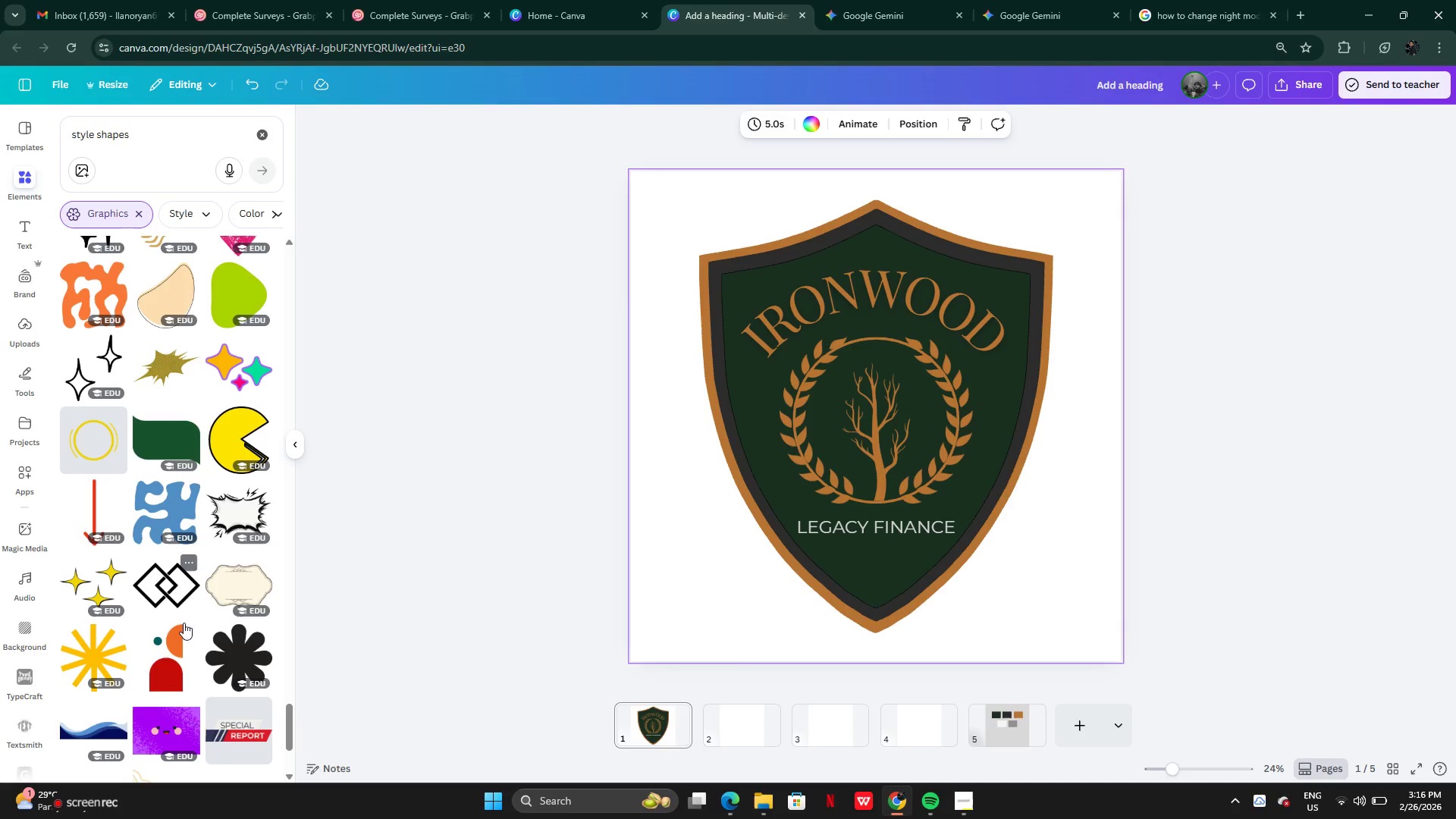 
mouse_move([177, 599])
 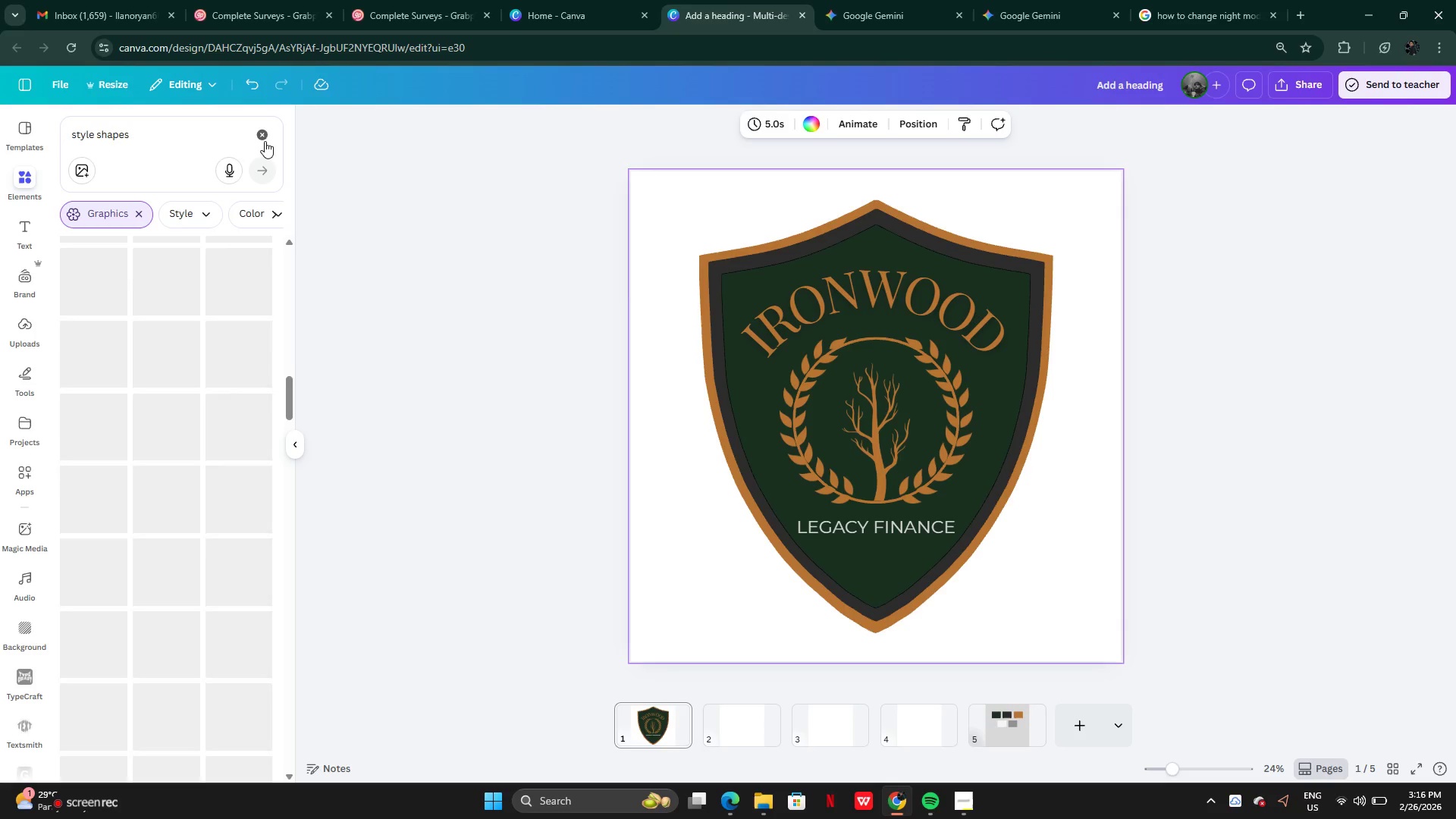 
left_click([266, 140])
 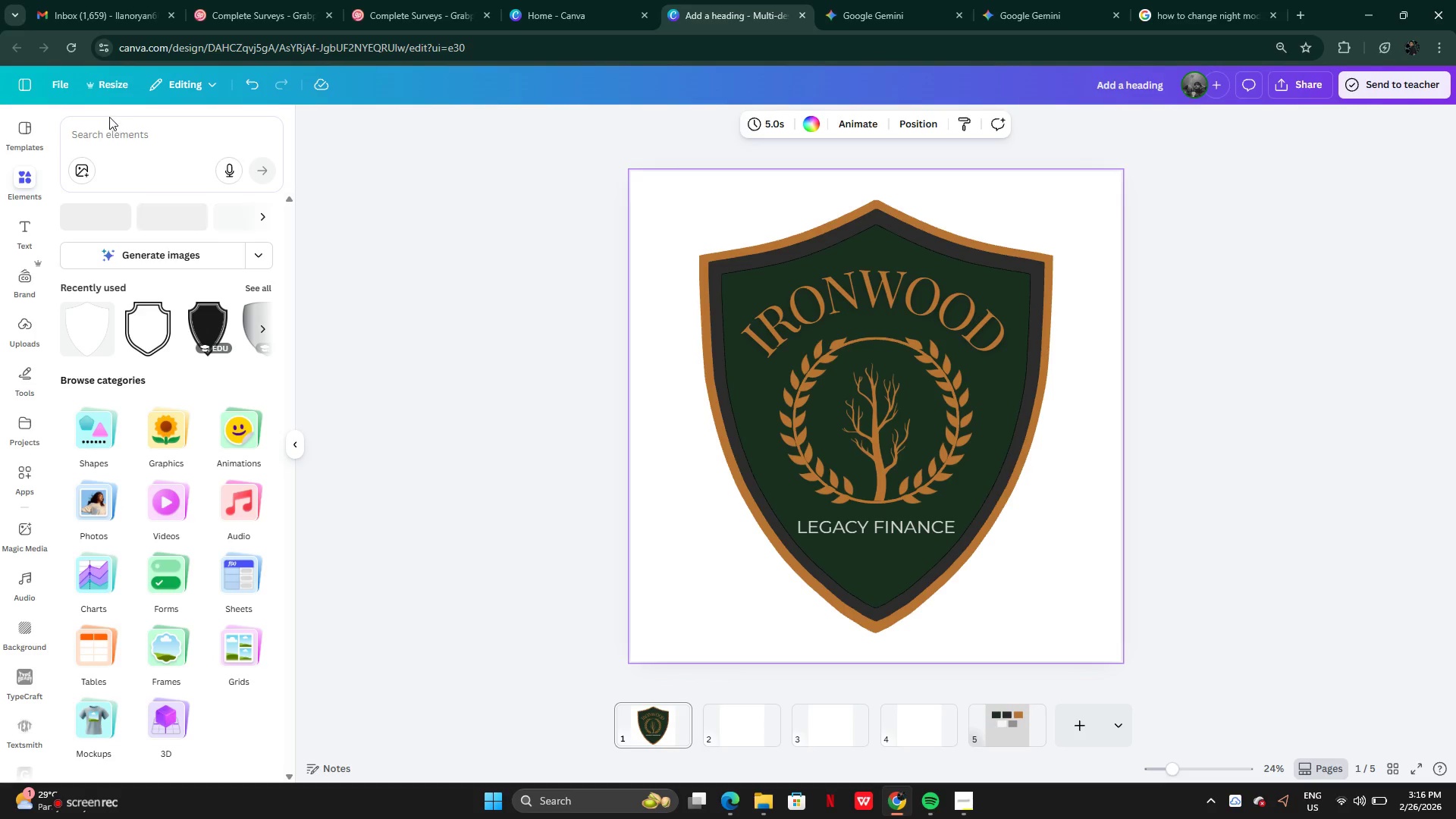 
left_click([105, 127])
 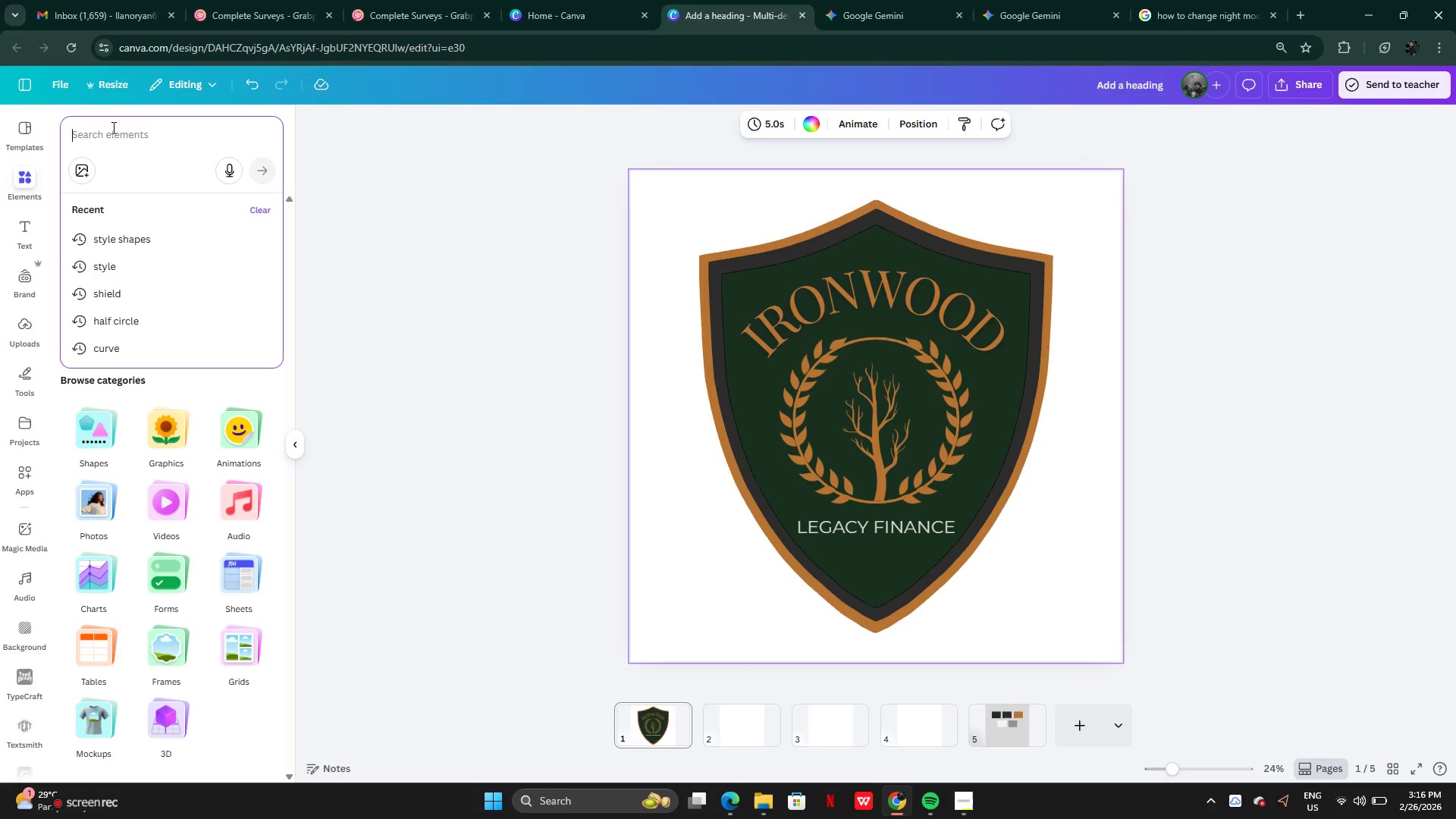 
type(groot)
 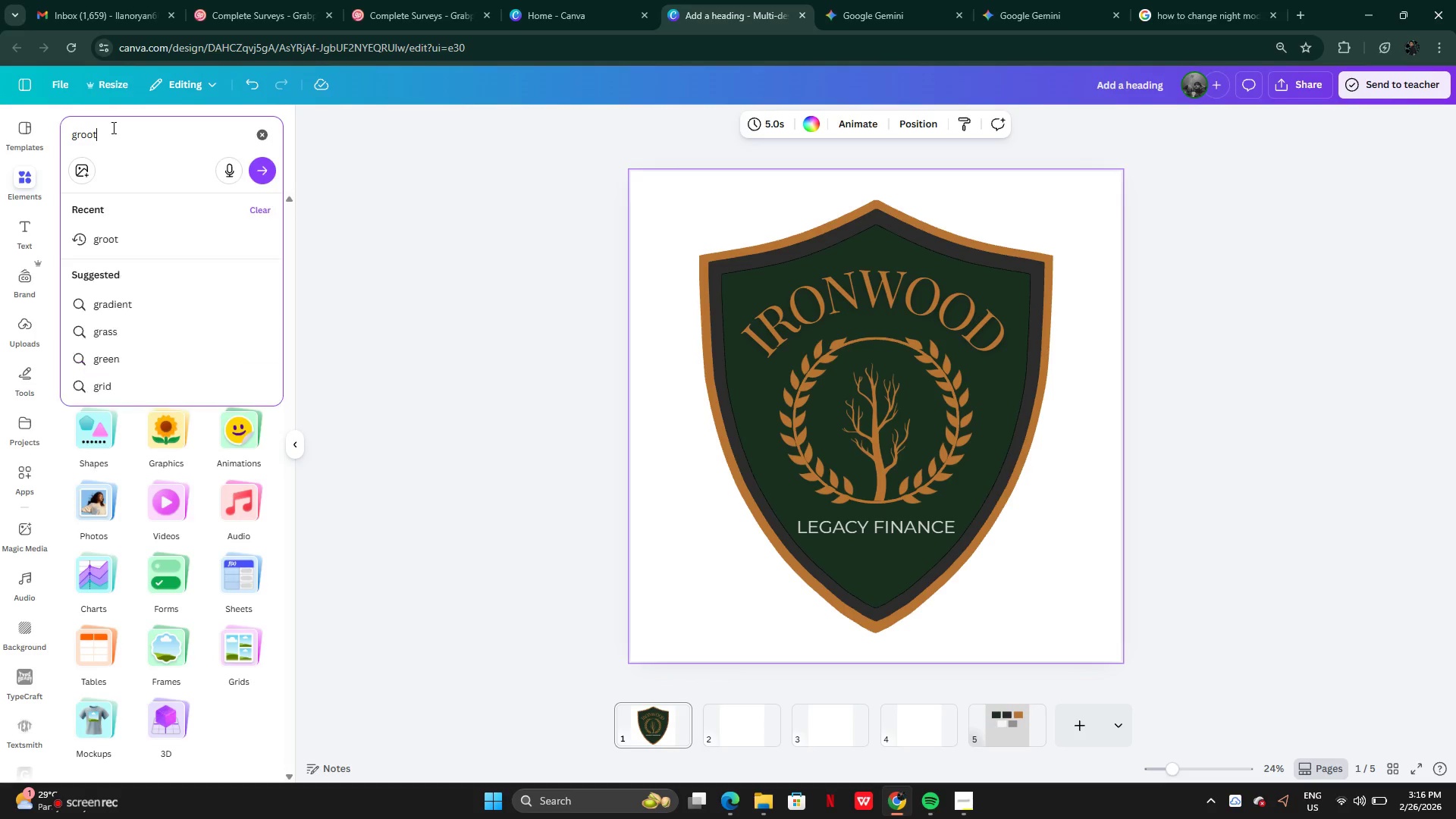 
key(Enter)
 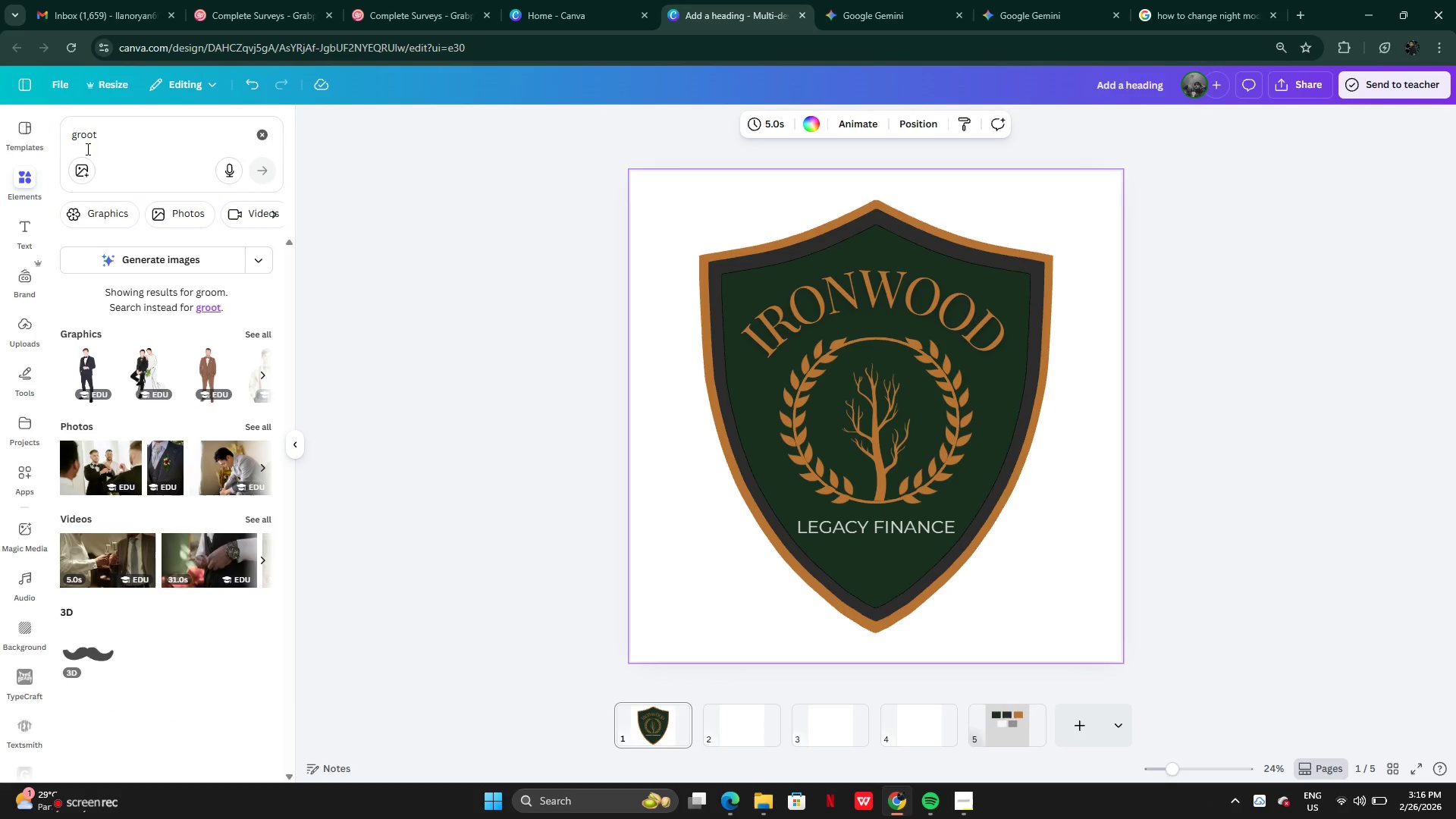 
wait(5.05)
 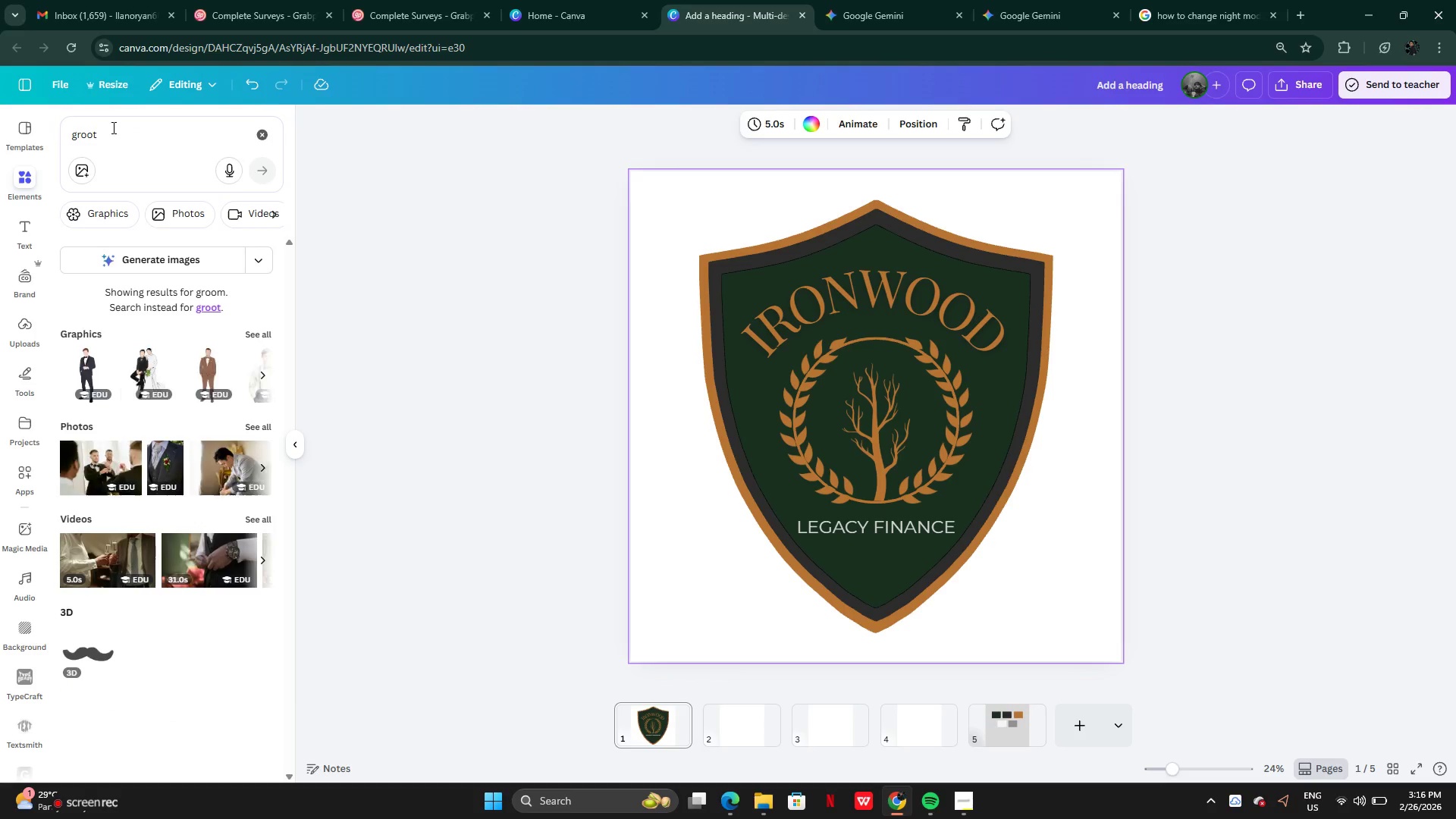 
left_click([77, 136])
 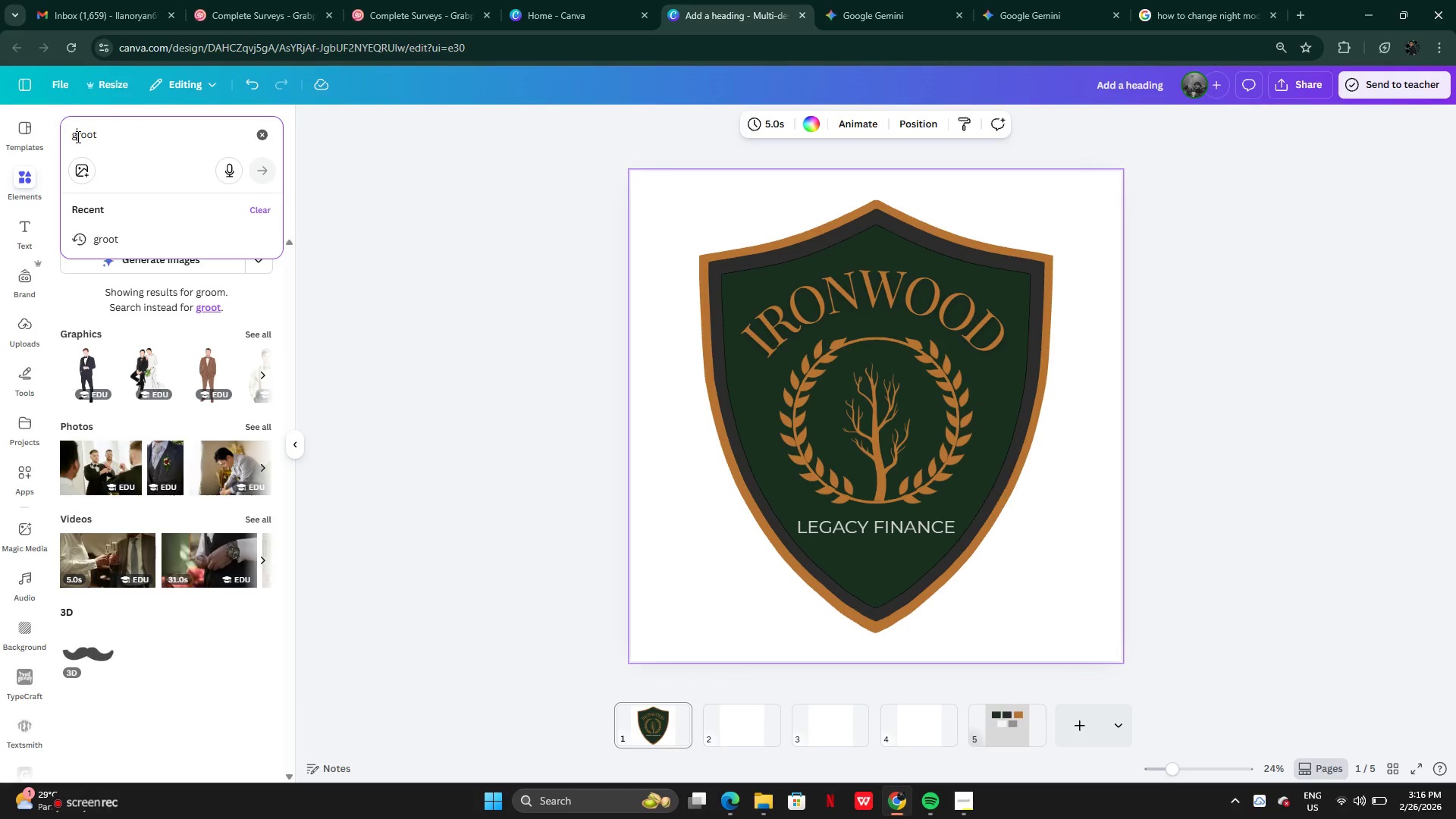 
key(Backspace)
 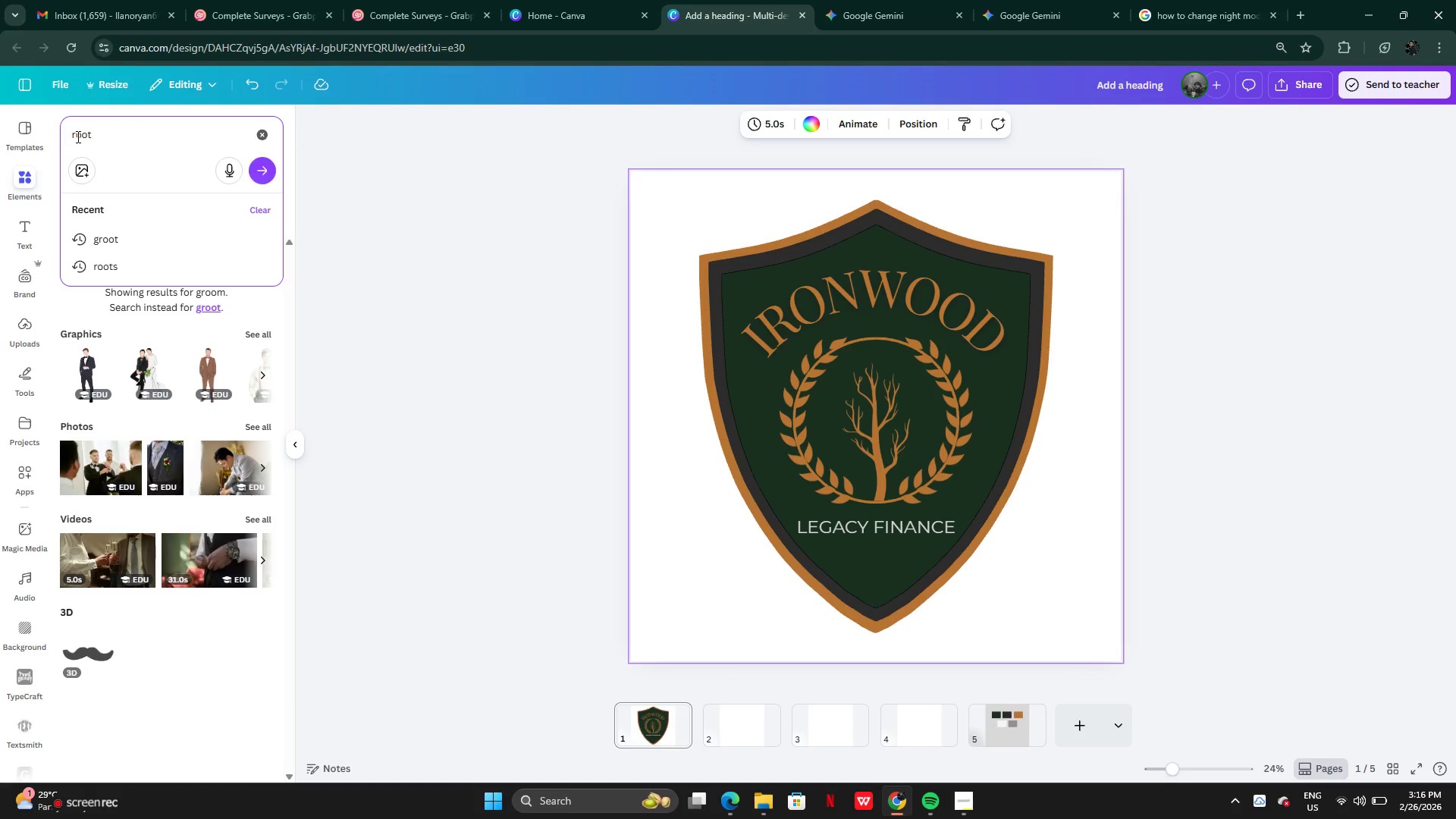 
key(Enter)
 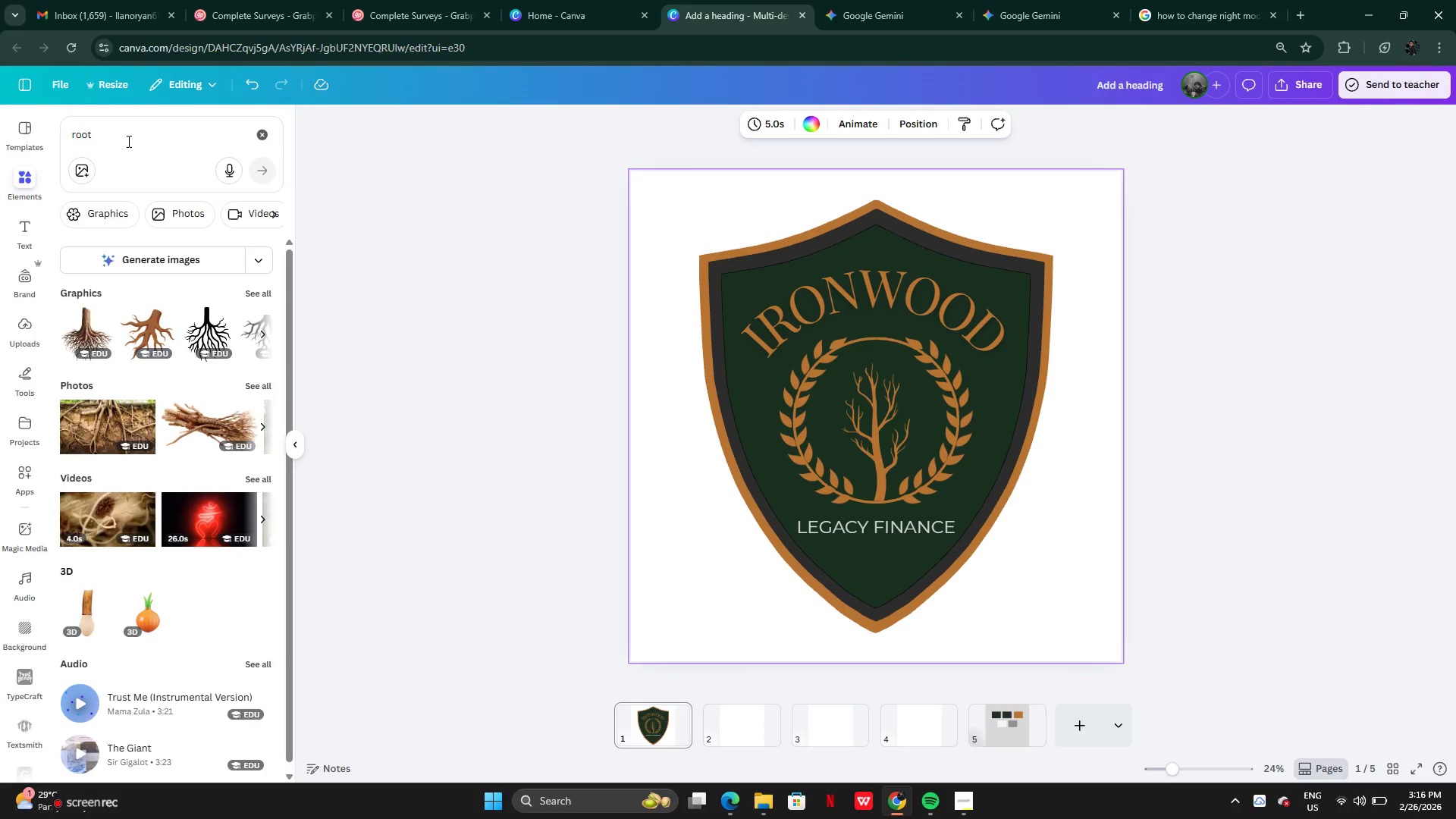 
type(icon)
 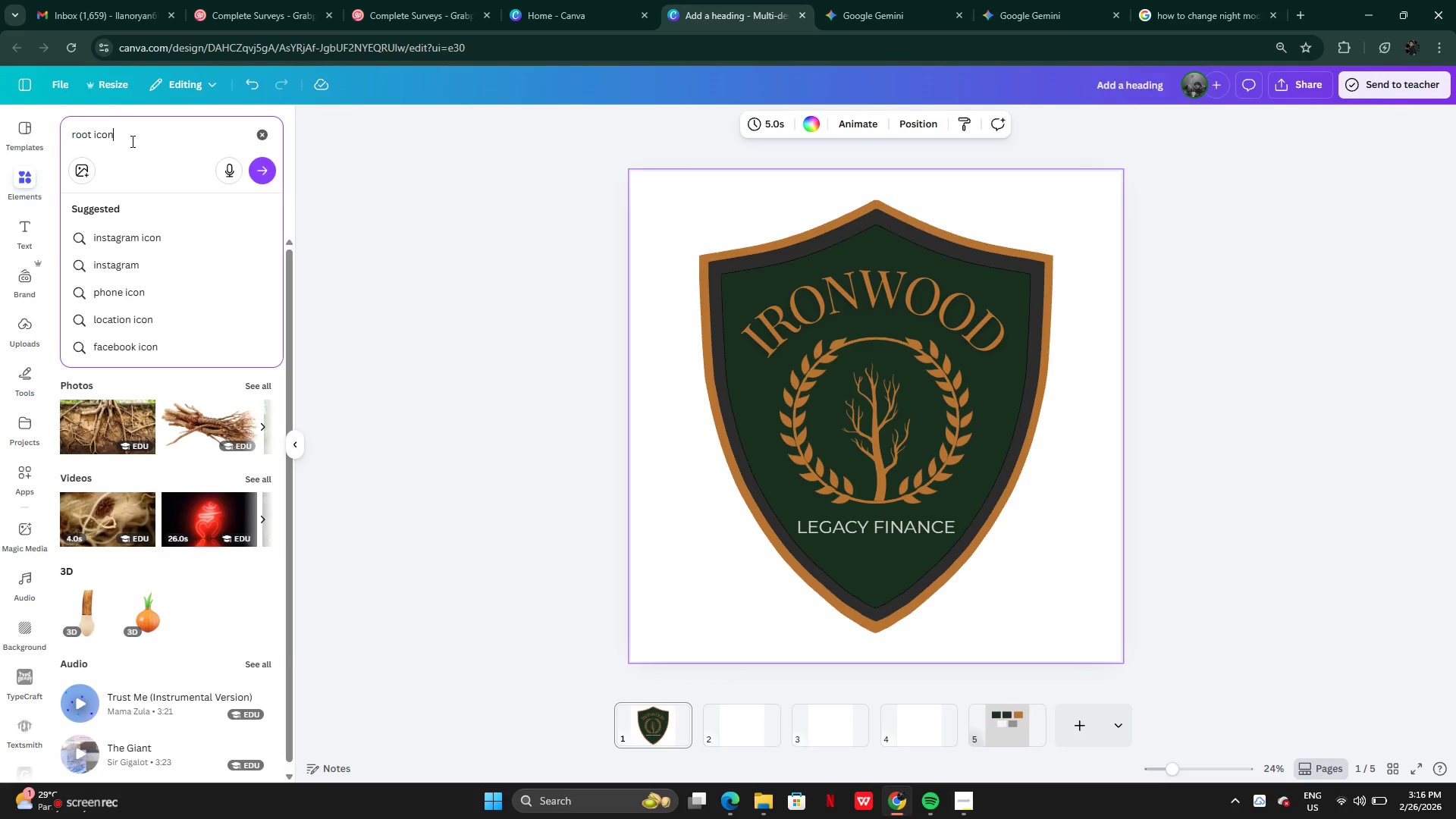 
key(Enter)
 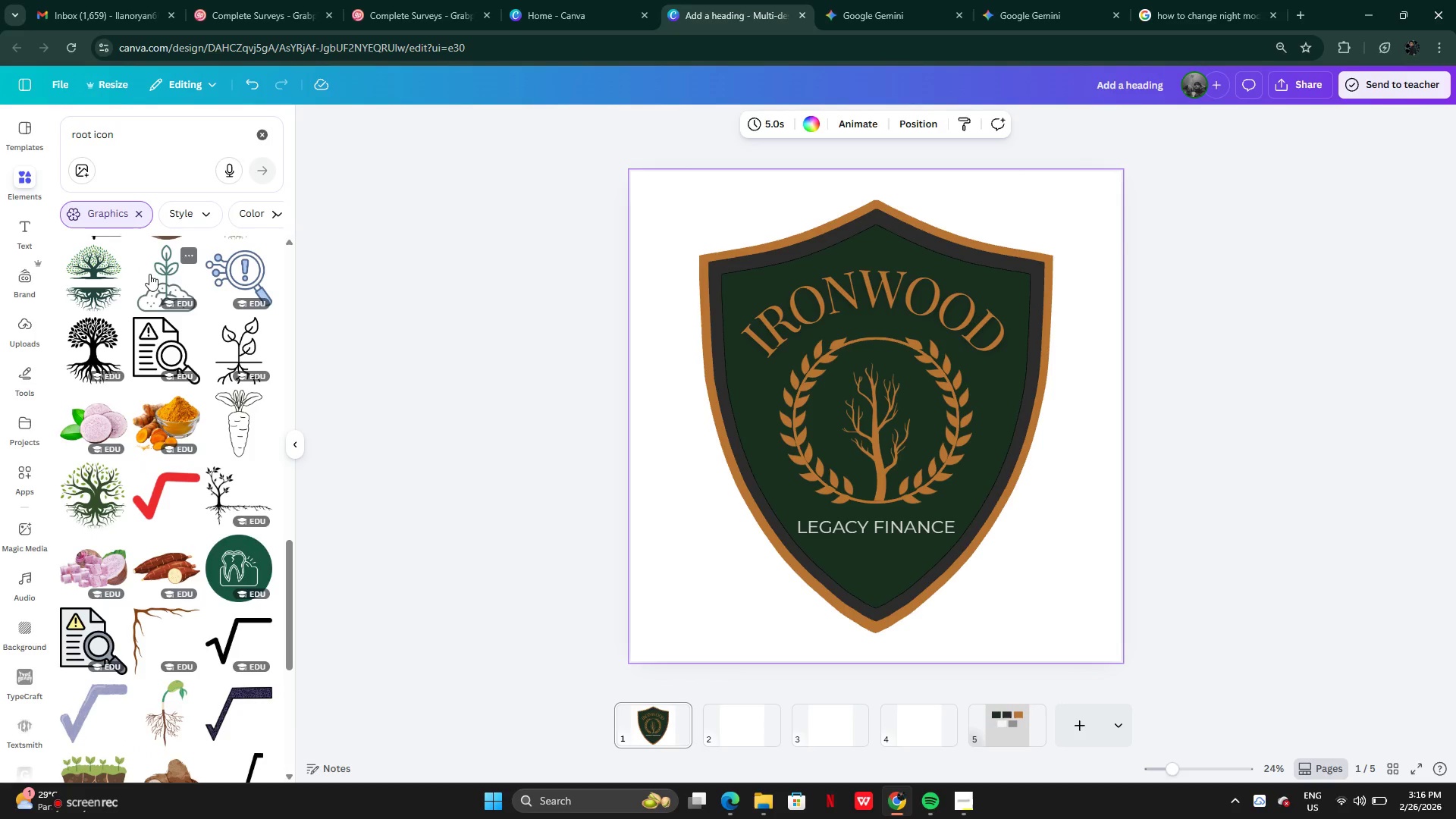 
wait(19.92)
 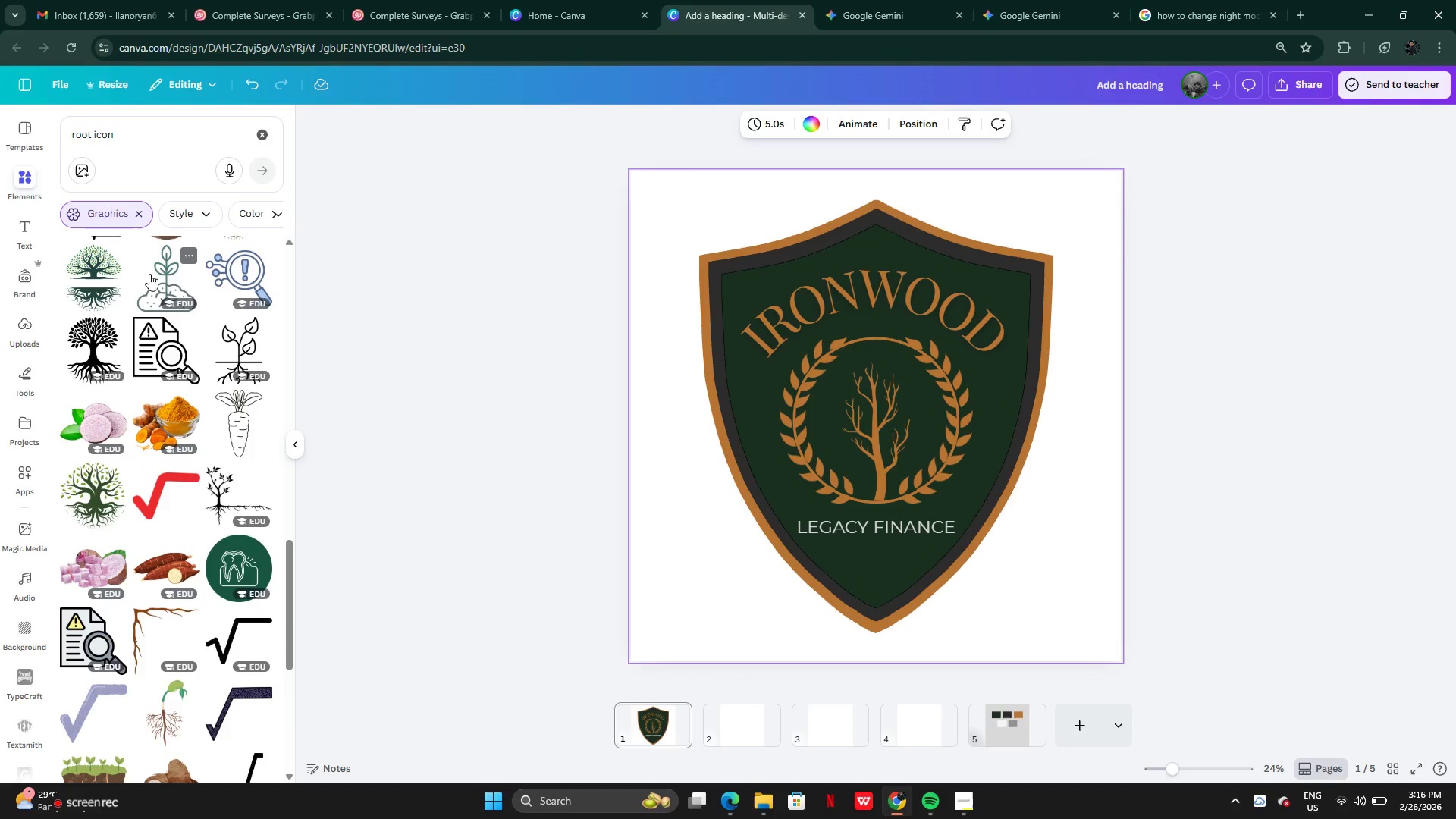 
left_click([96, 293])
 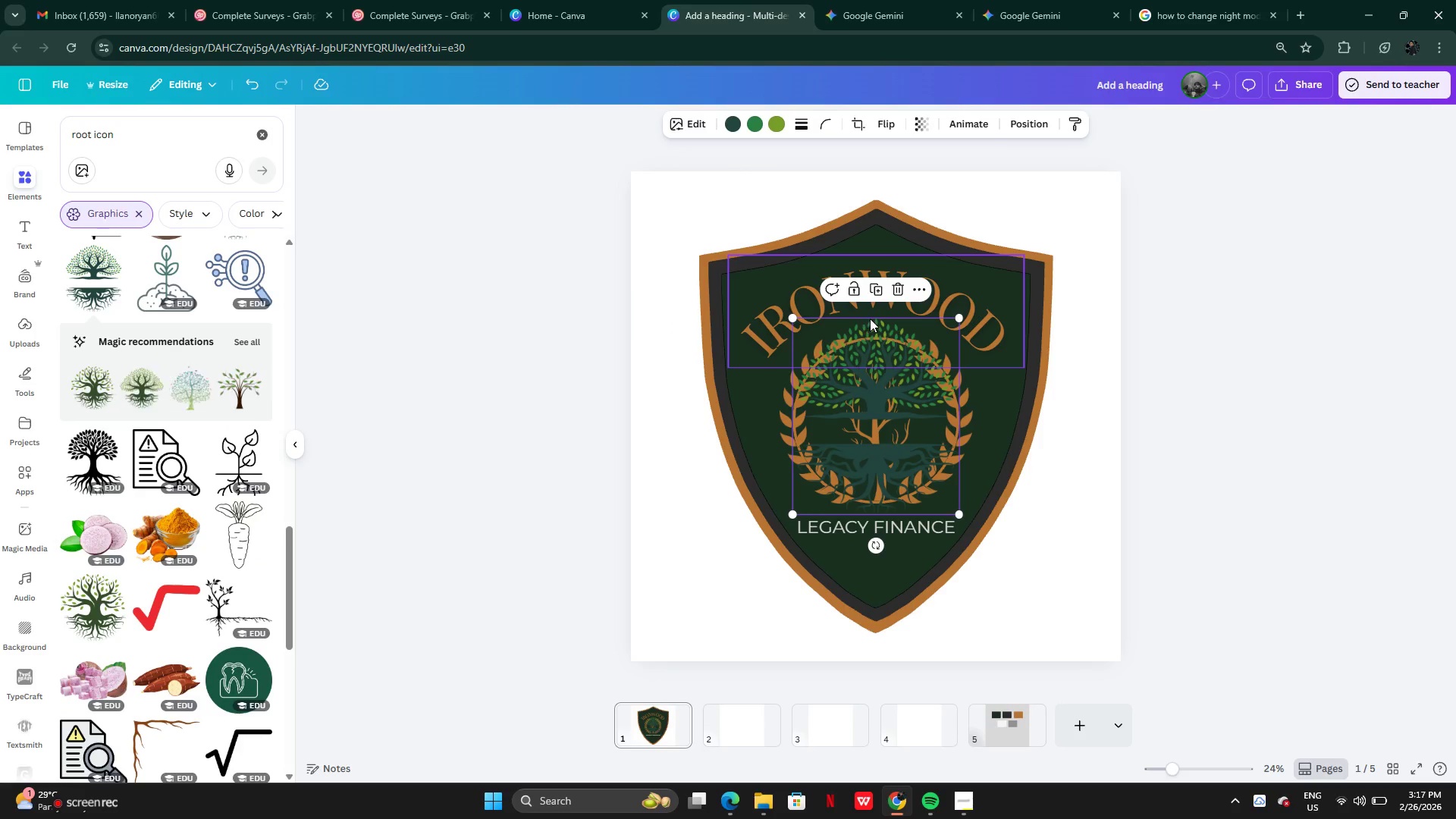 
left_click([854, 422])
 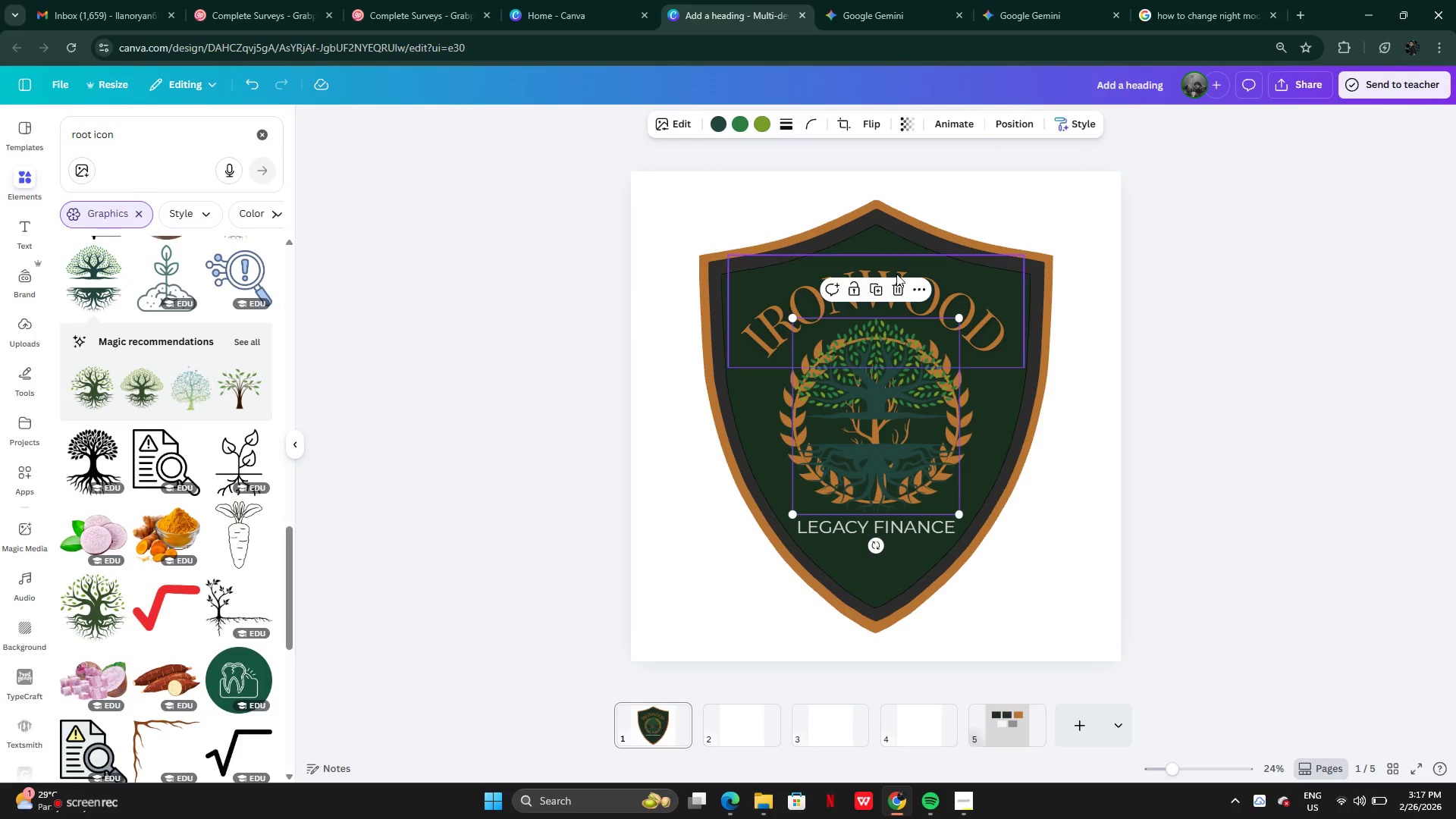 
left_click([899, 288])
 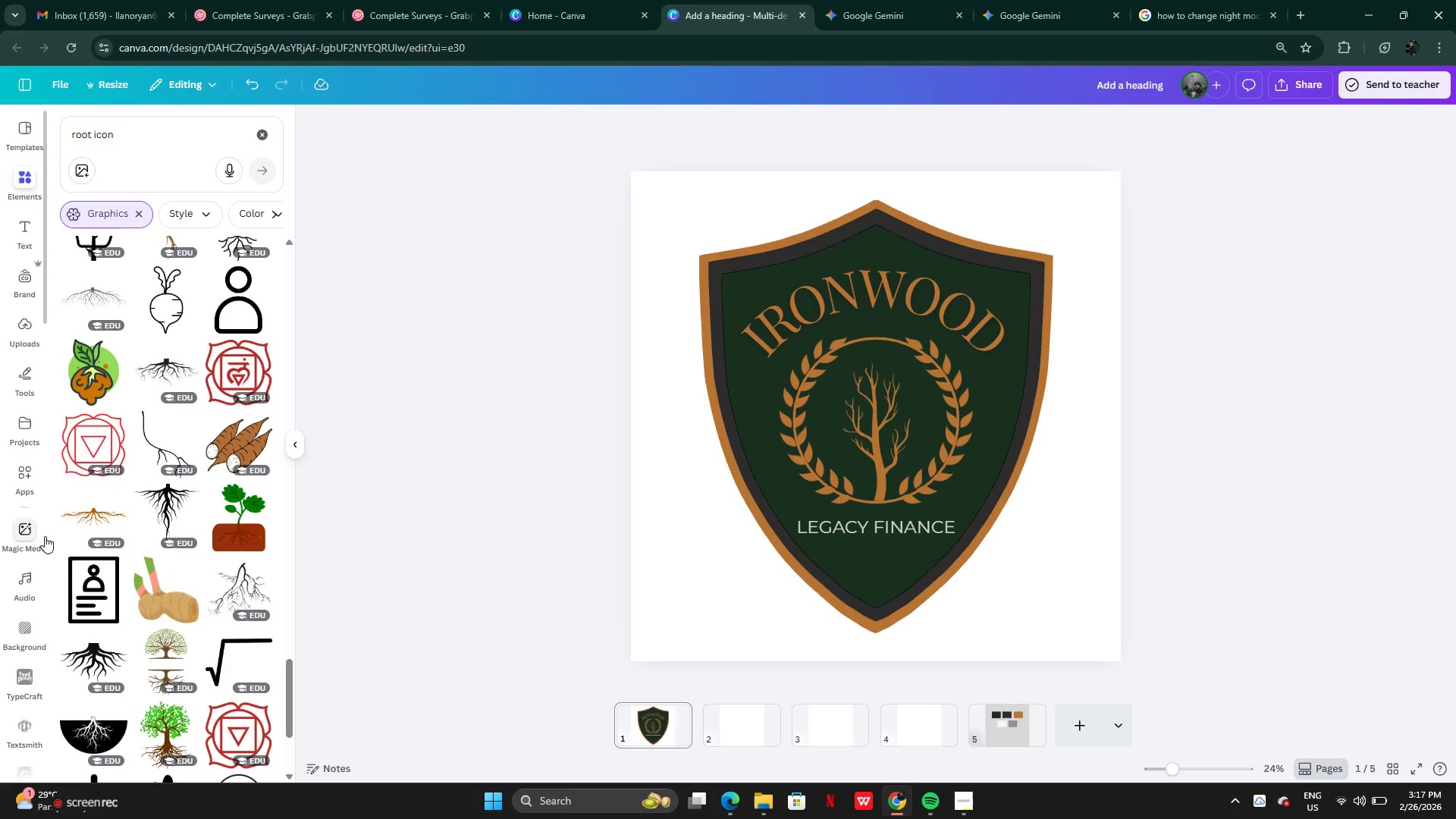 
wait(26.03)
 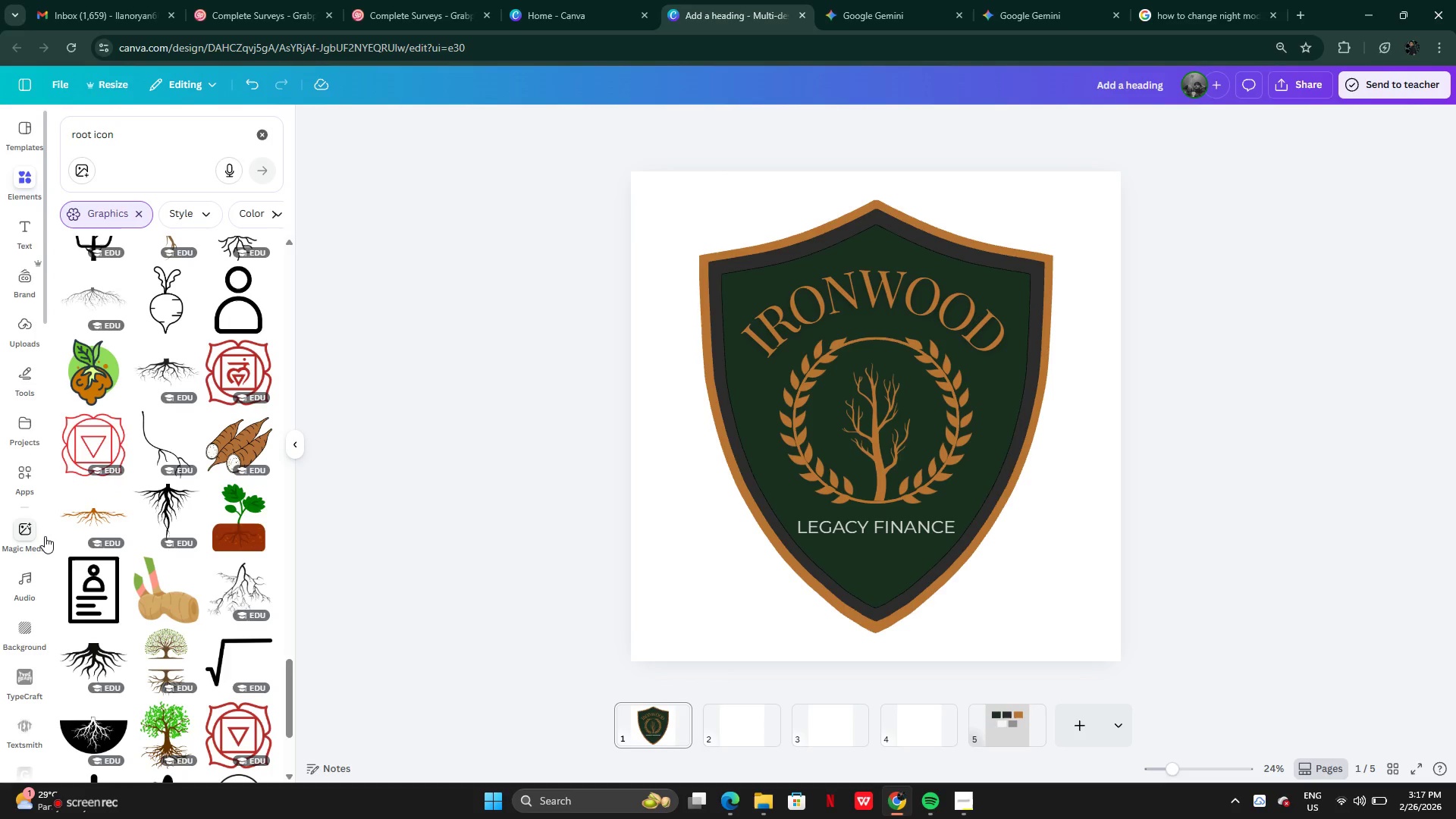 
double_click([858, 305])
 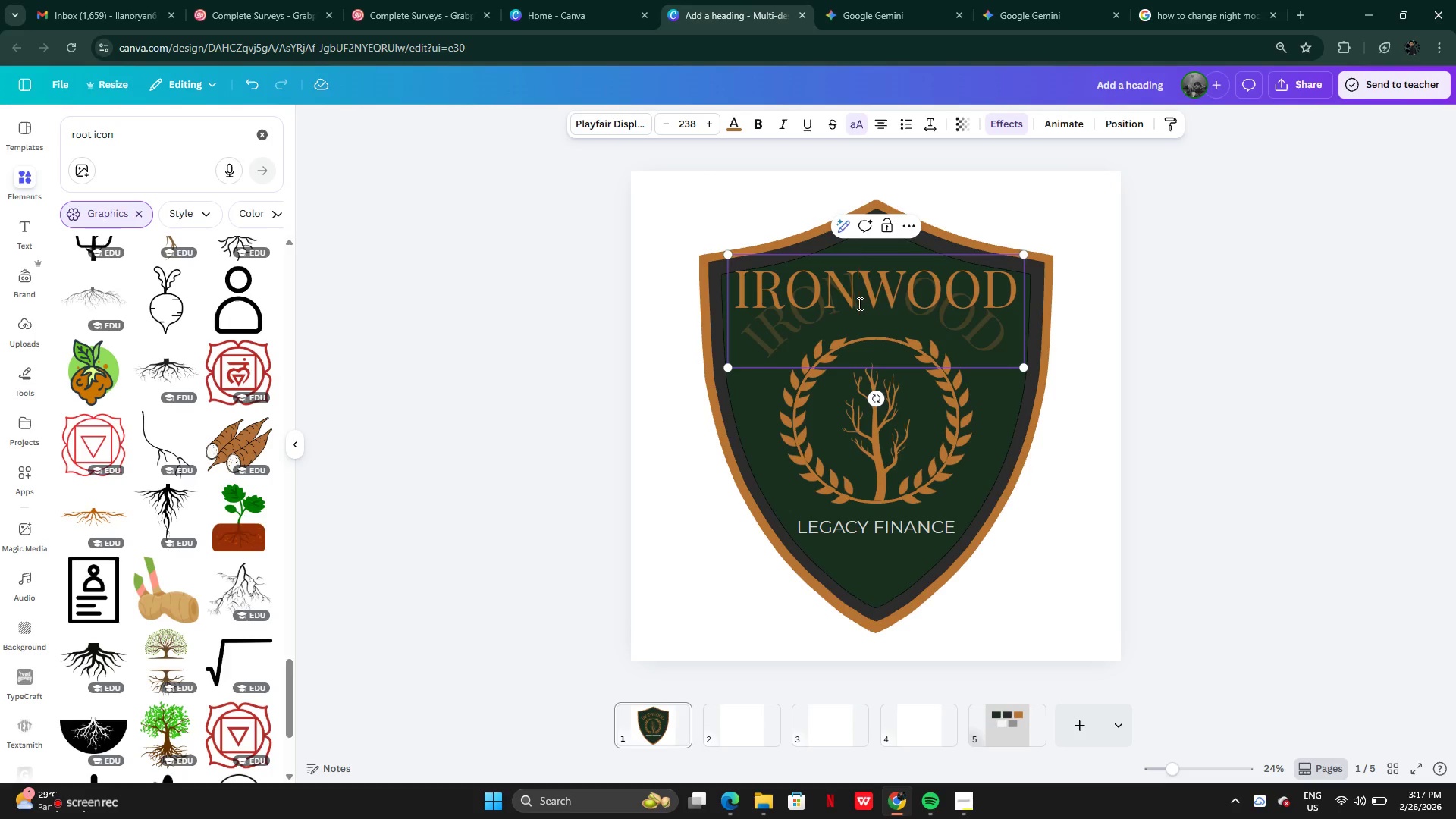 
left_click_drag(start_coordinate=[858, 303], to_coordinate=[730, 311])
 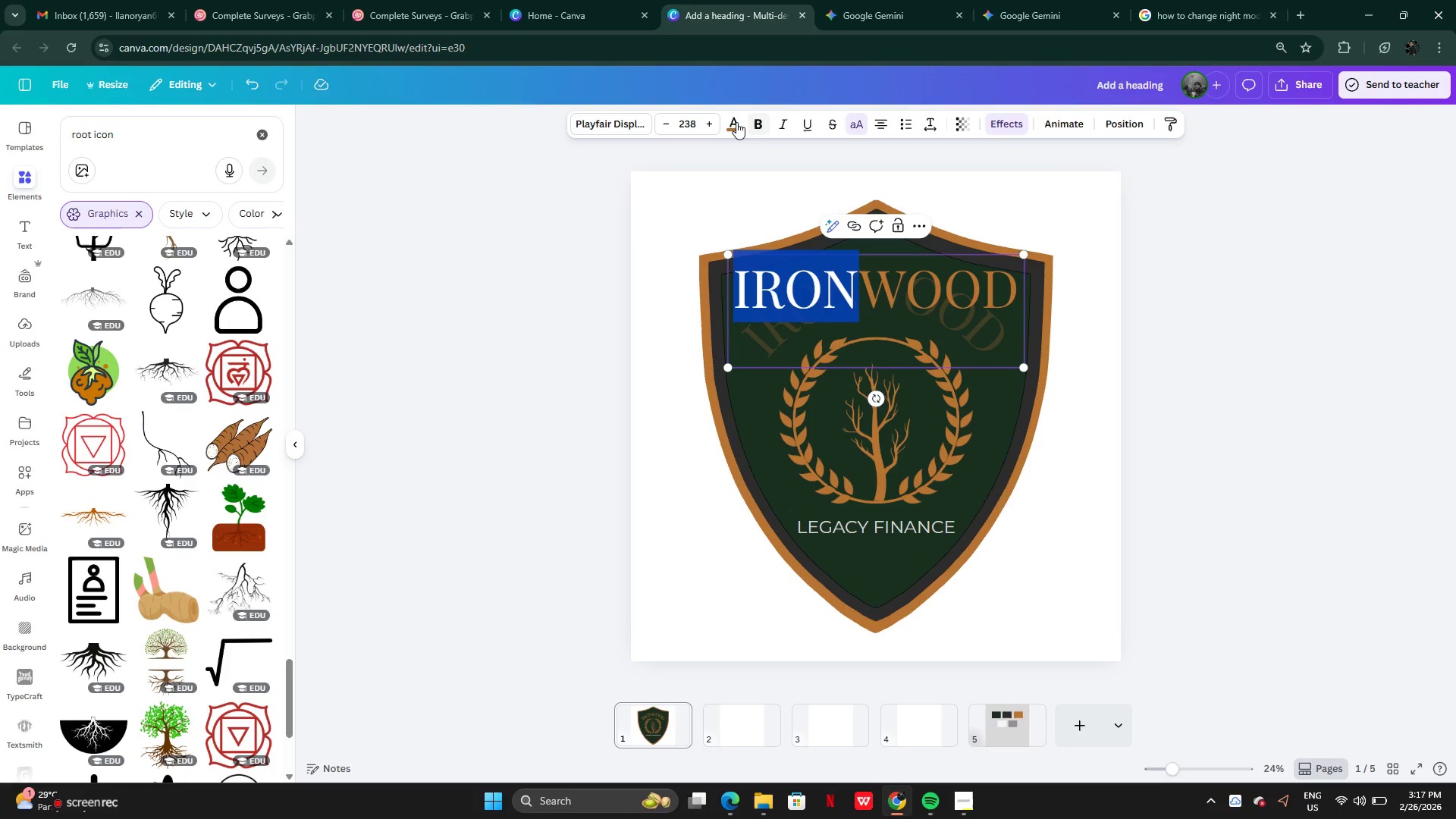 
left_click([734, 122])
 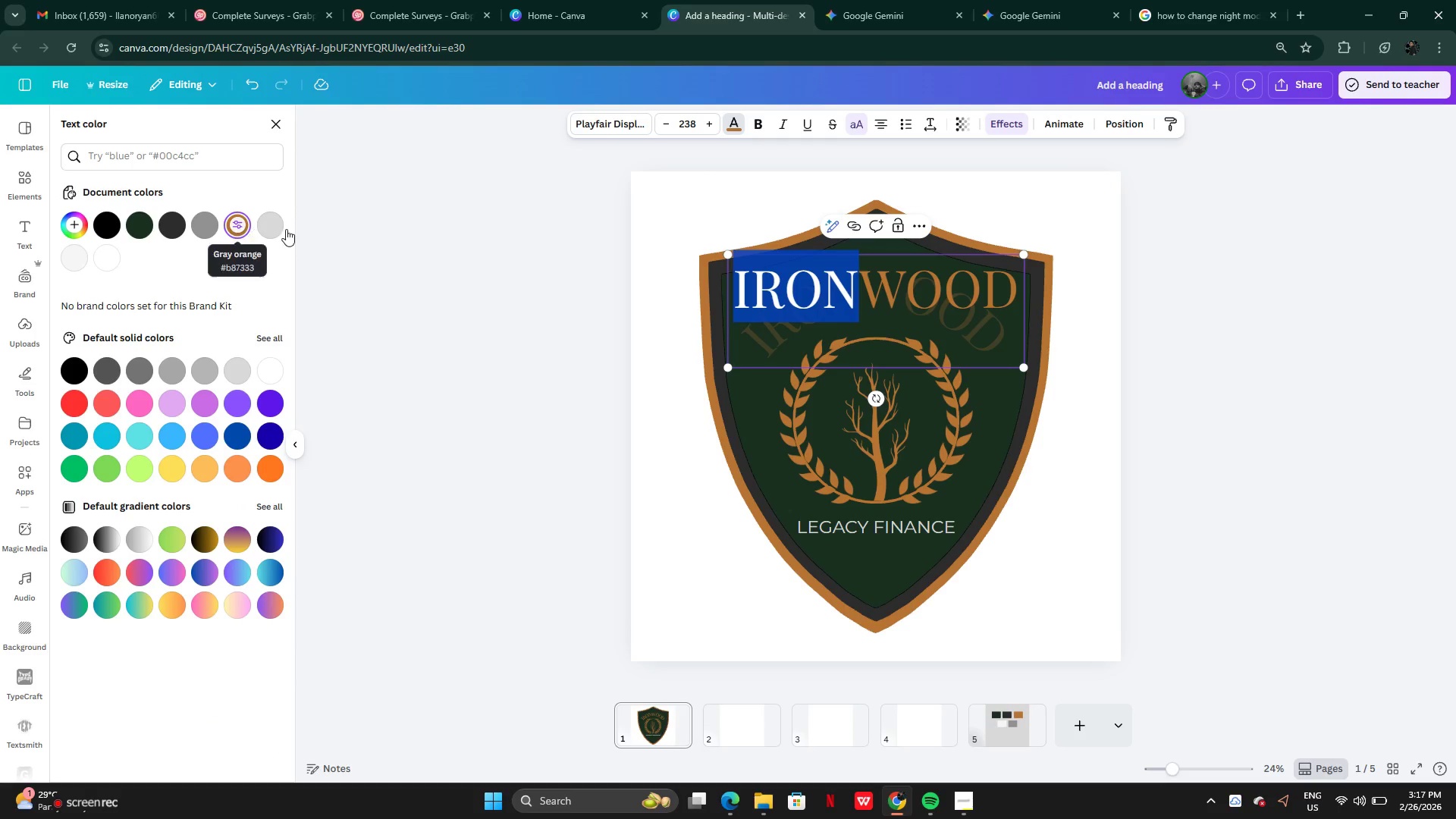 
left_click([265, 230])
 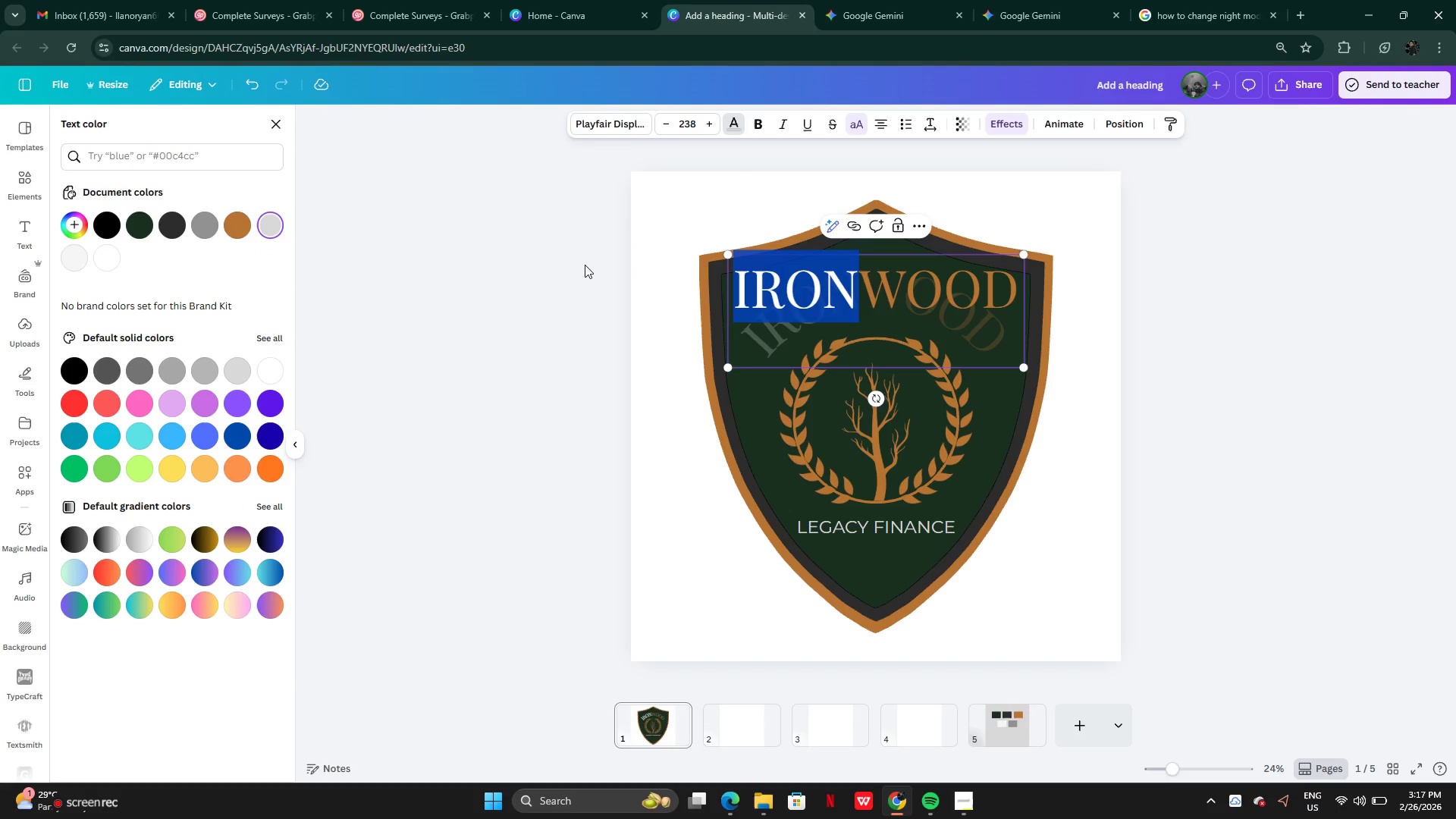 
left_click([576, 265])
 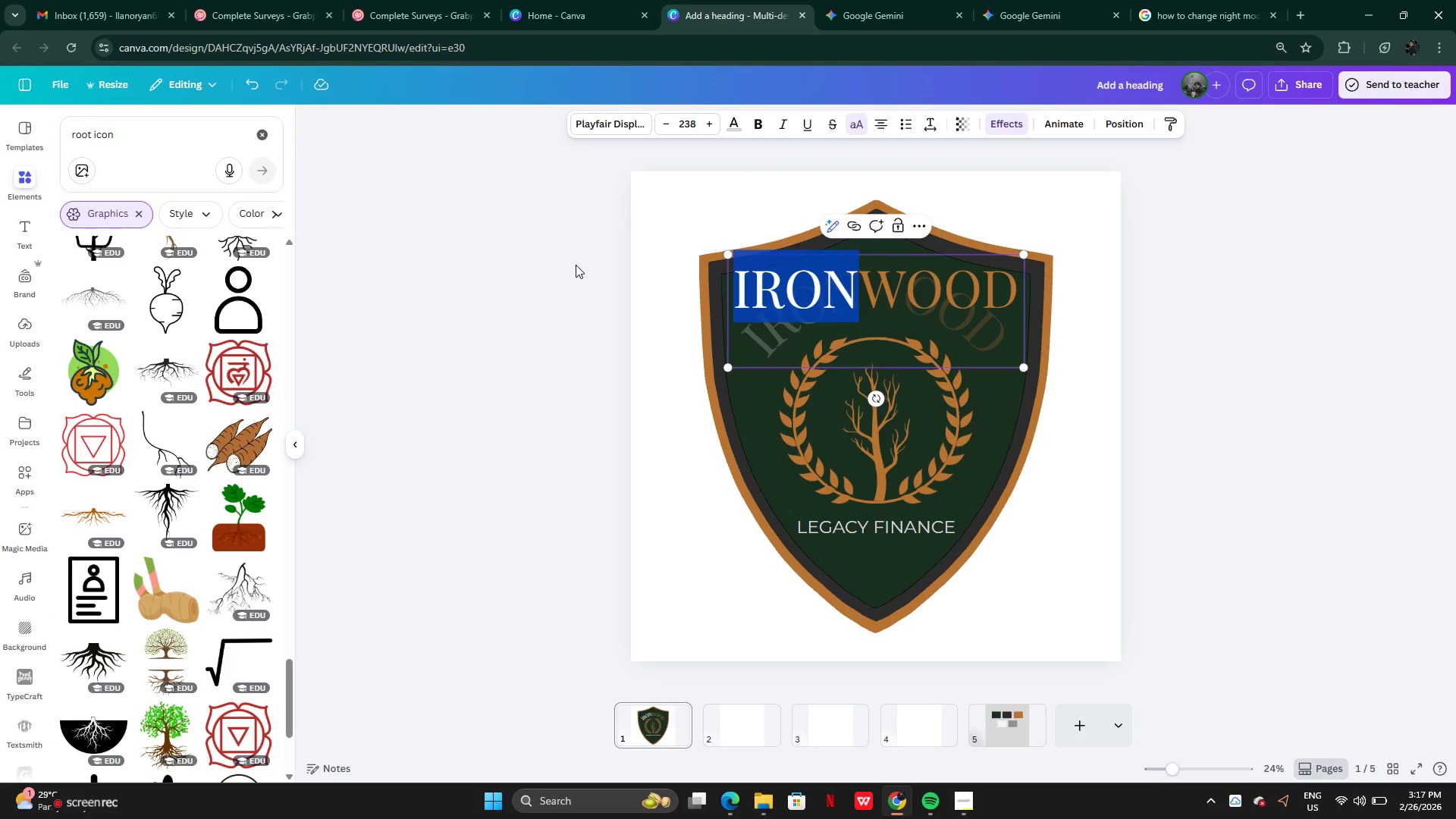 
left_click([576, 265])
 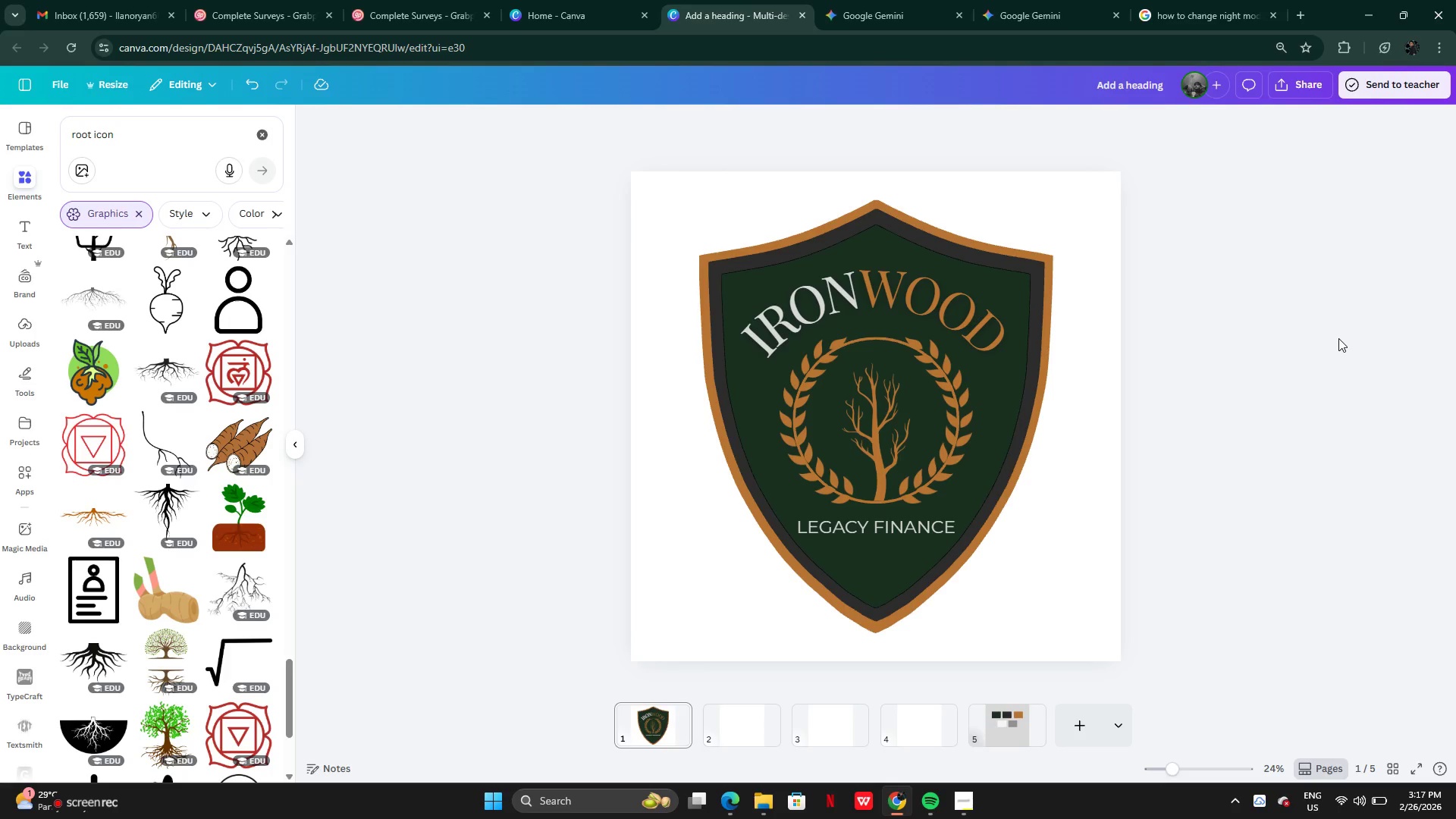 
wait(6.58)
 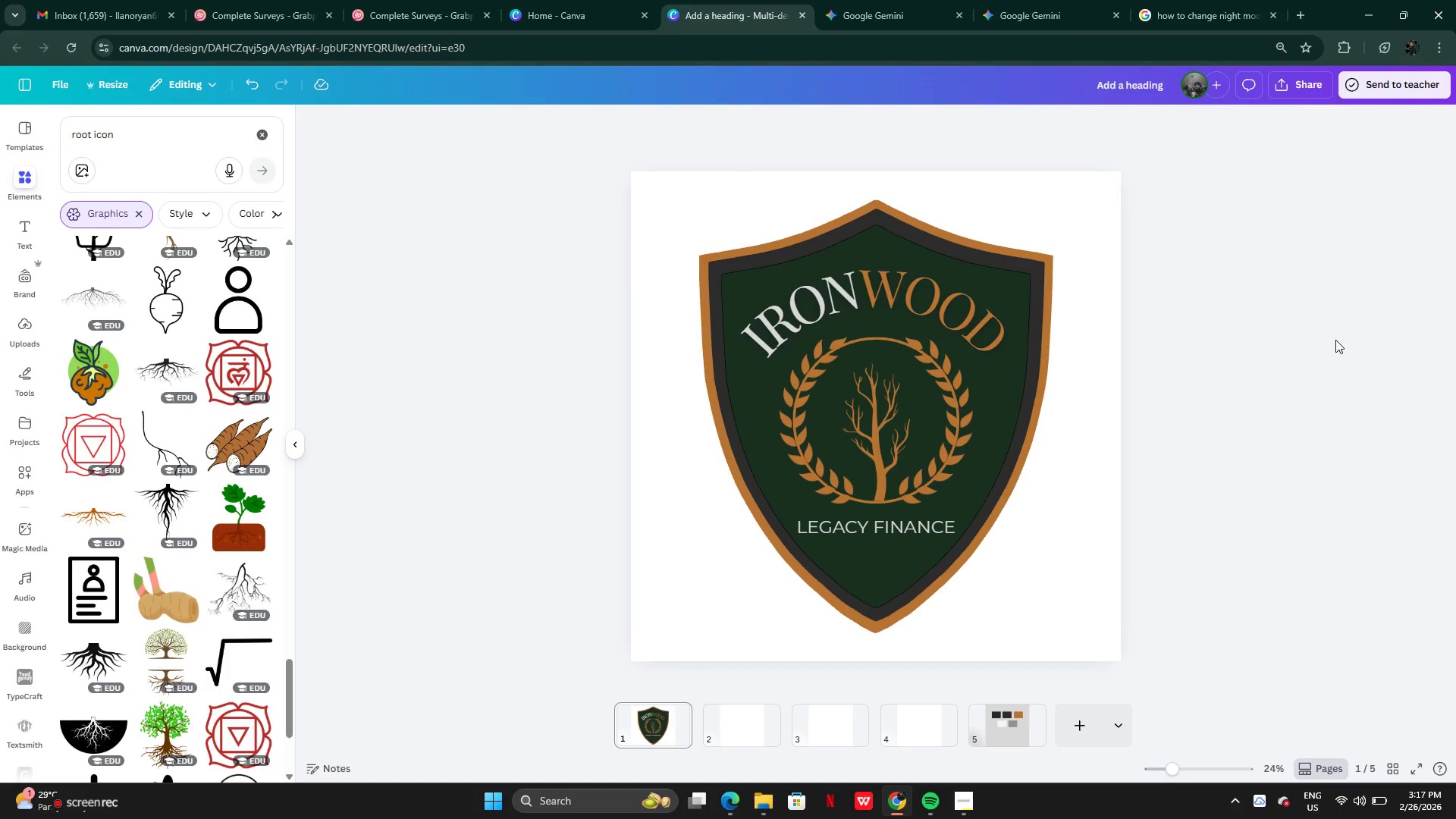 
left_click([1038, 0])
 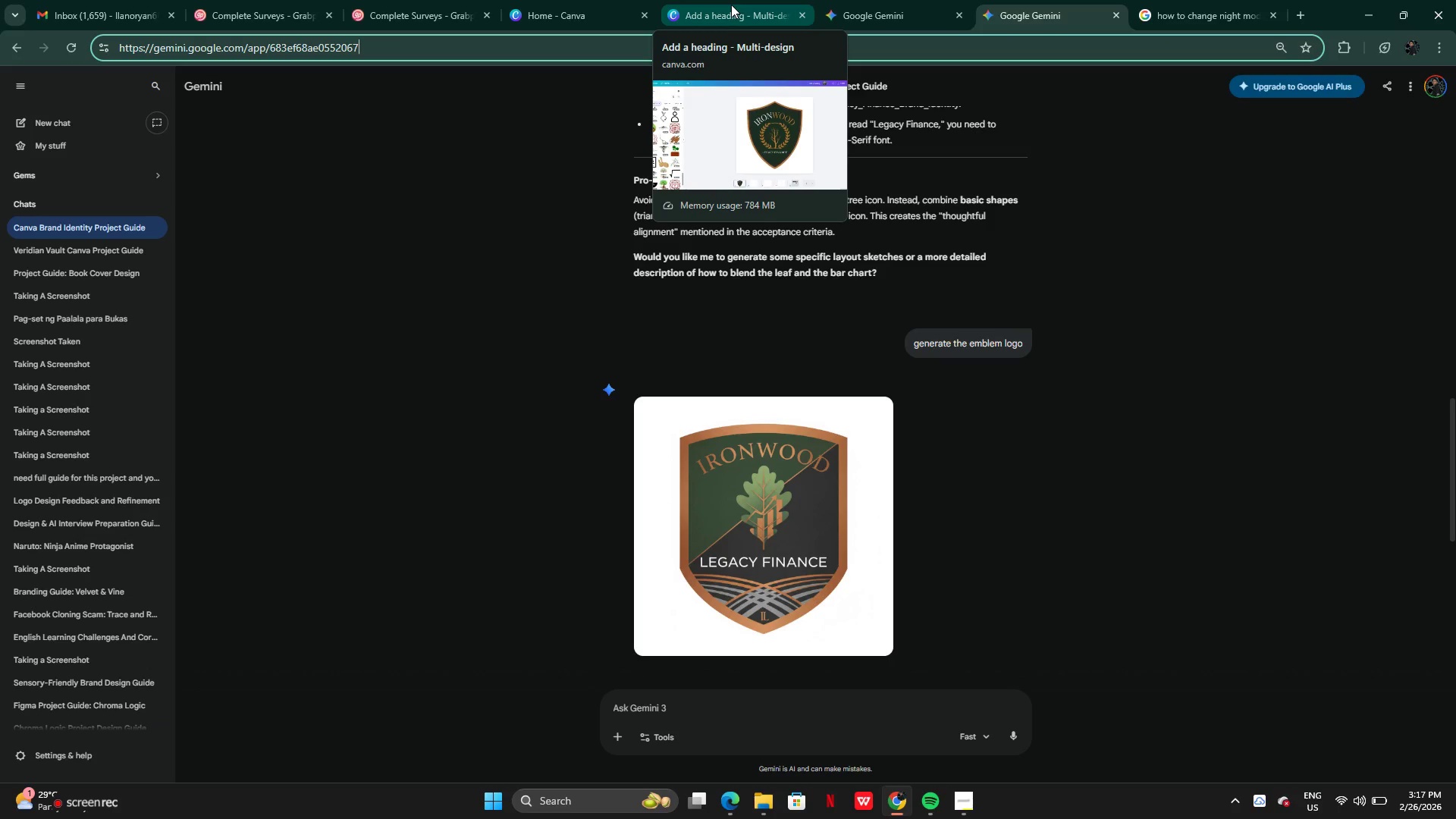 
left_click([731, 5])
 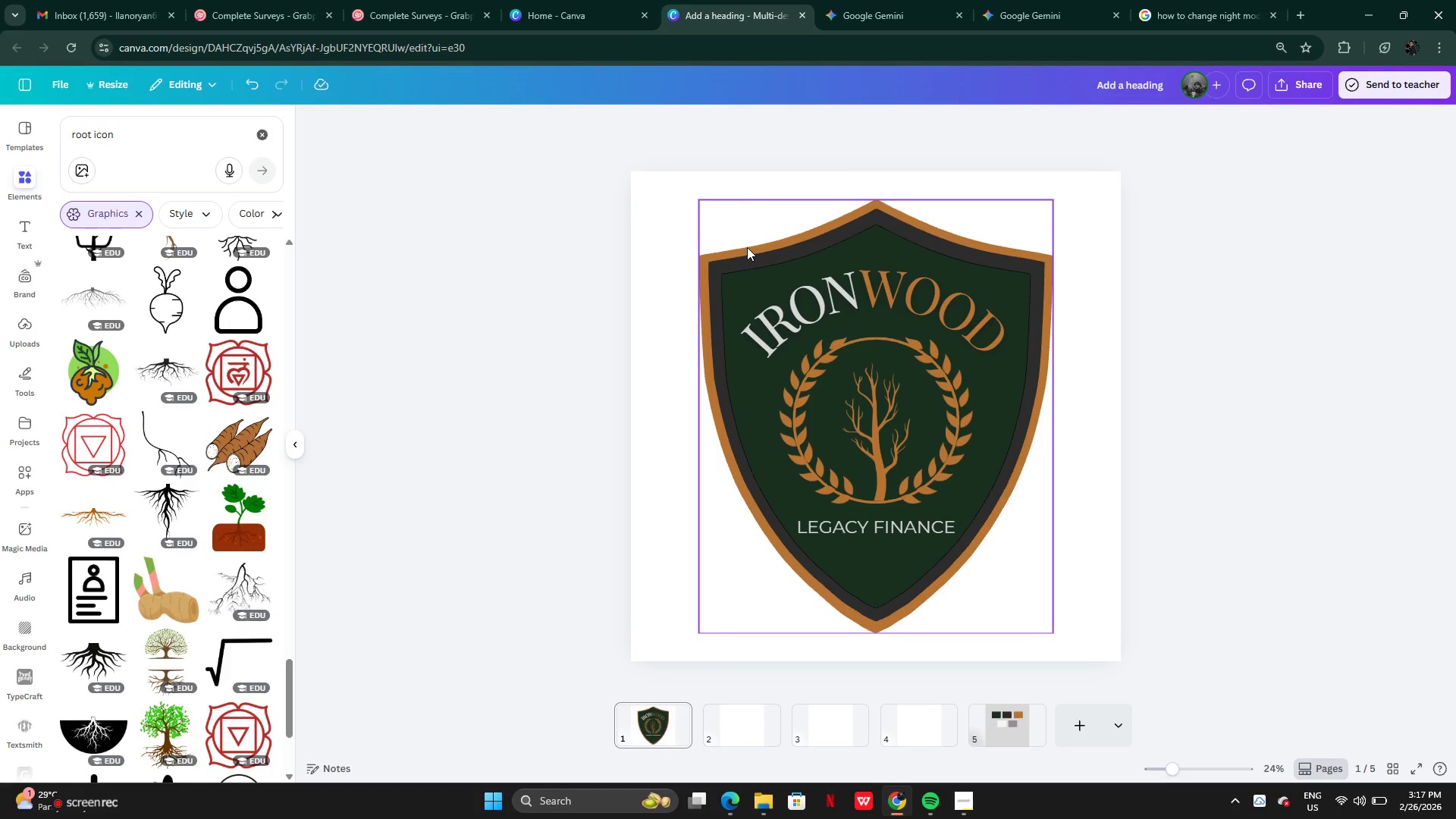 
wait(8.19)
 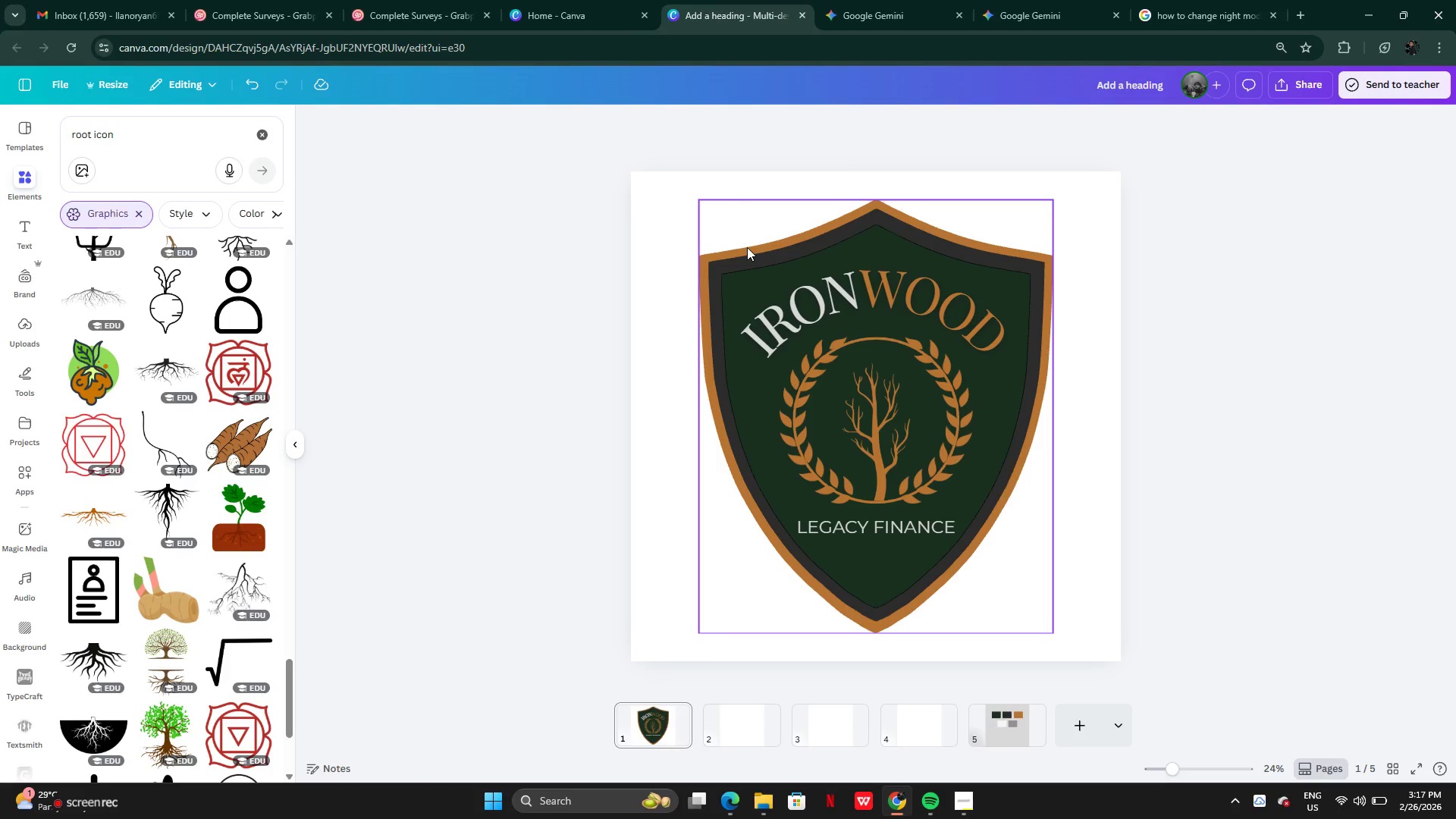 
left_click([990, 17])
 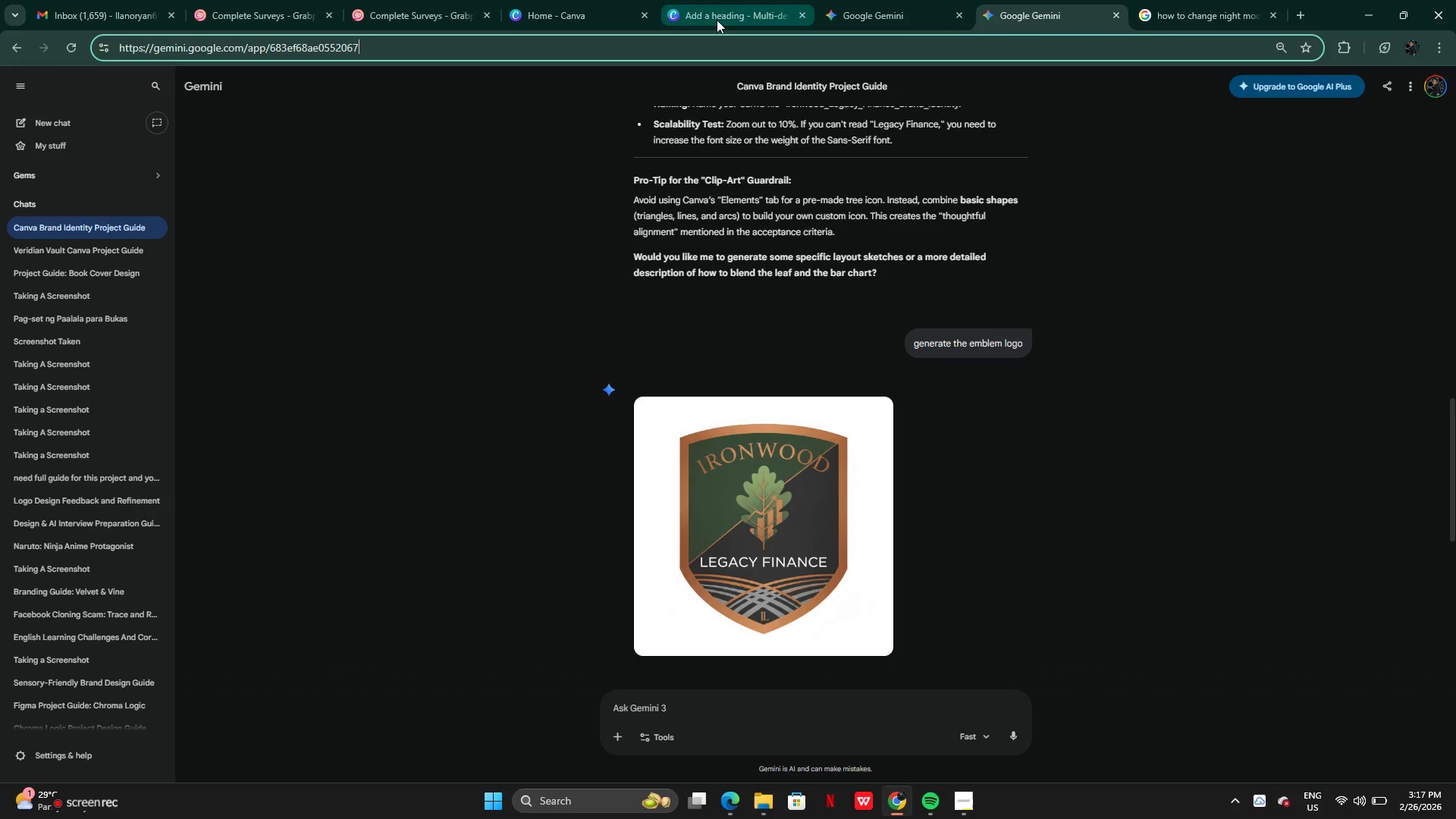 
left_click([714, 11])
 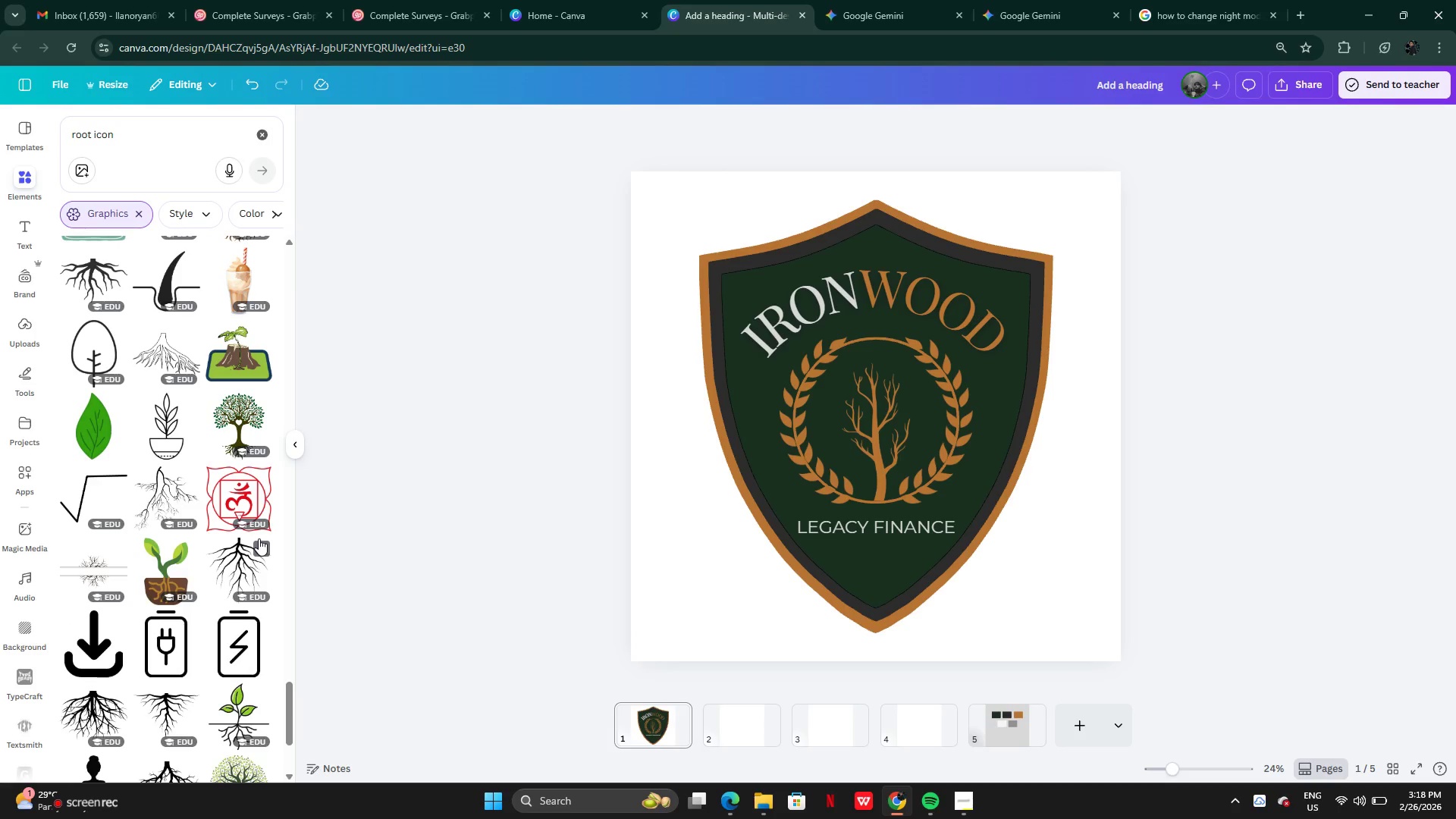 
wait(17.92)
 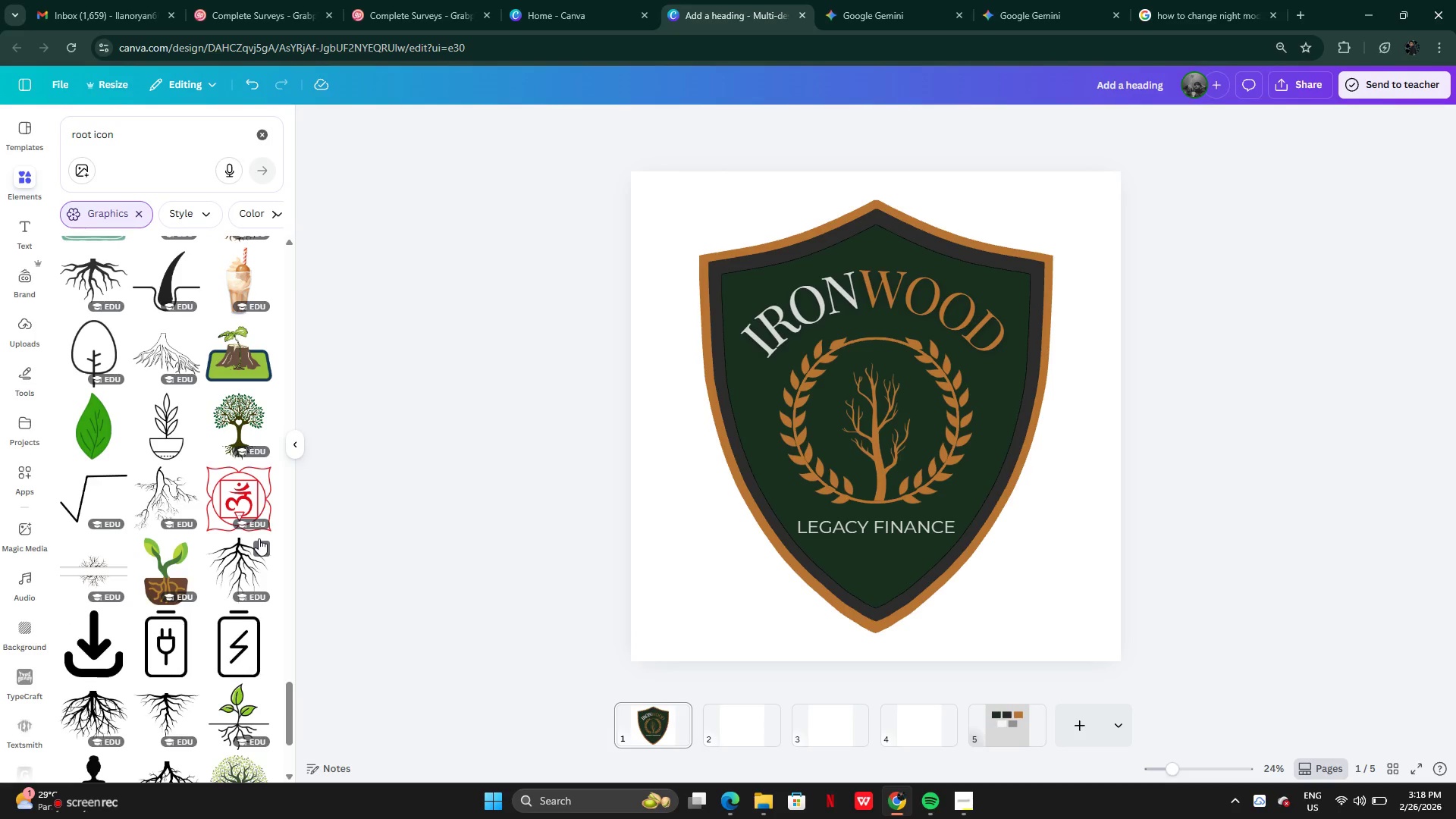 
mouse_move([904, 497])
 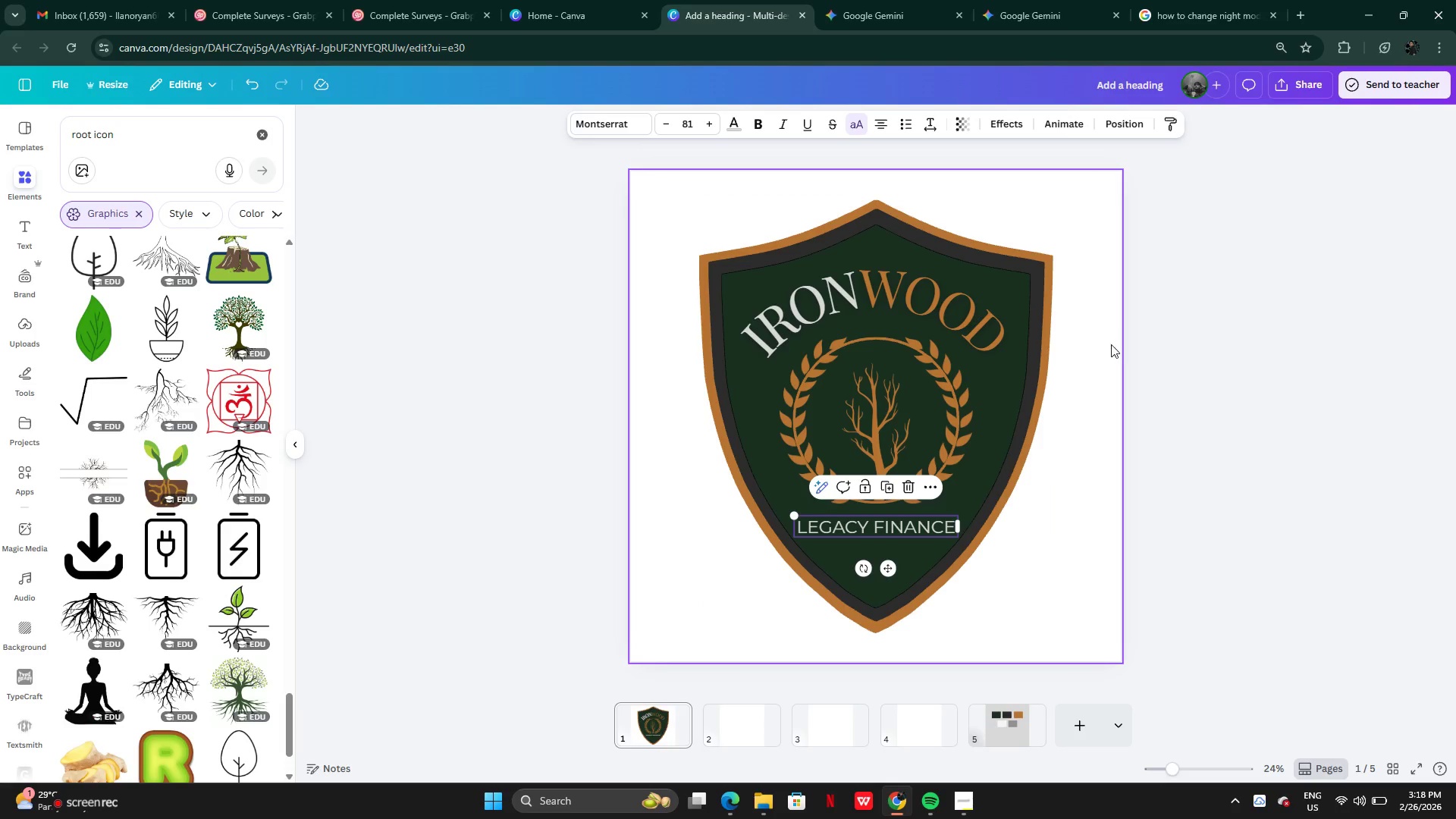 
left_click([1121, 349])
 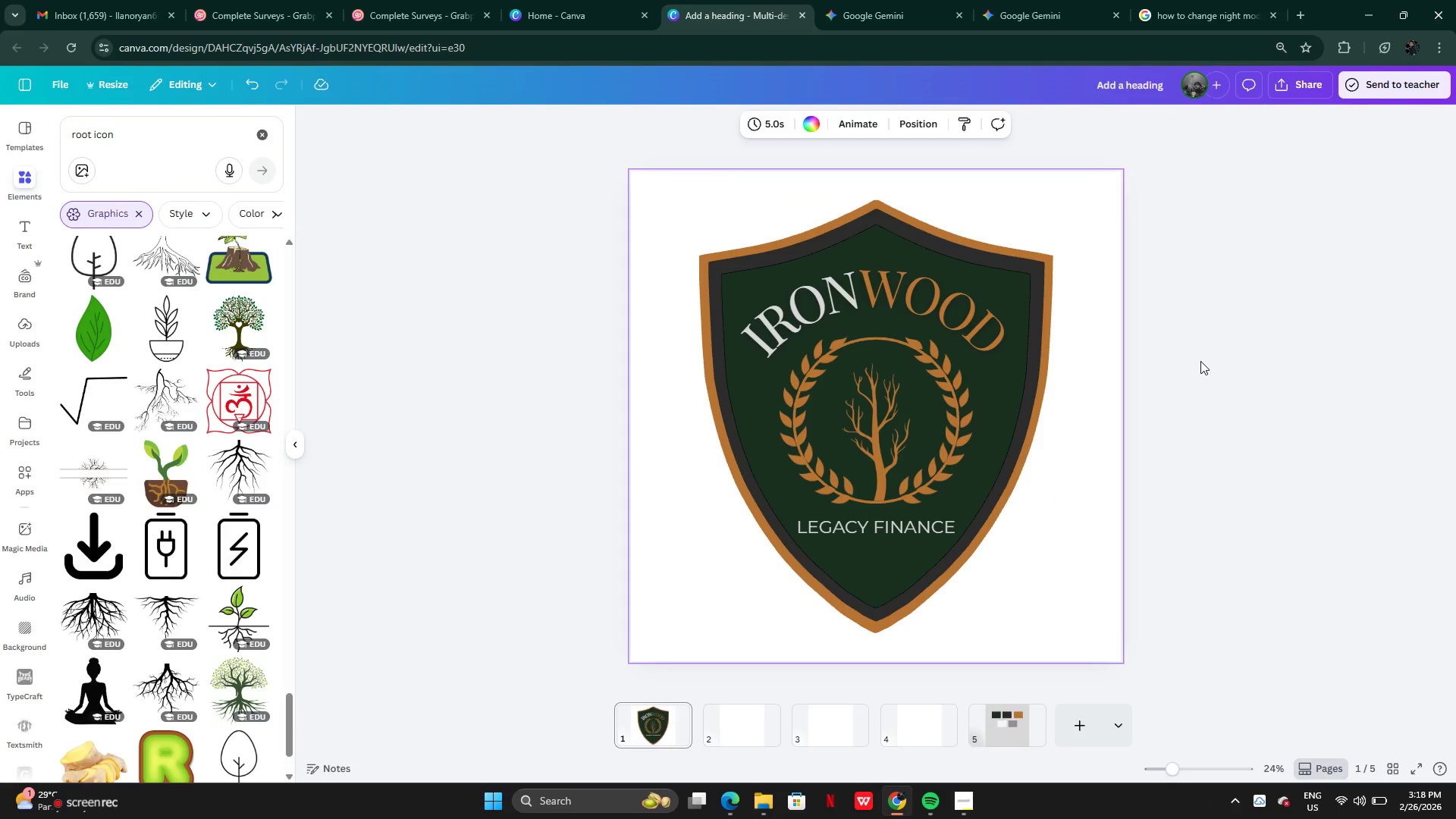 
wait(17.2)
 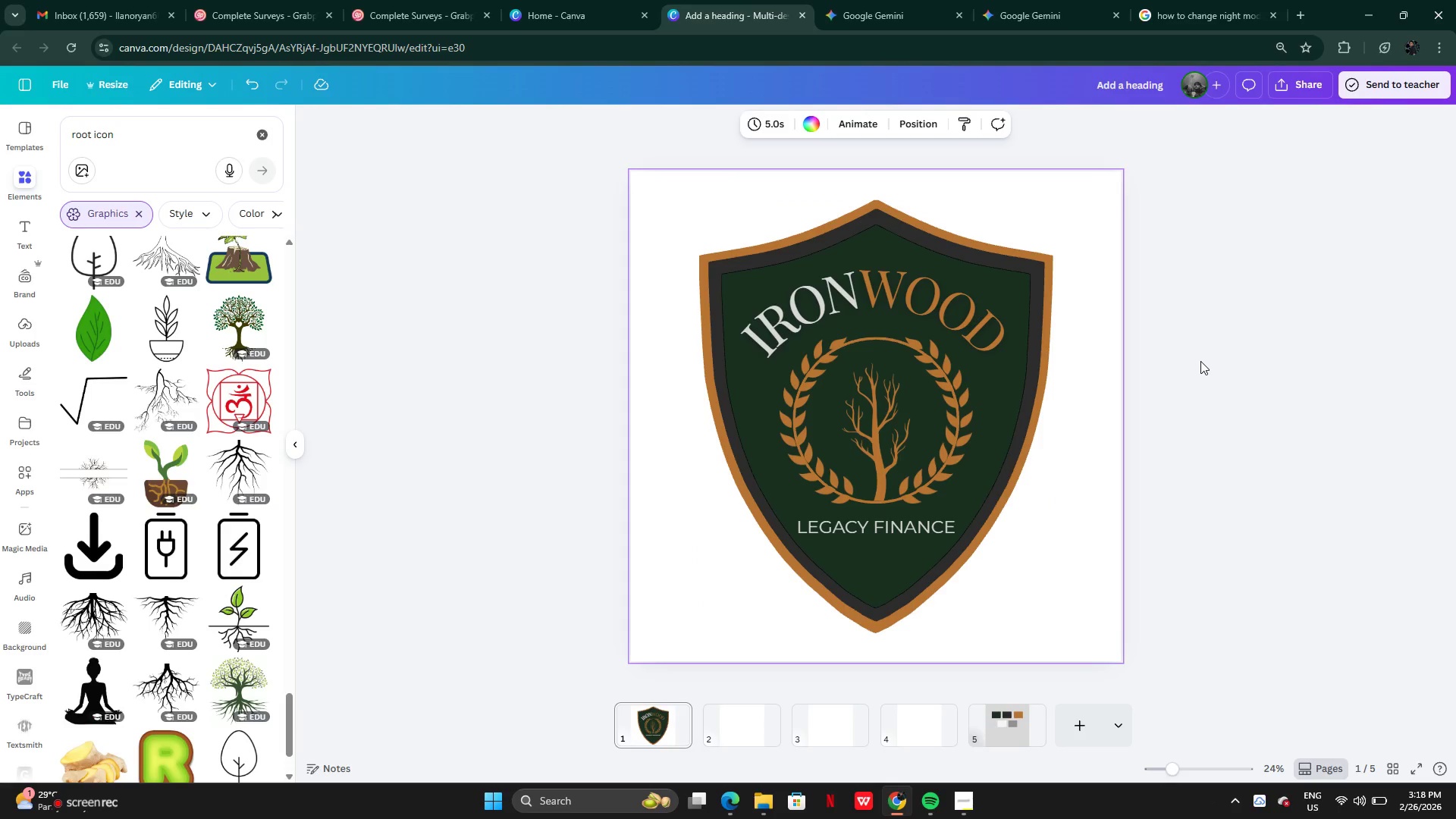 
mouse_move([74, 808])
 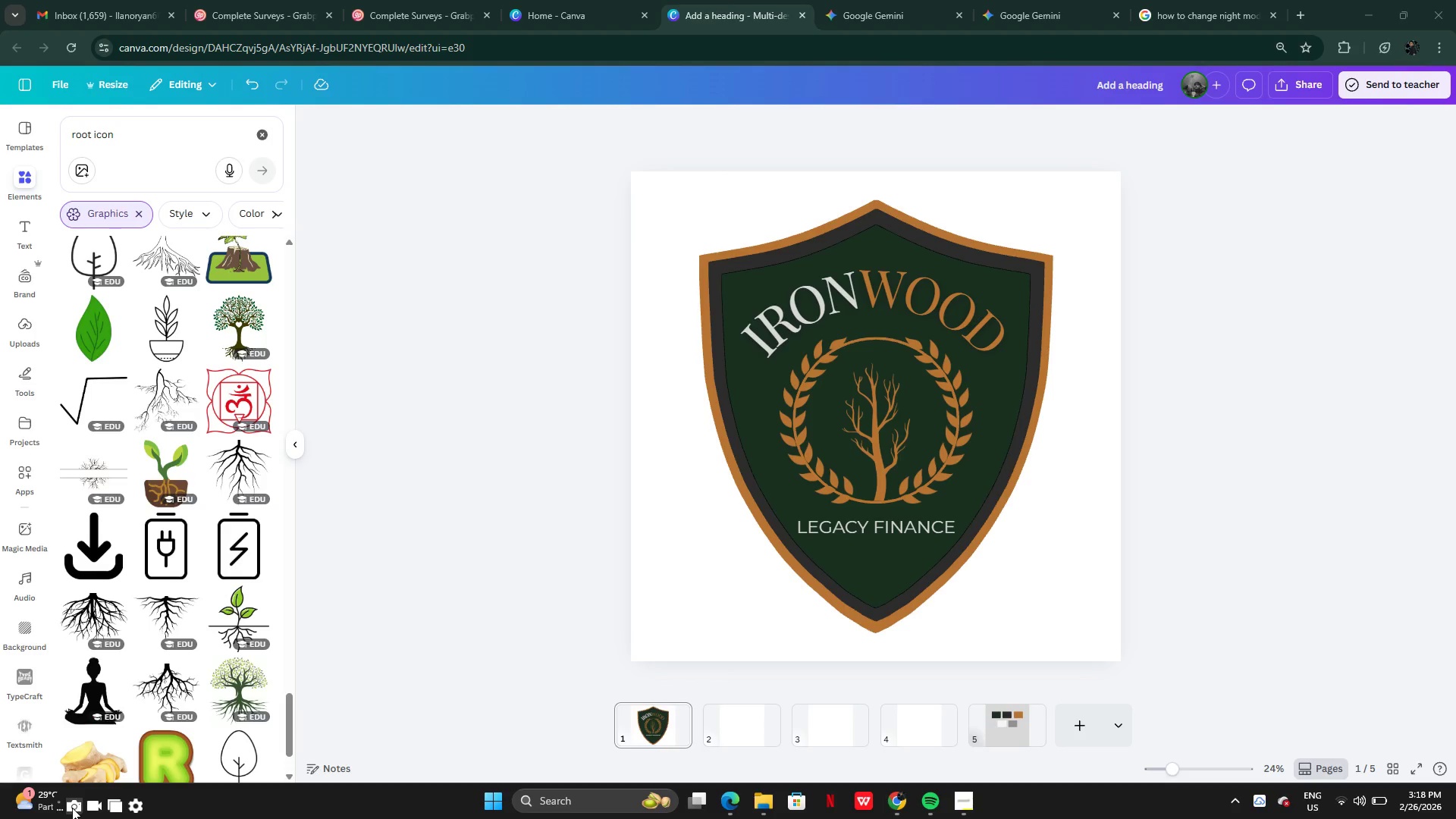 
left_click([72, 808])
 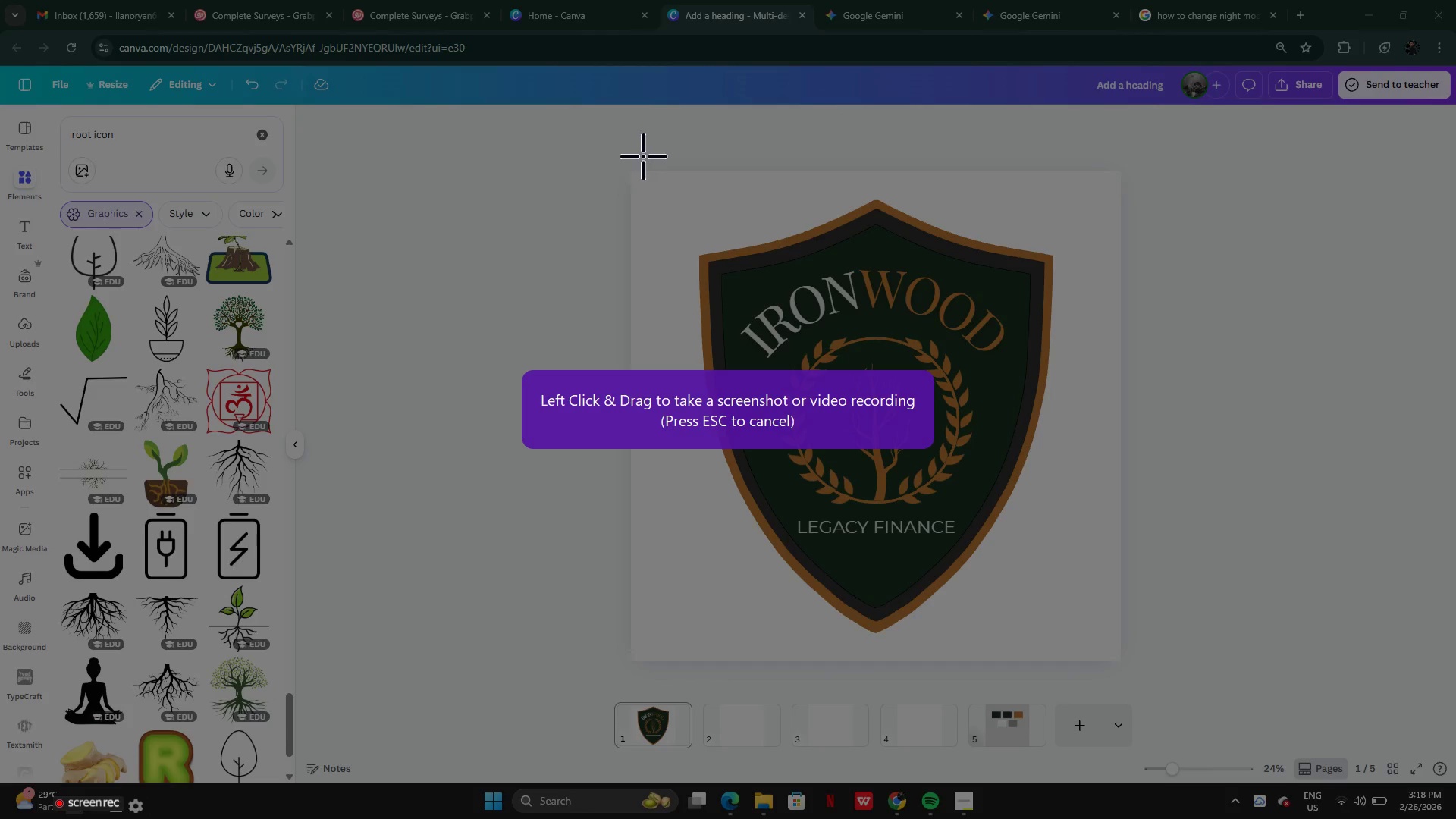 
left_click_drag(start_coordinate=[609, 146], to_coordinate=[1166, 701])
 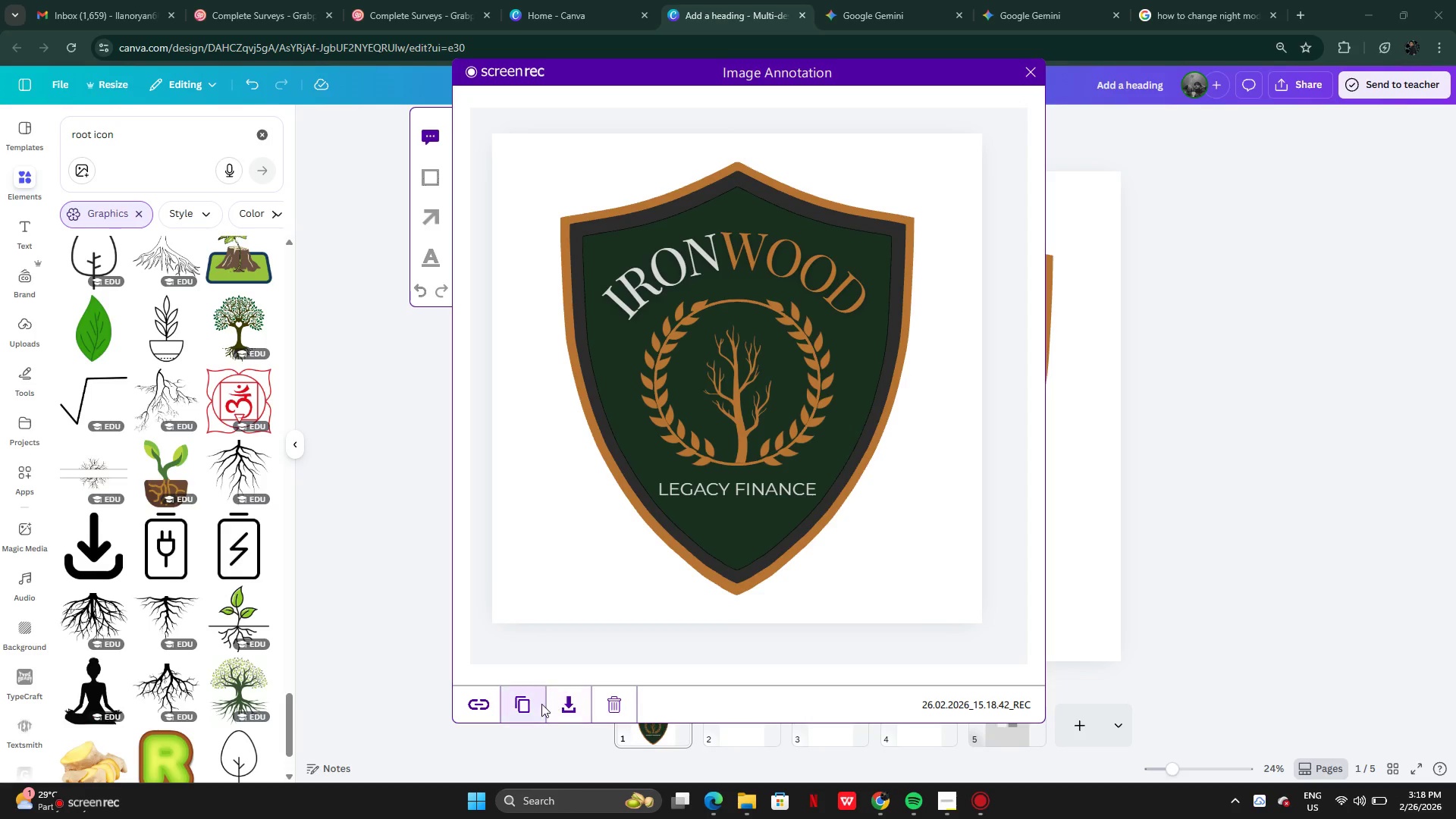 
left_click([531, 704])
 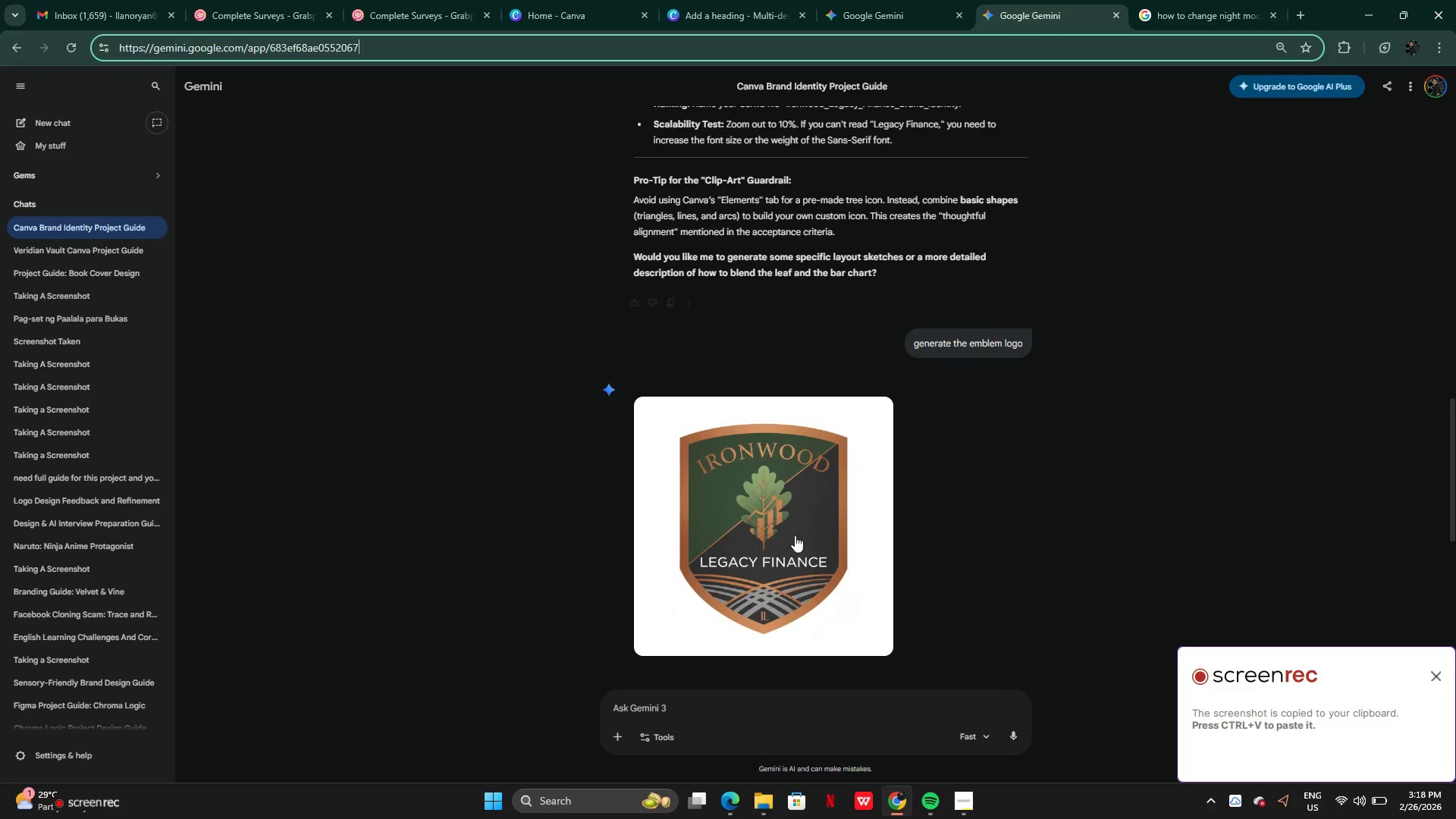 
left_click([728, 708])
 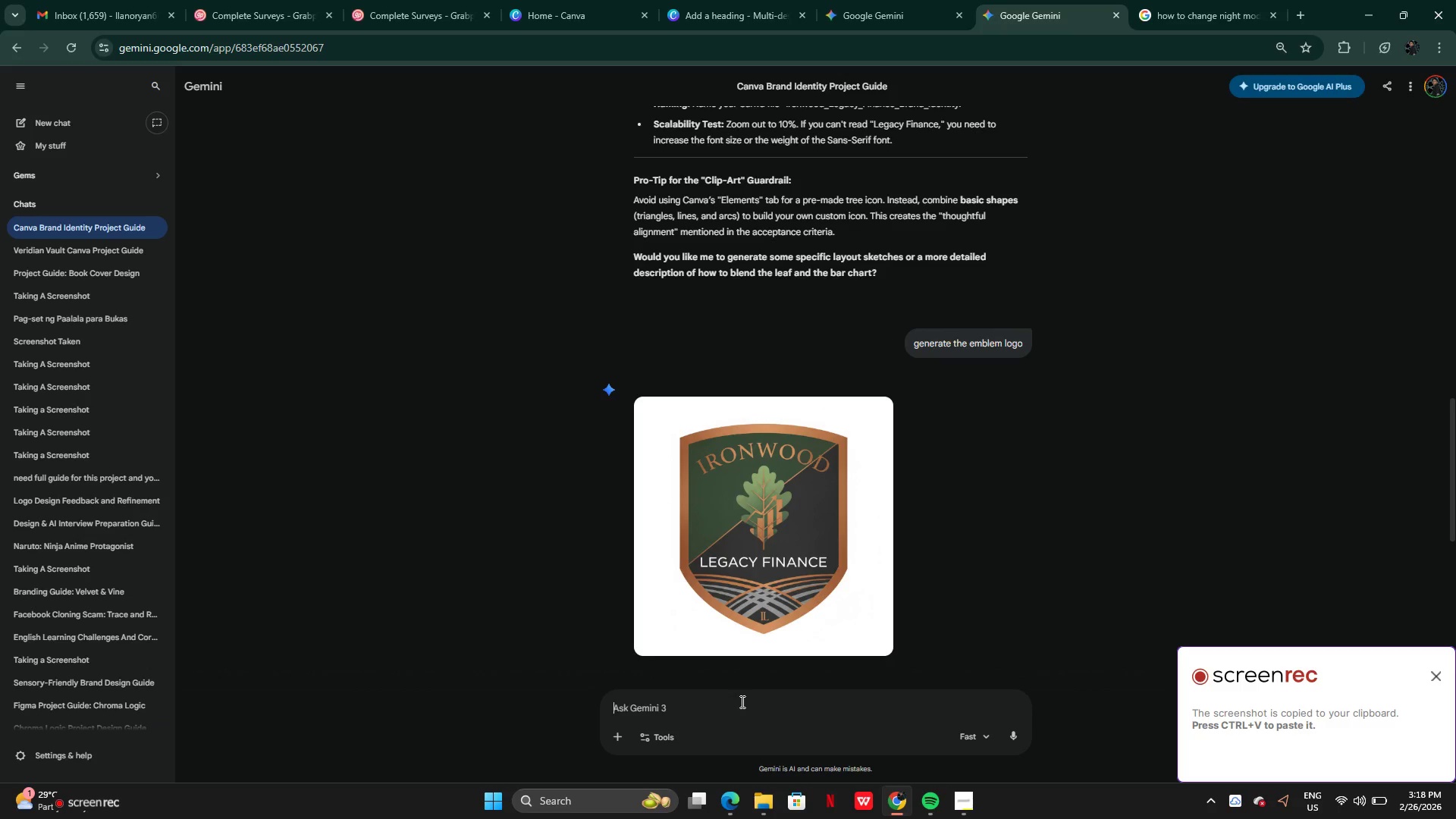 
key(Control+V)
 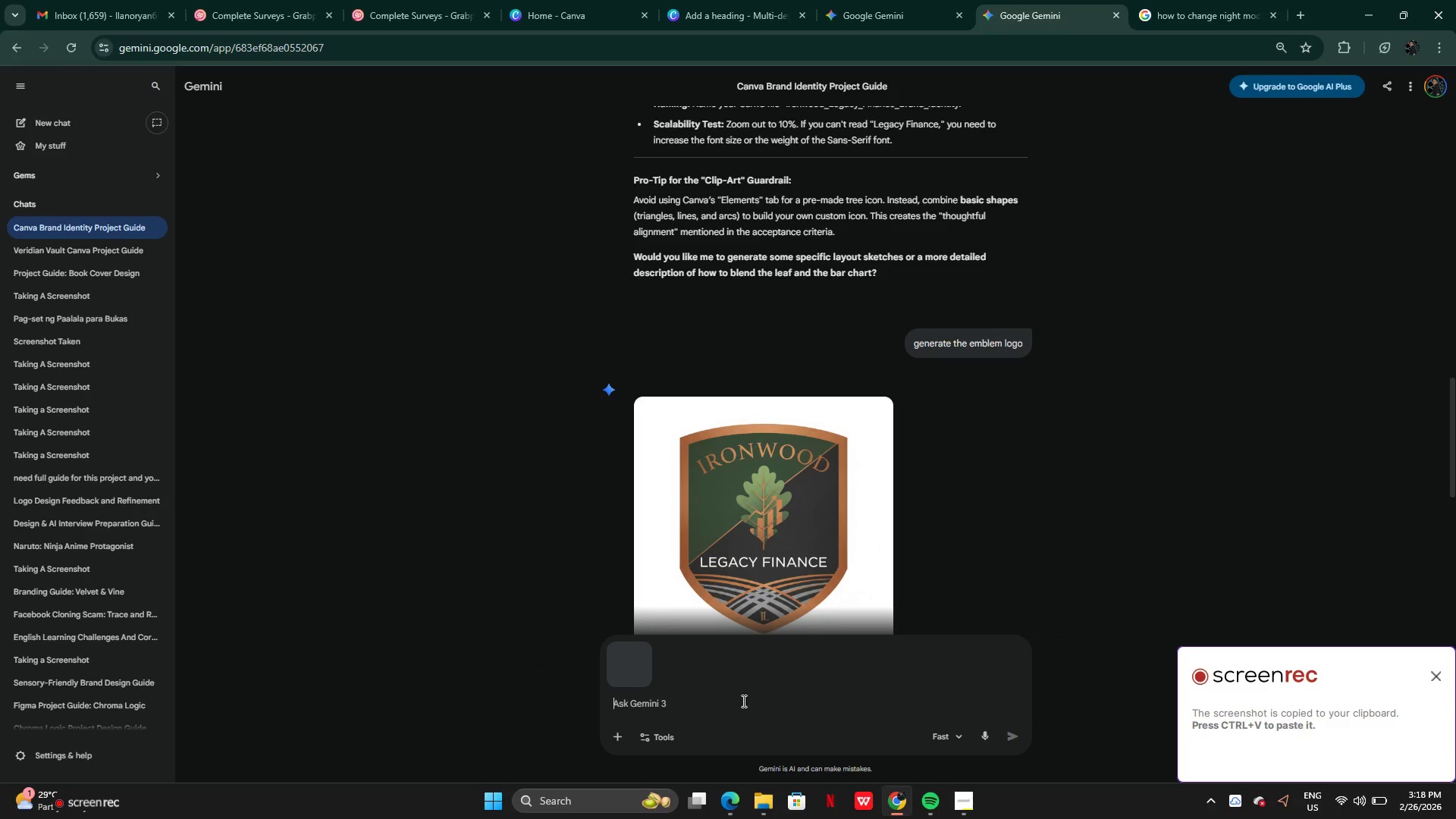 
type(her)
 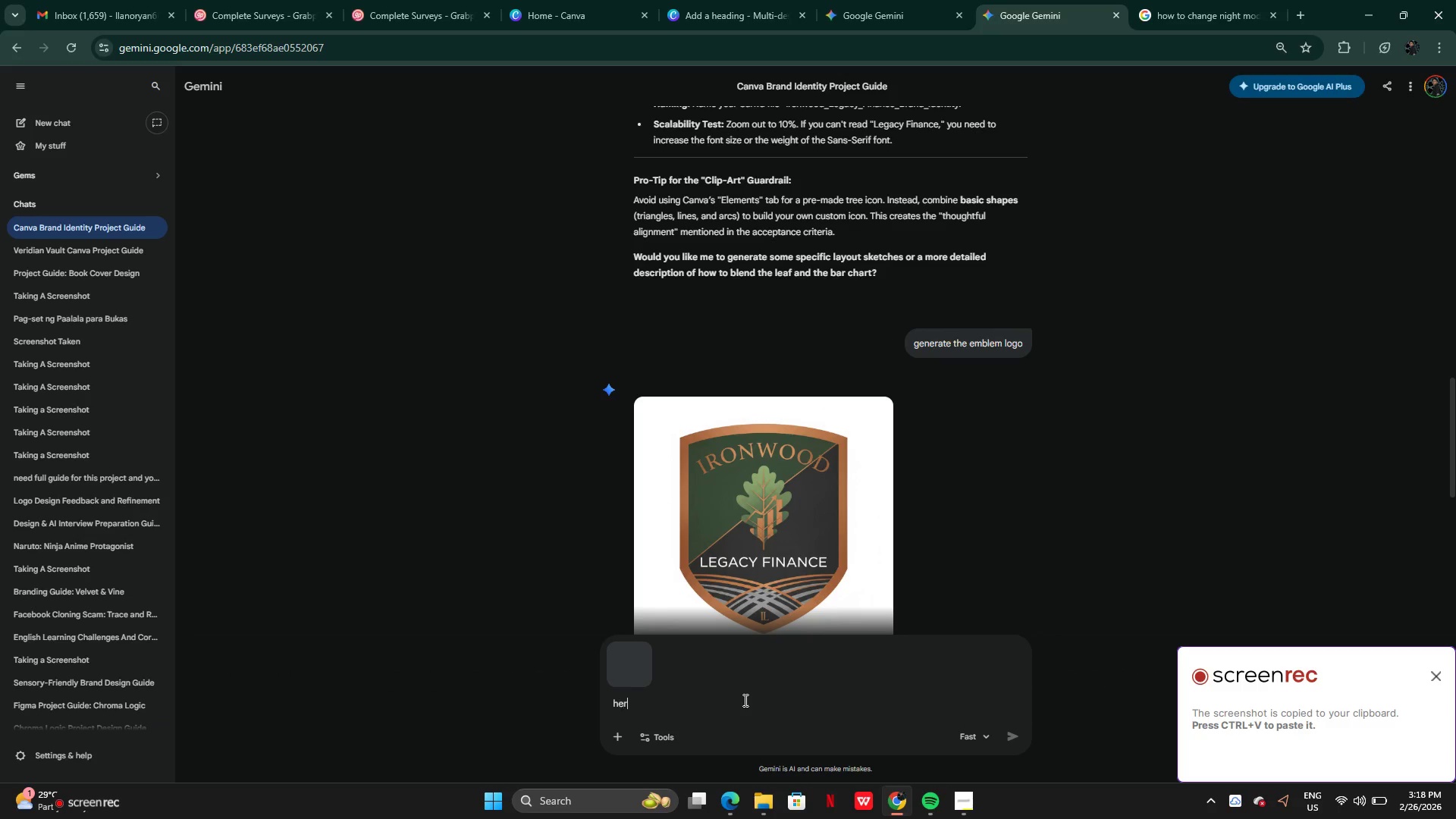 
type(es my final layout dor the emblem logo what do you think?)
 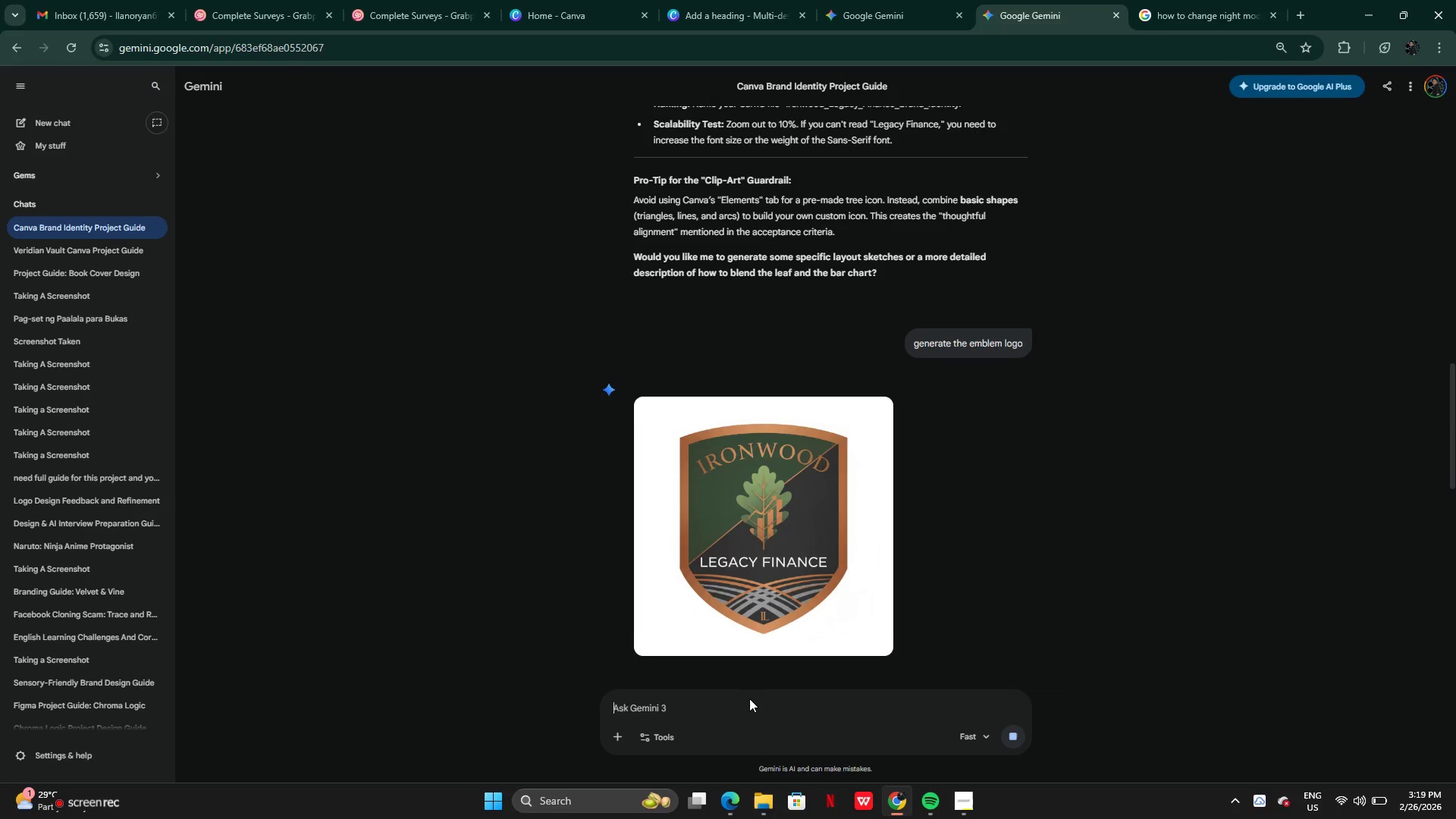 
 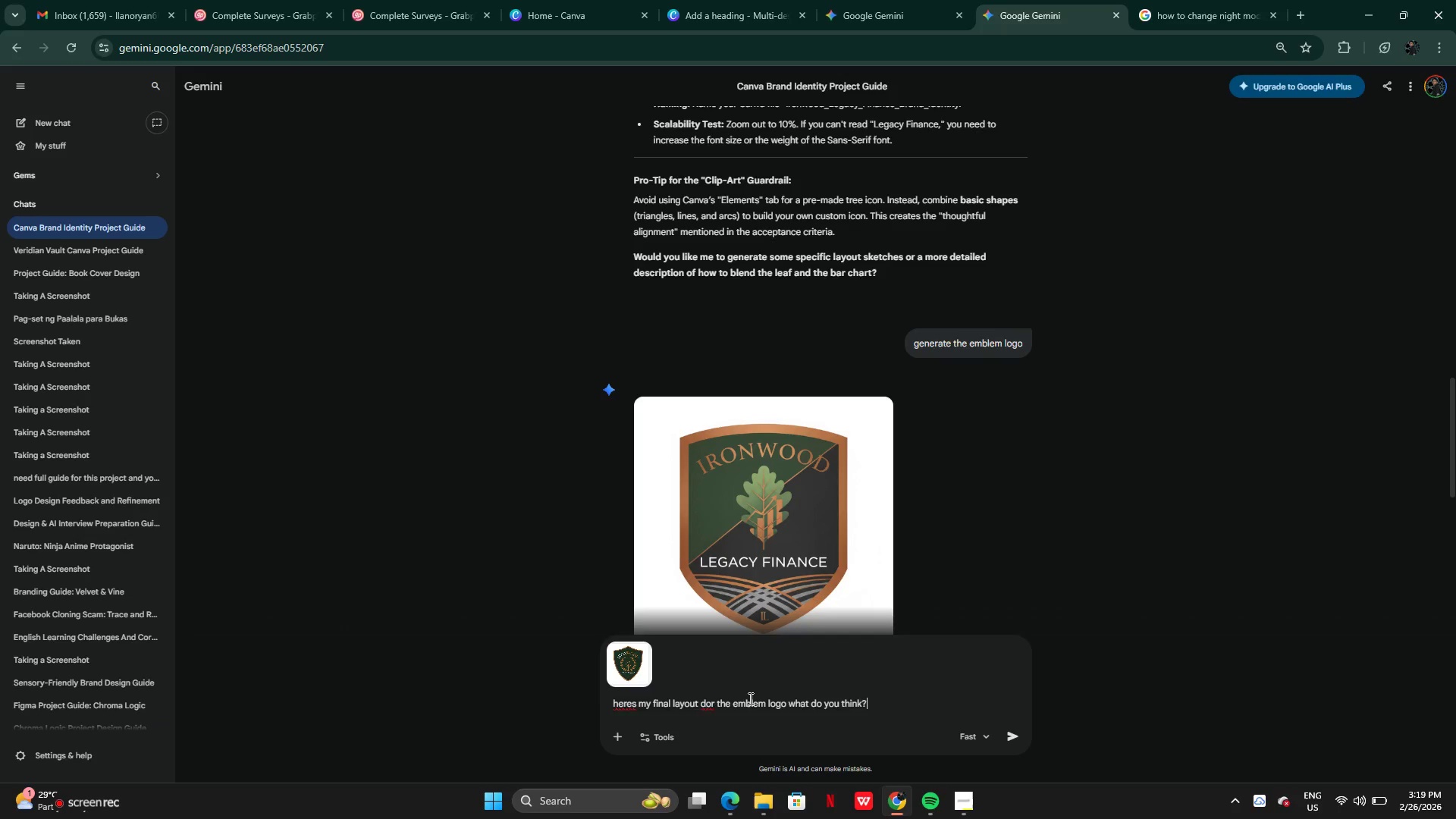 
key(Enter)
 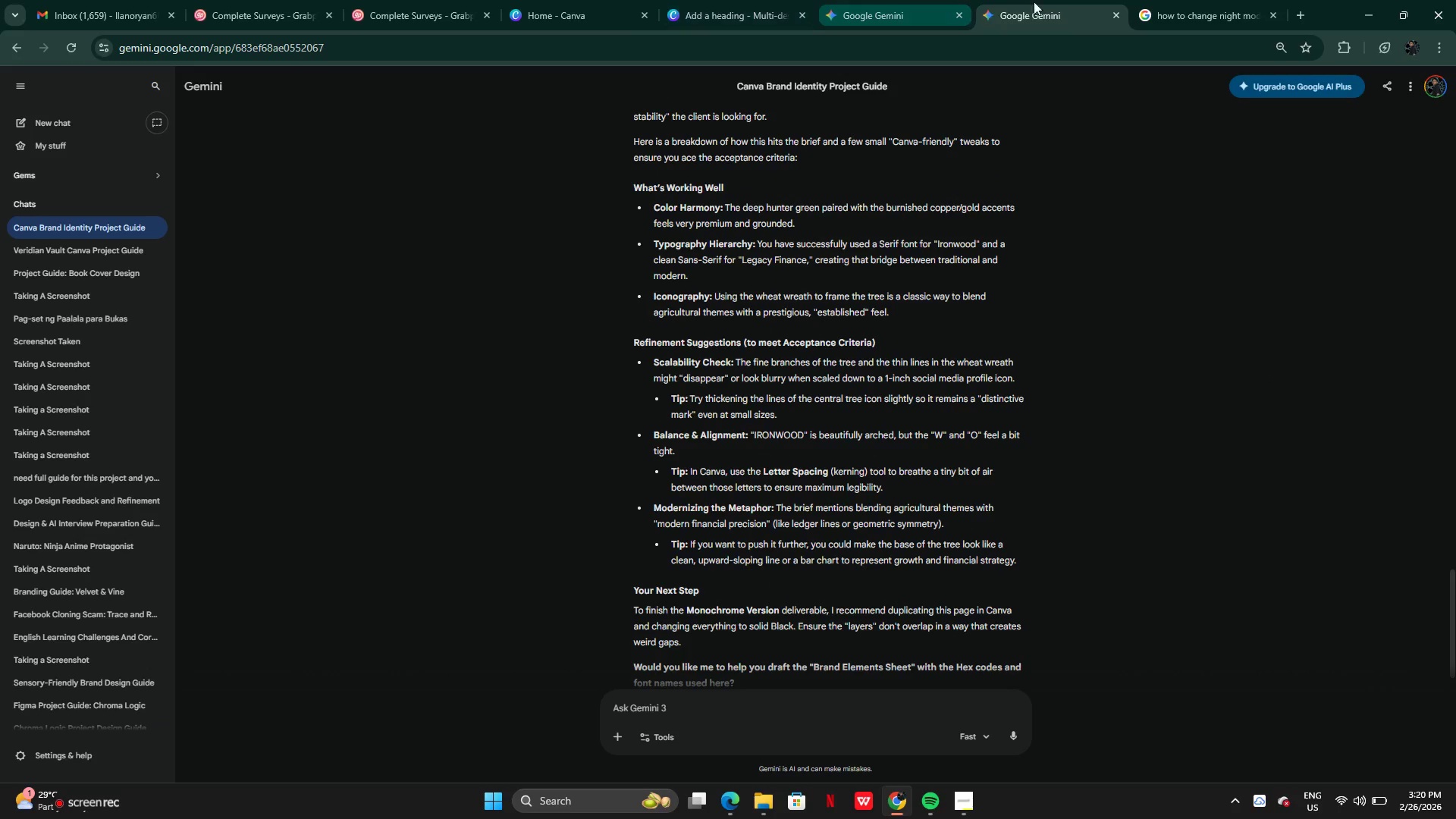 
wait(110.64)
 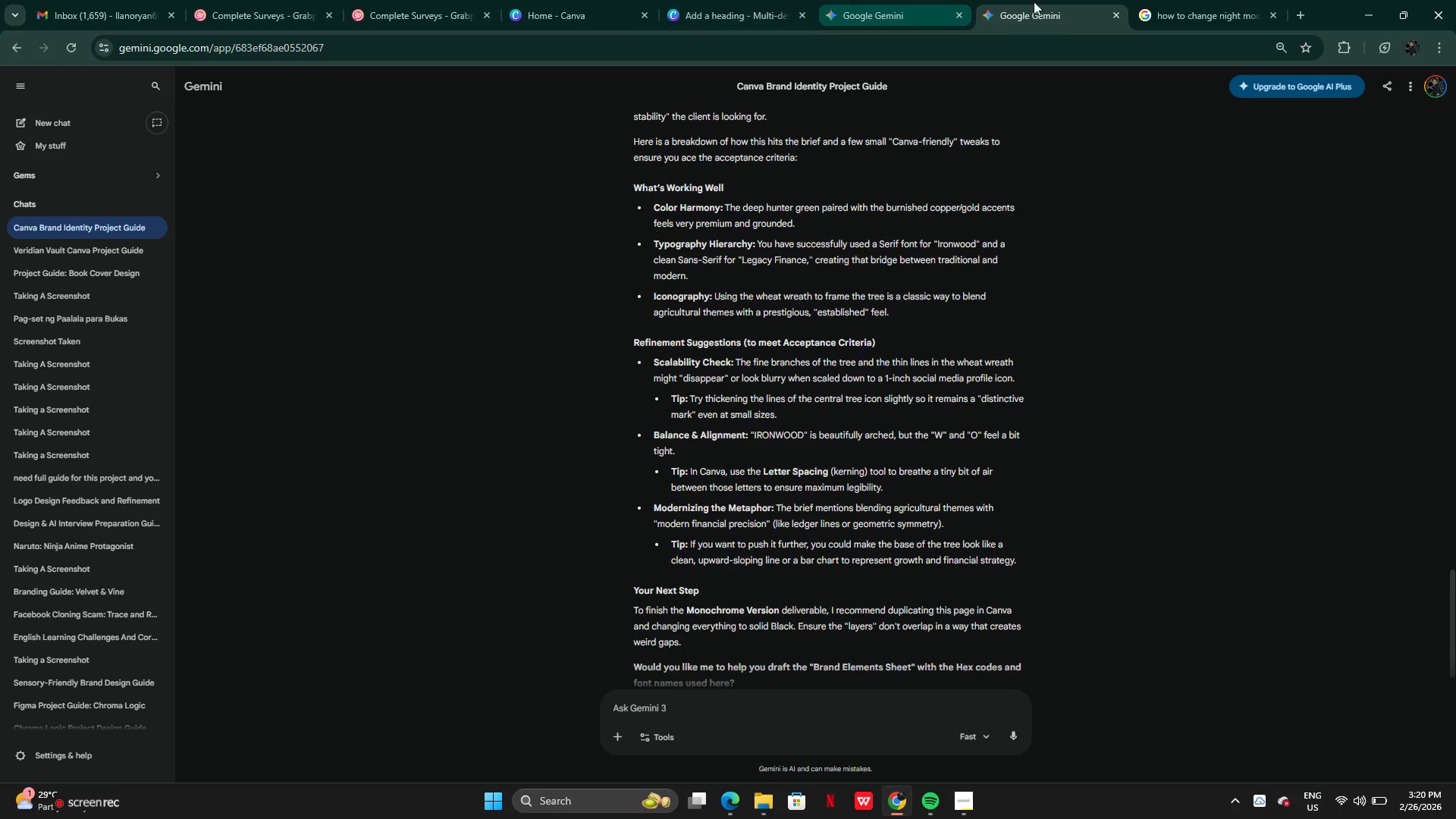 
left_click([886, 6])
 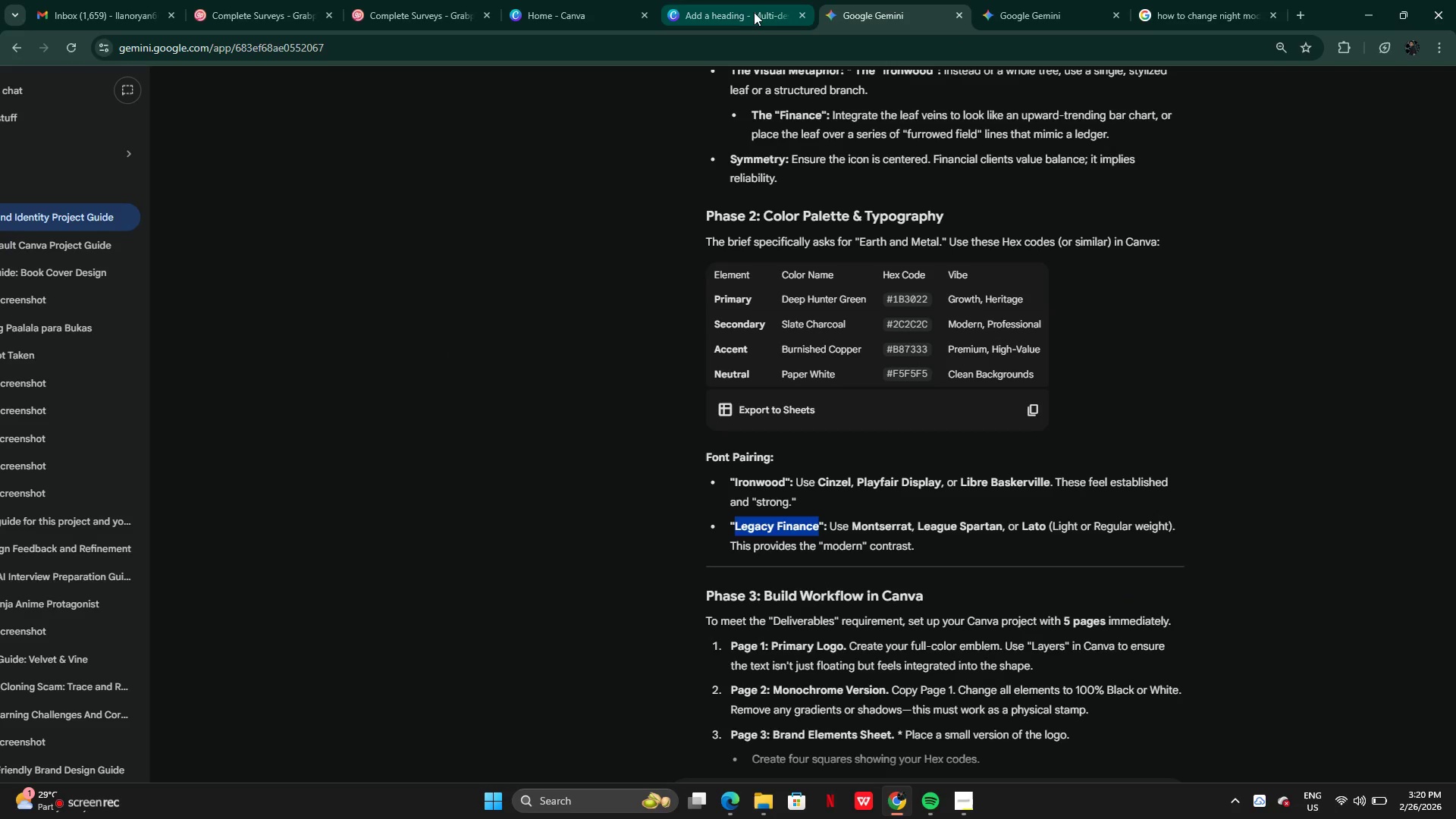 
left_click([744, 12])
 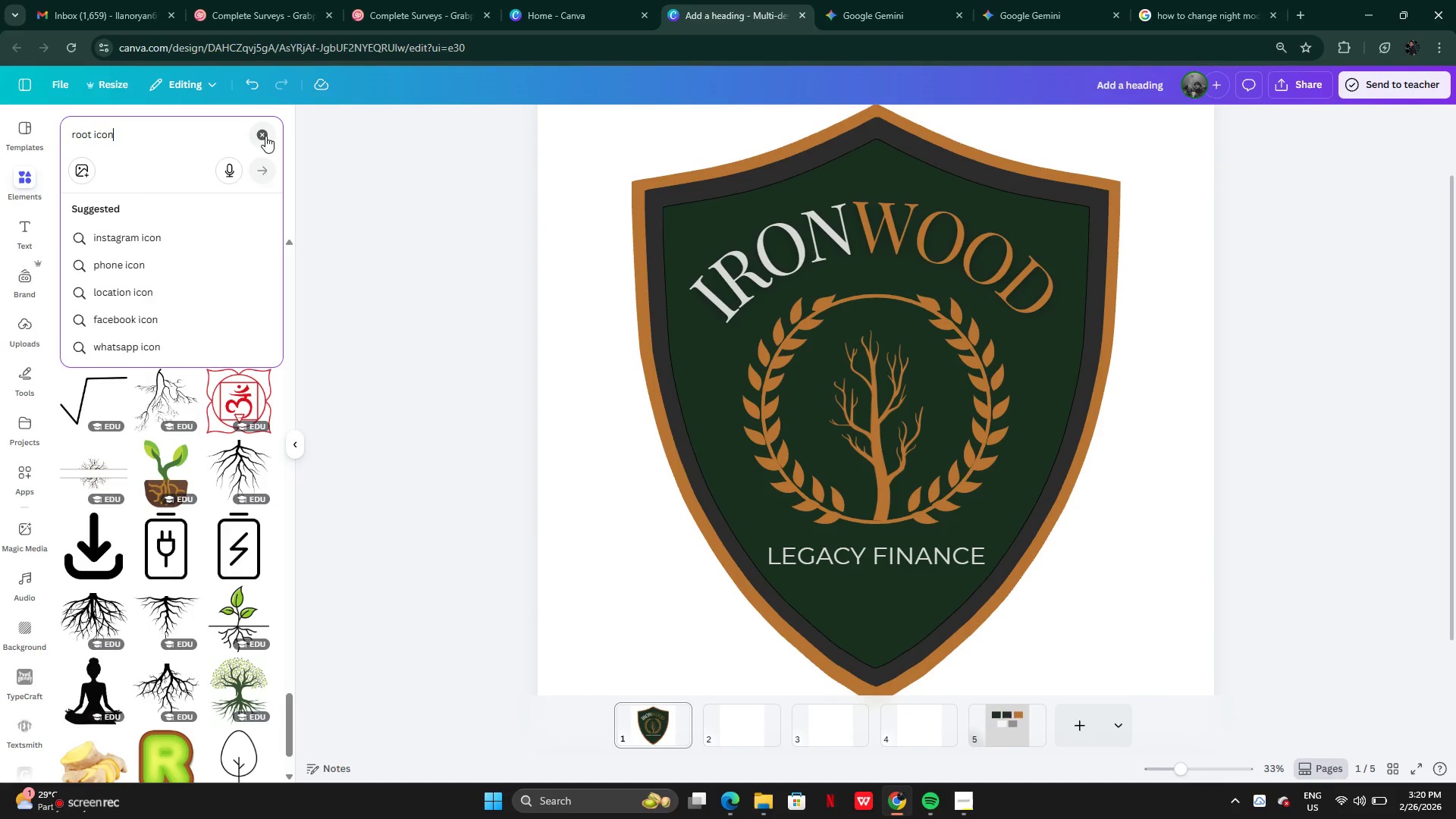 
double_click([179, 136])
 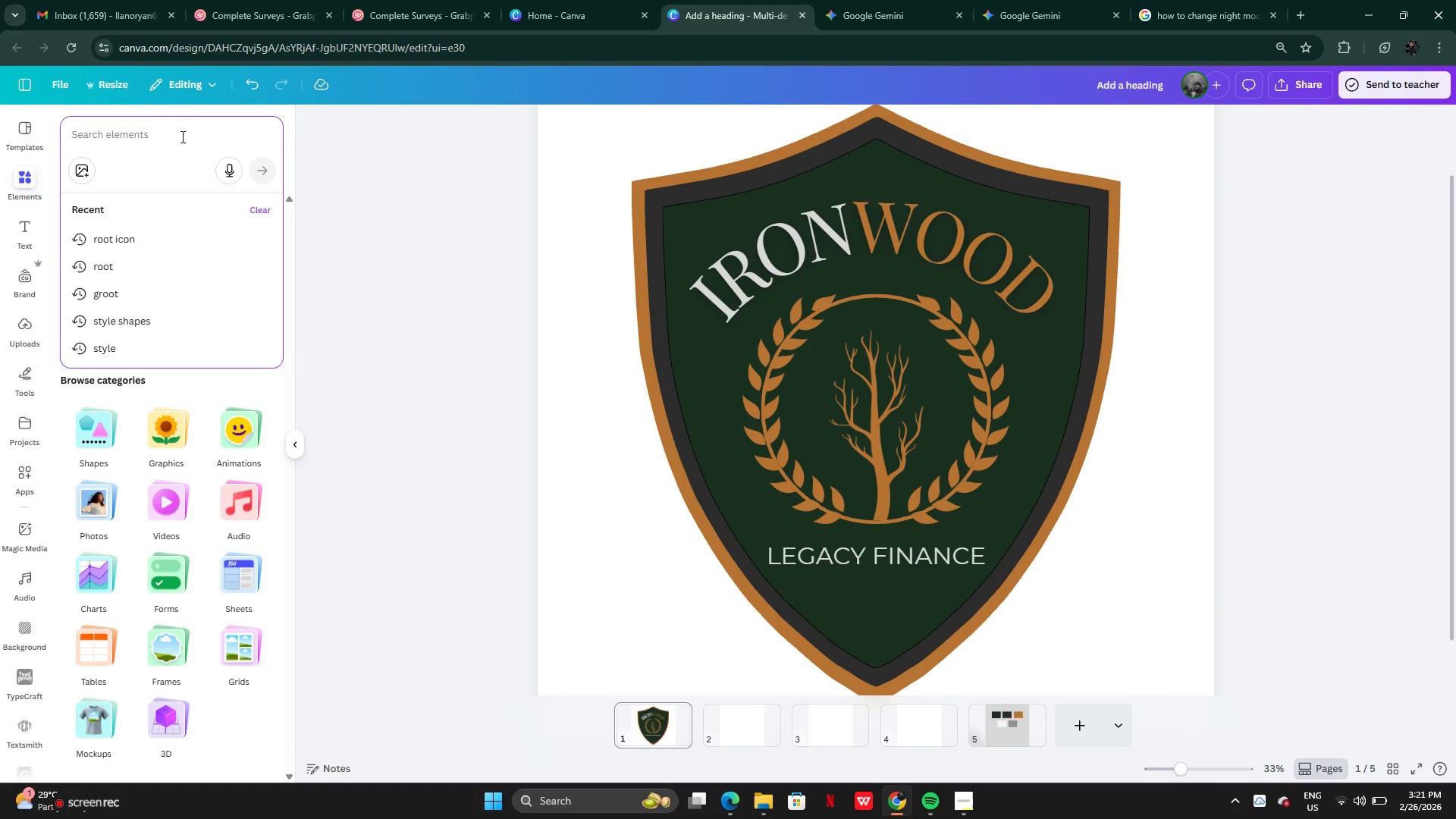 
type(bat )
key(Backspace)
key(Backspace)
type(r gworth)
 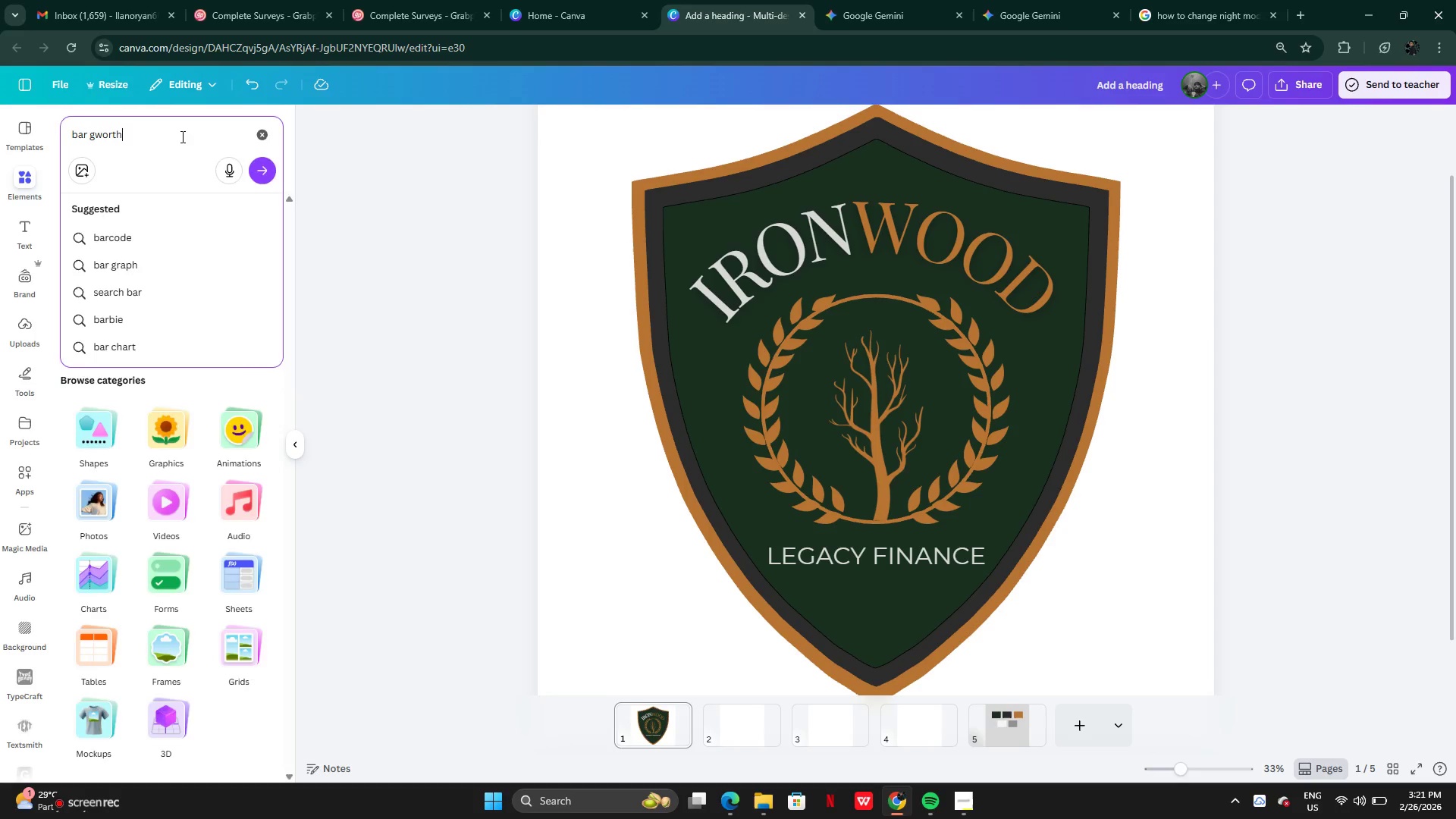 
key(Enter)
 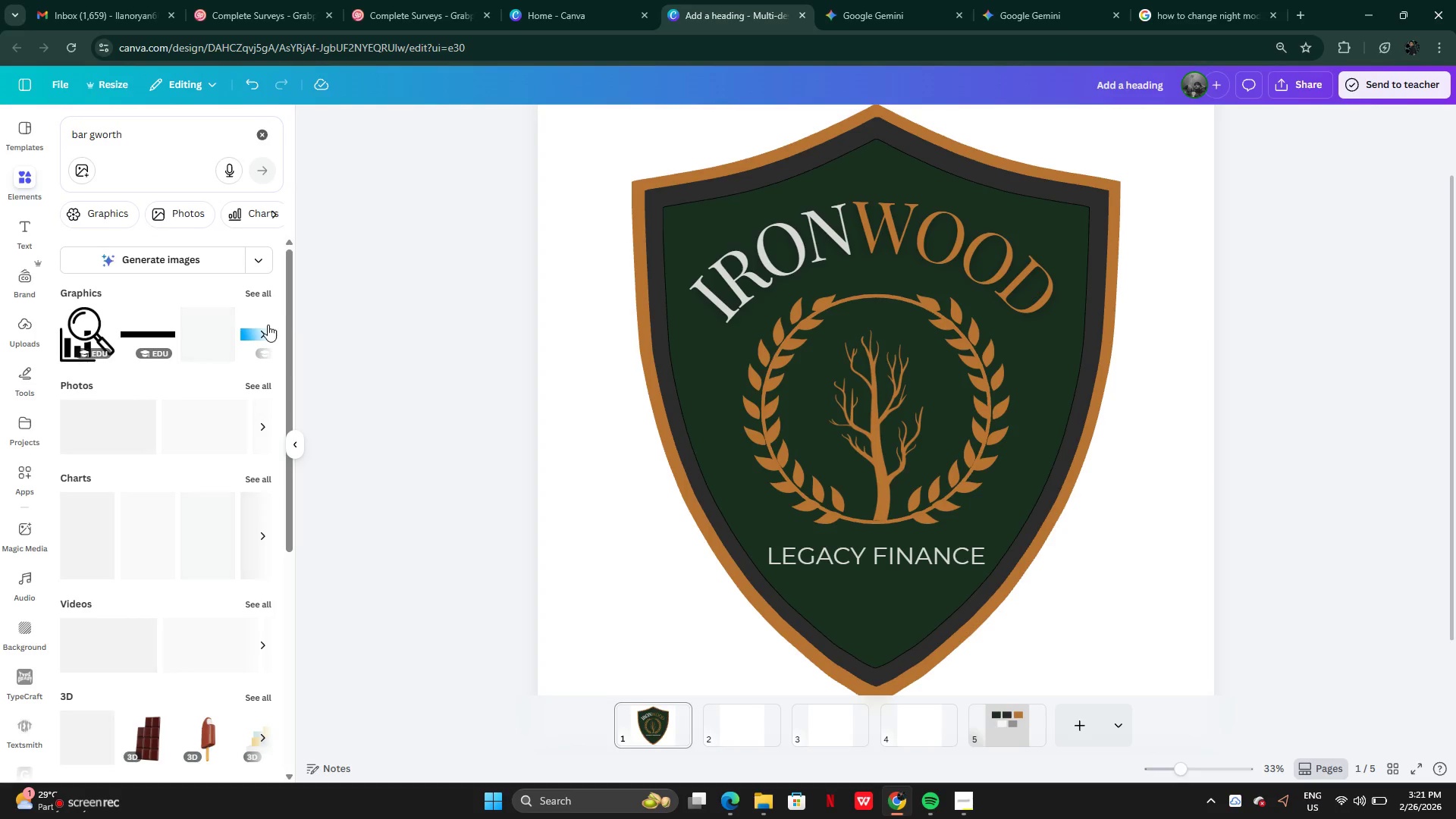 
left_click([263, 295])
 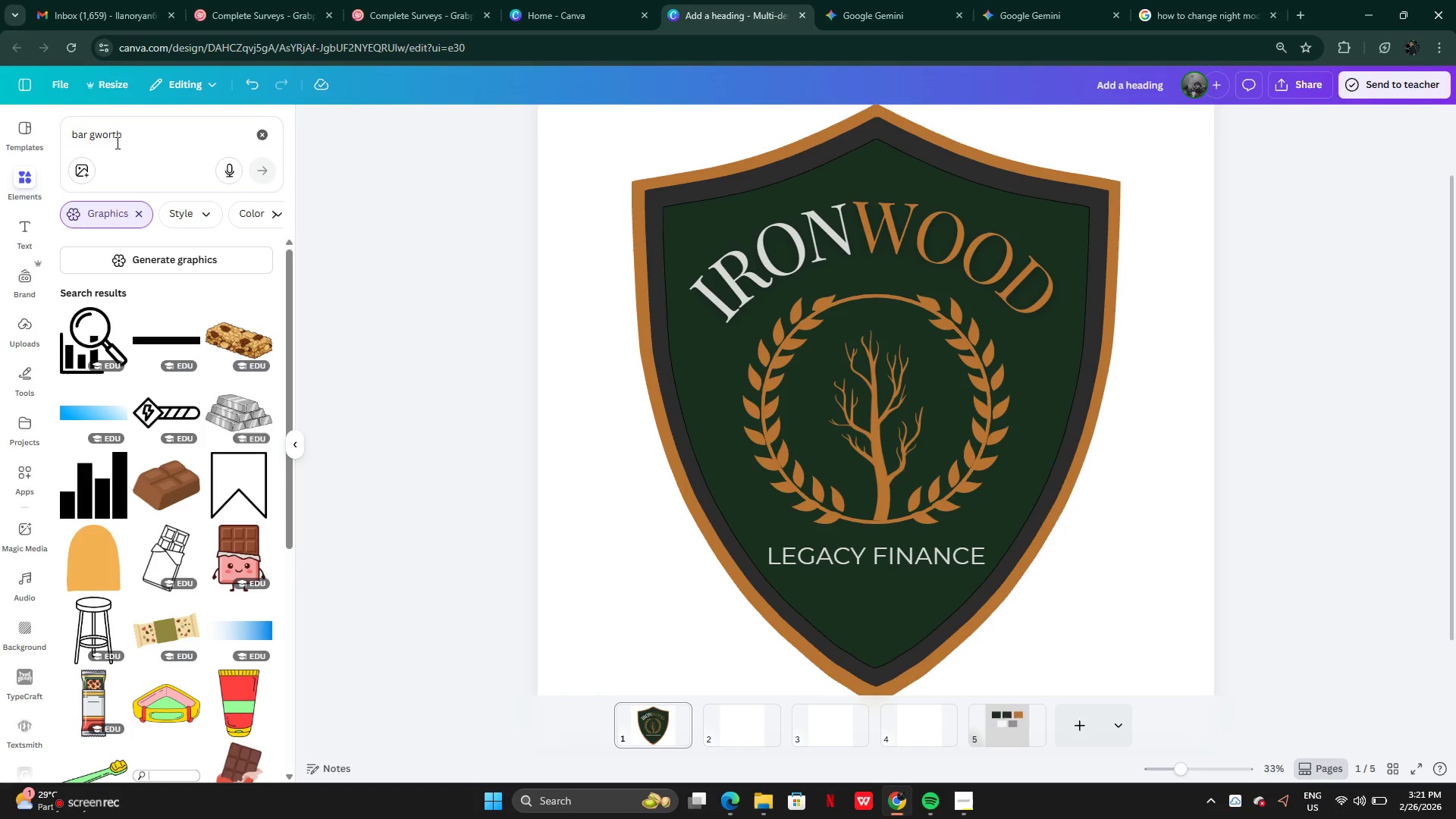 
left_click([108, 133])
 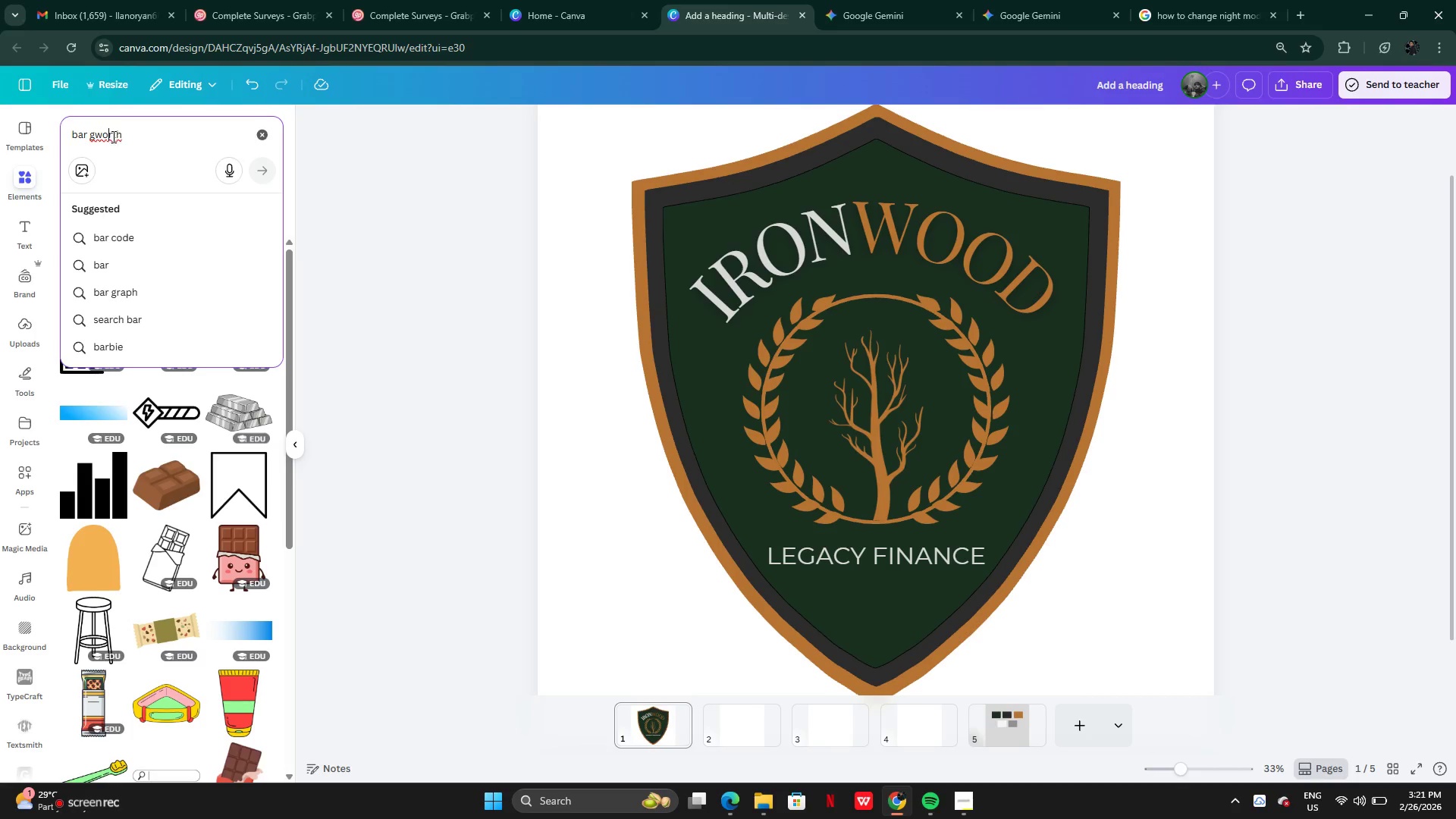 
left_click([111, 136])
 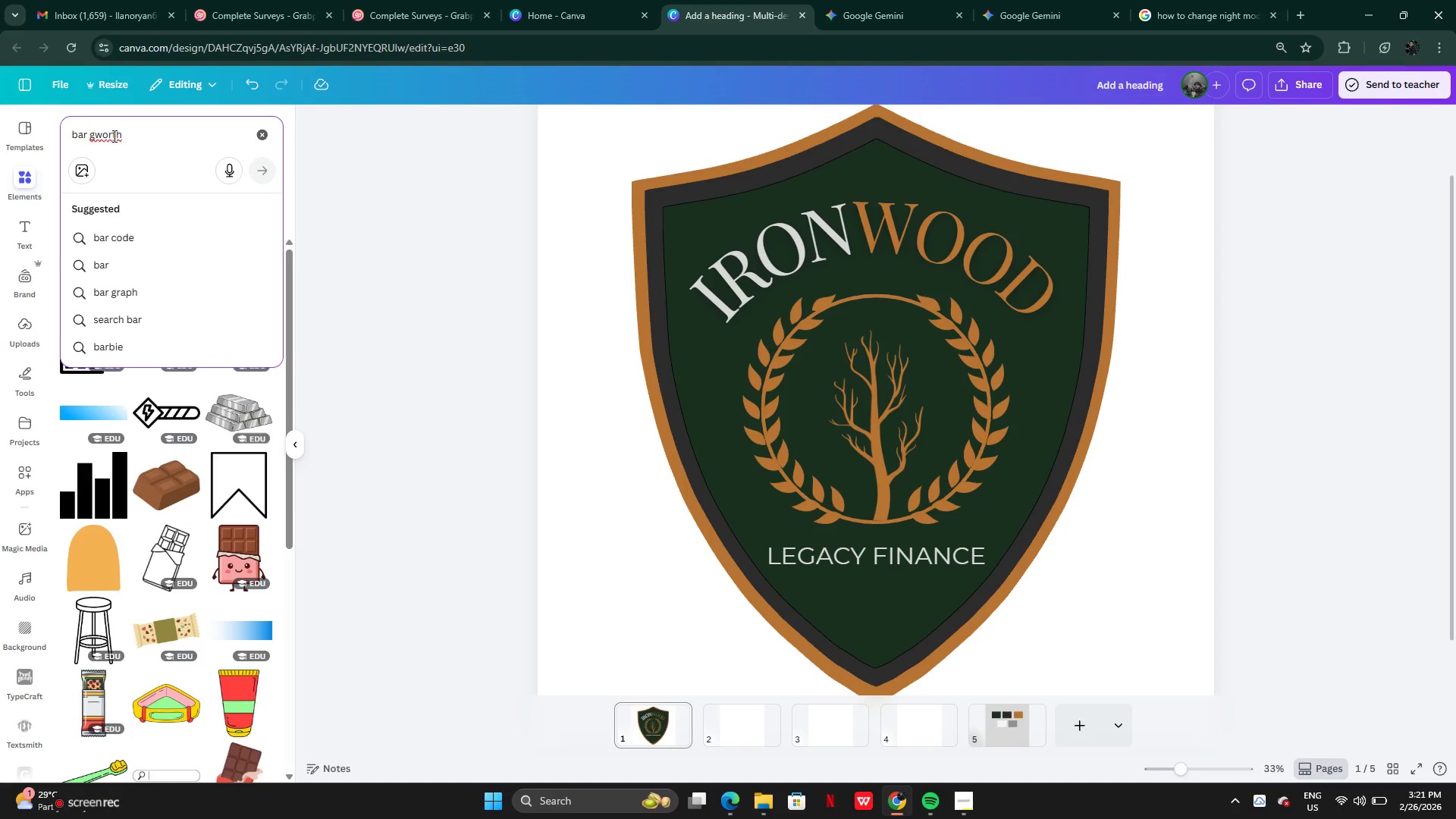 
key(Backspace)
 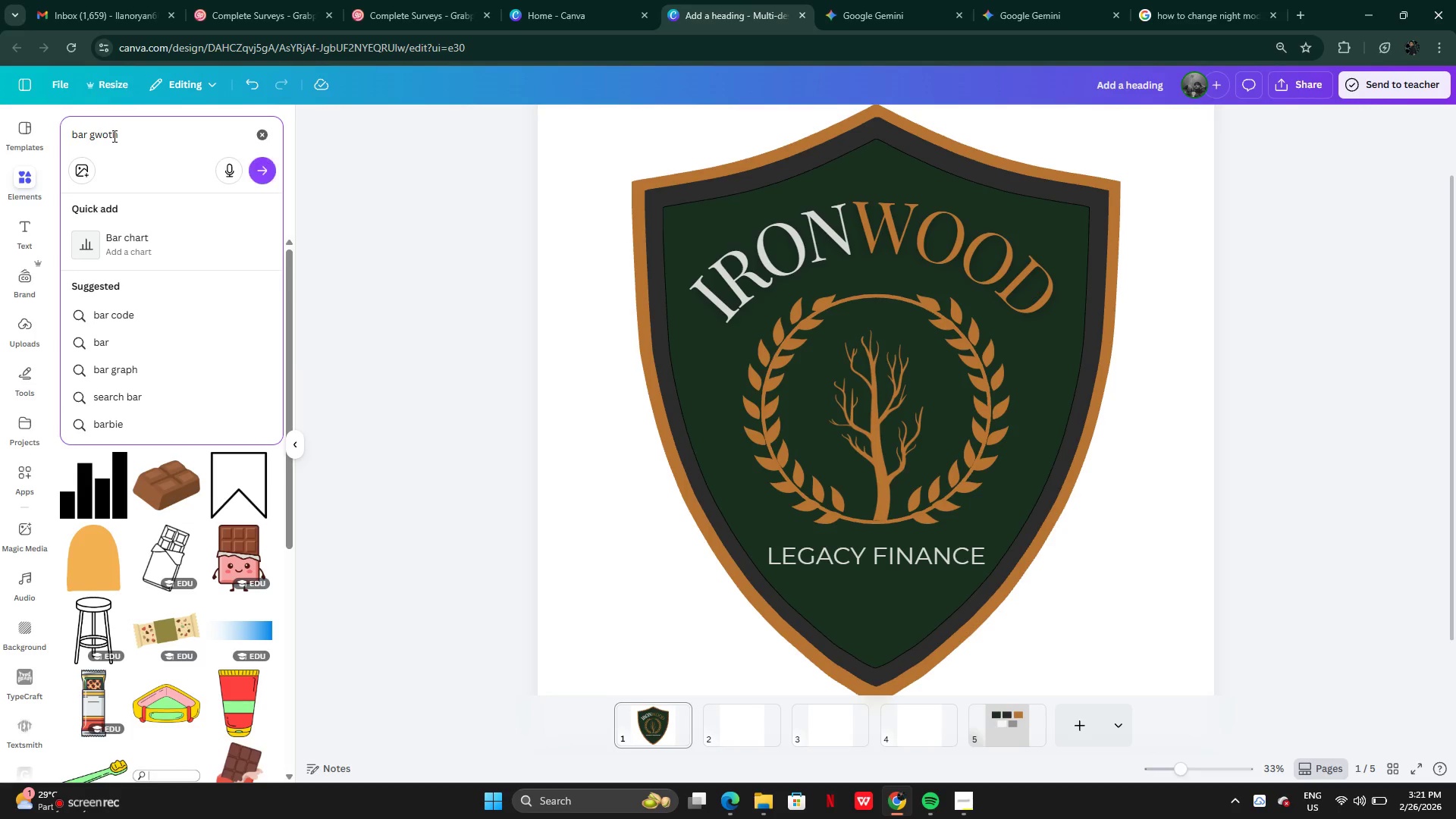 
key(Enter)
 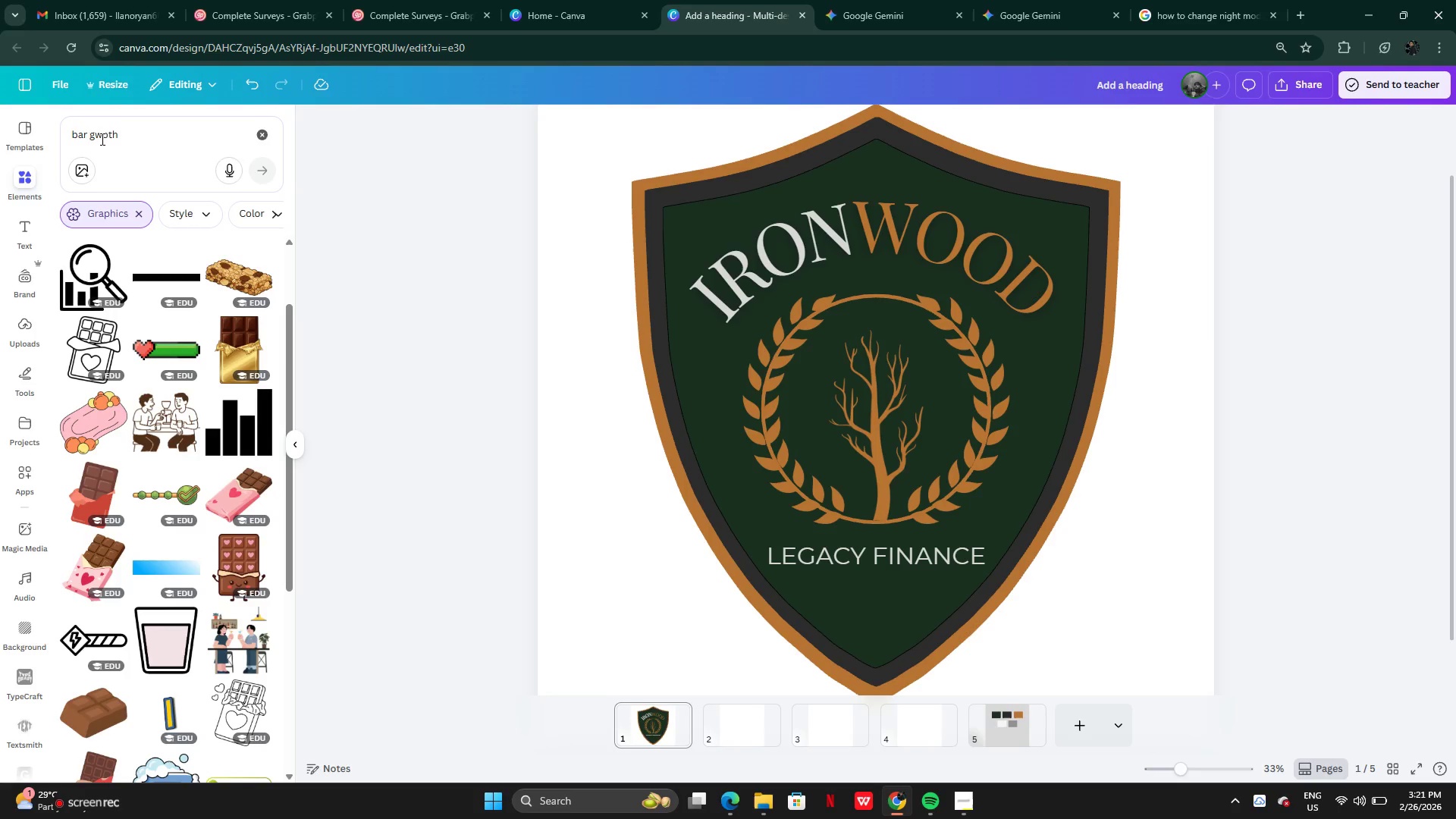 
wait(6.38)
 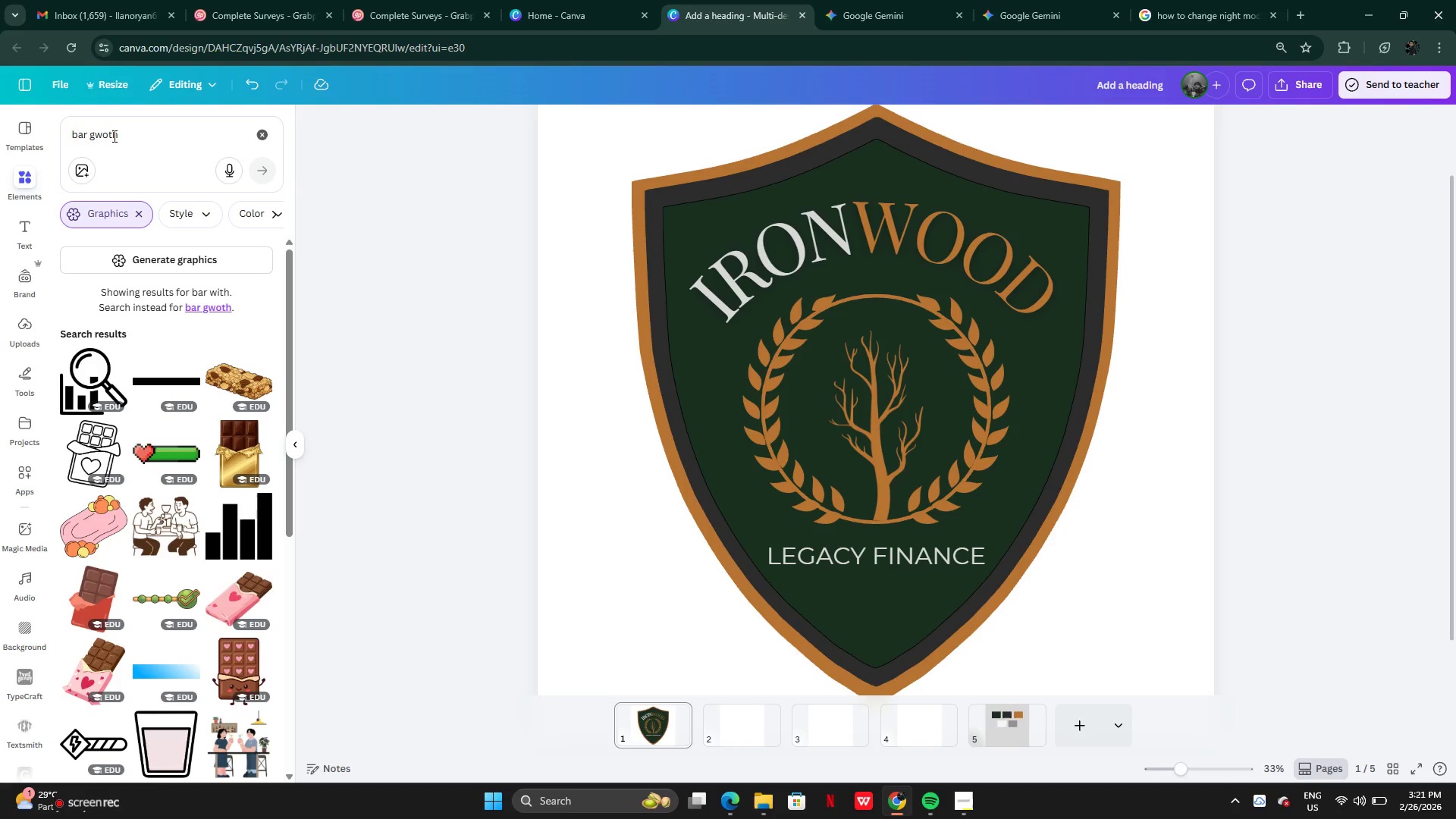 
key(Backspace)
key(Backspace)
type(roe)
key(Backspace)
type(w)
 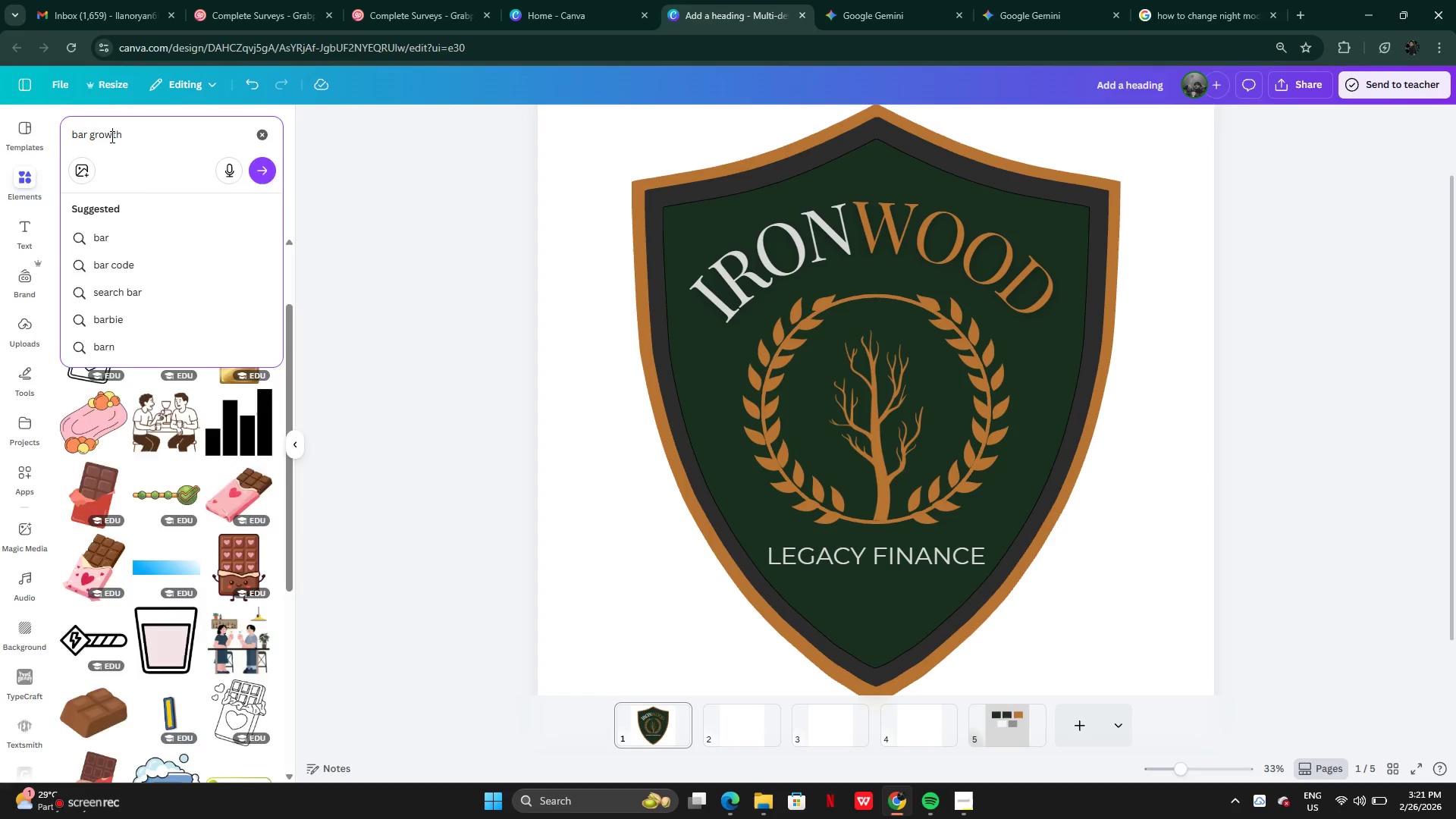 
key(Enter)
 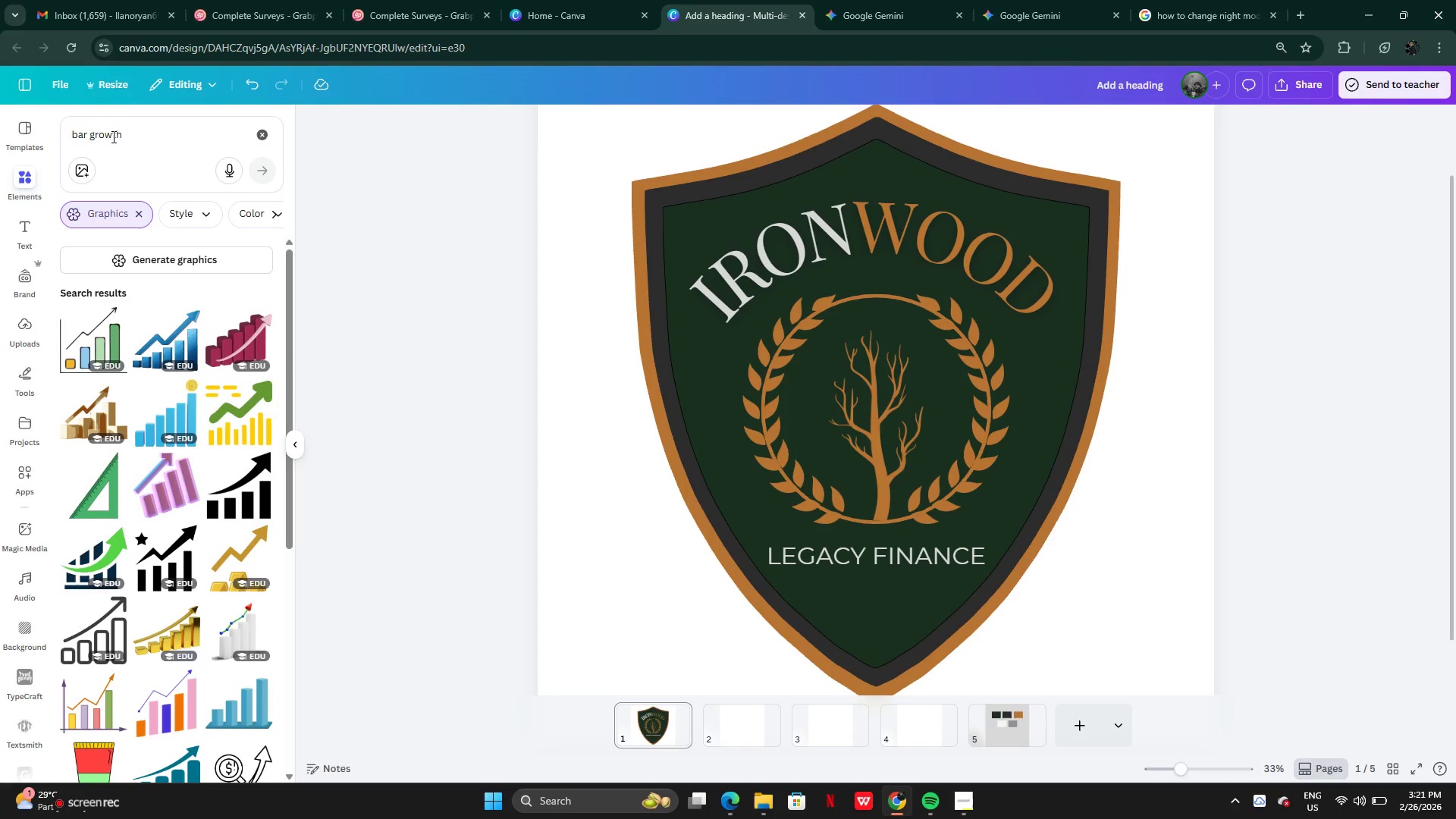 
wait(14.73)
 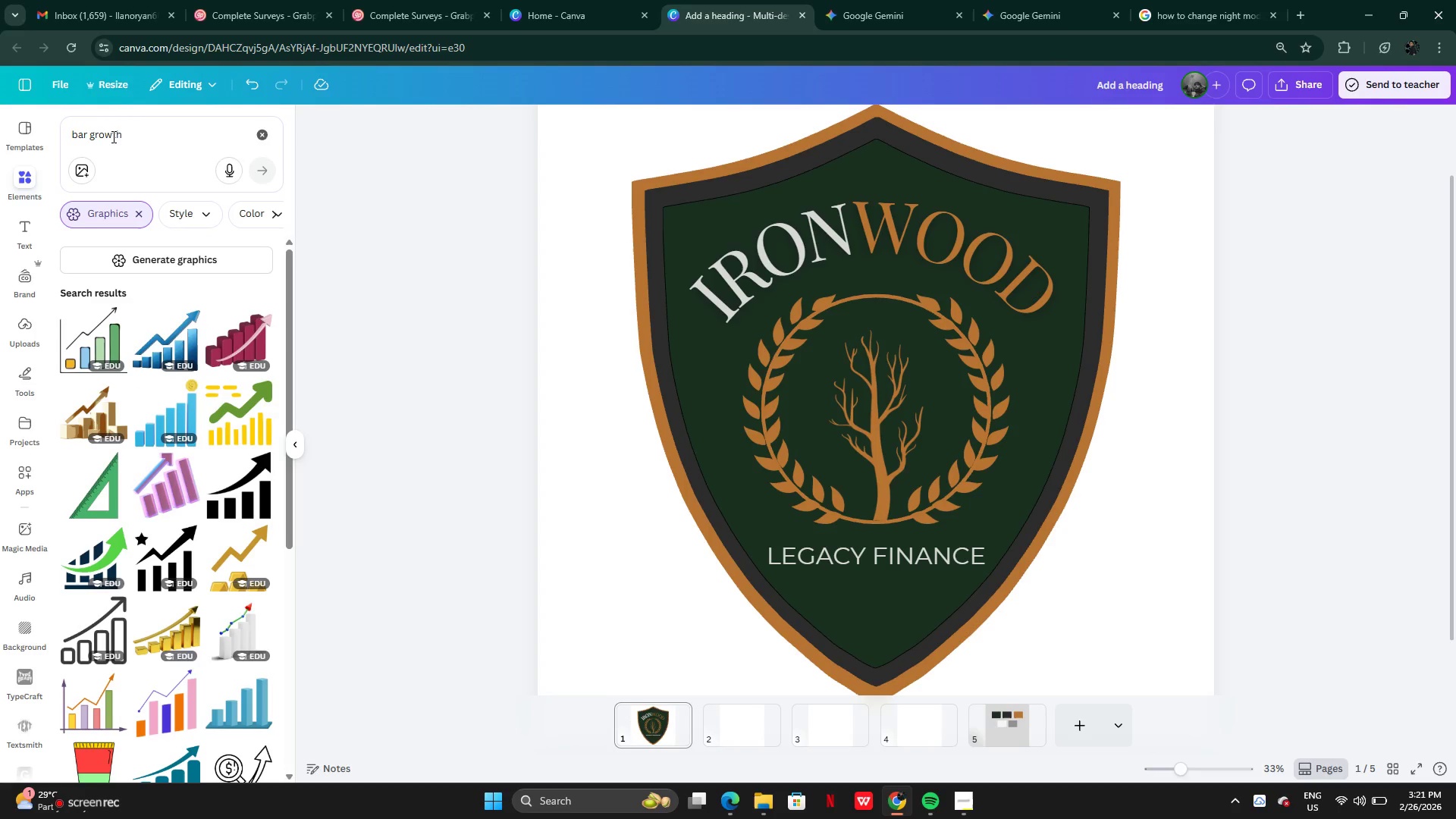 
mouse_move([171, 498])
 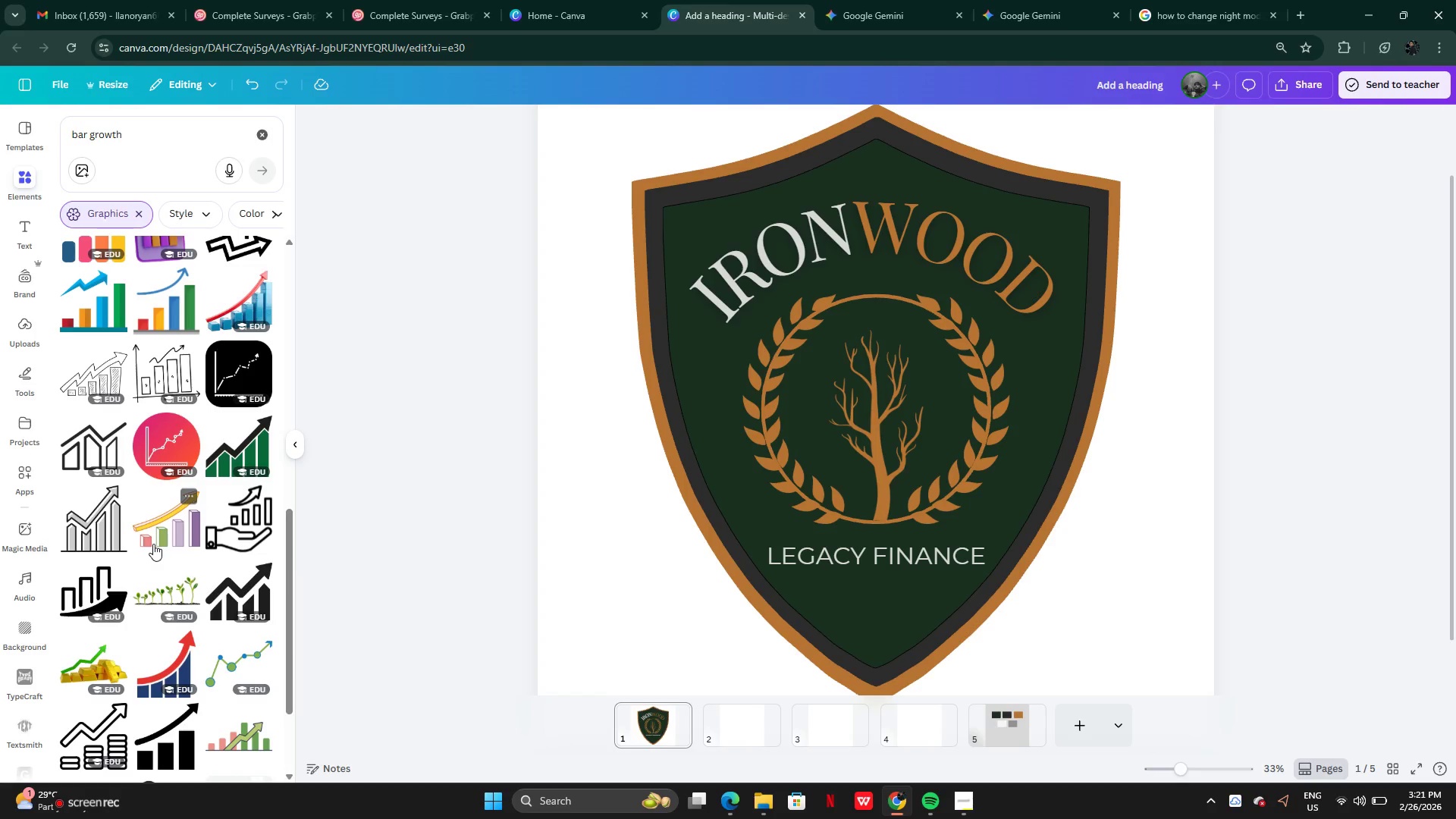 
wait(5.57)
 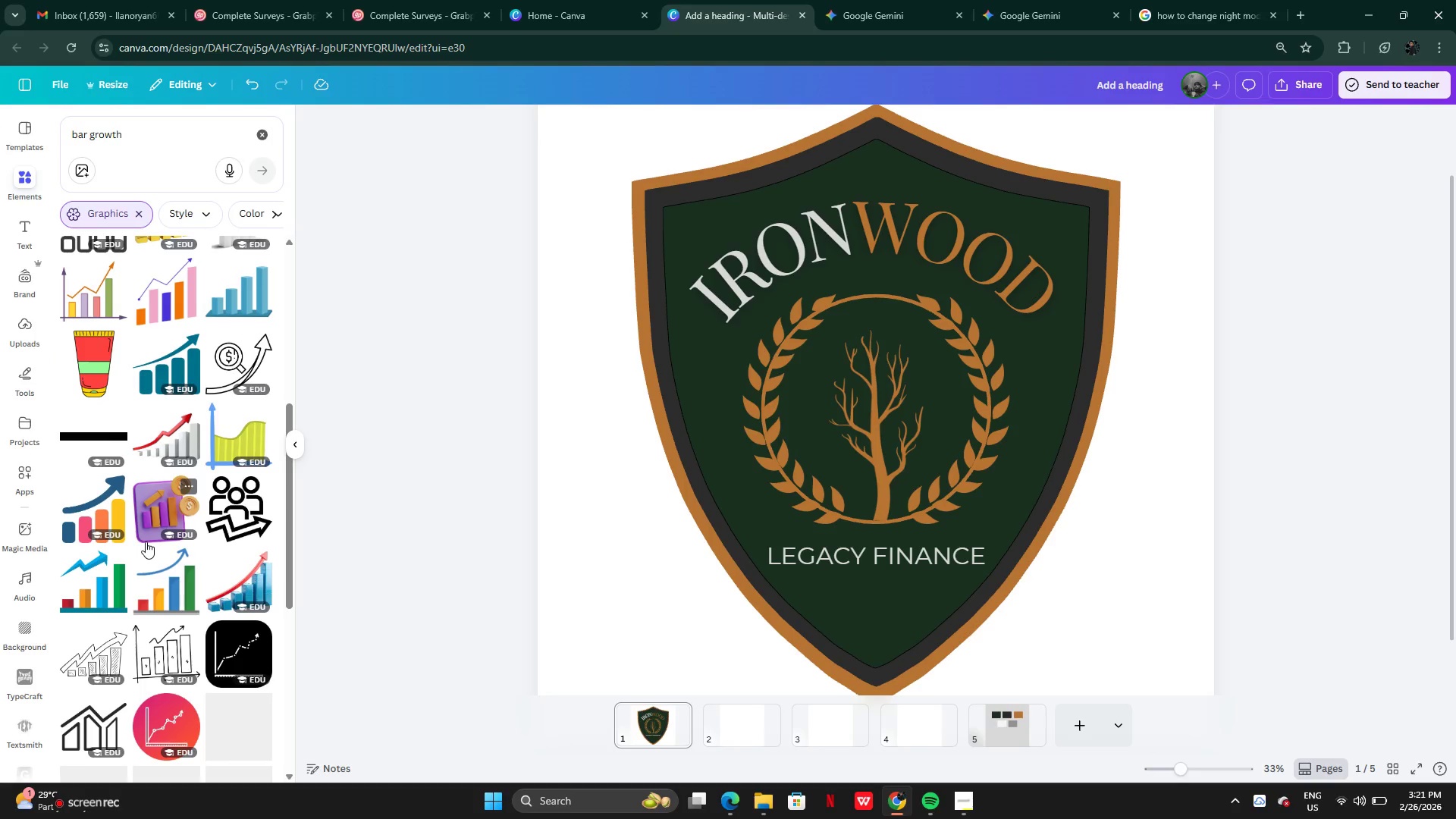 
mouse_move([177, 546])
 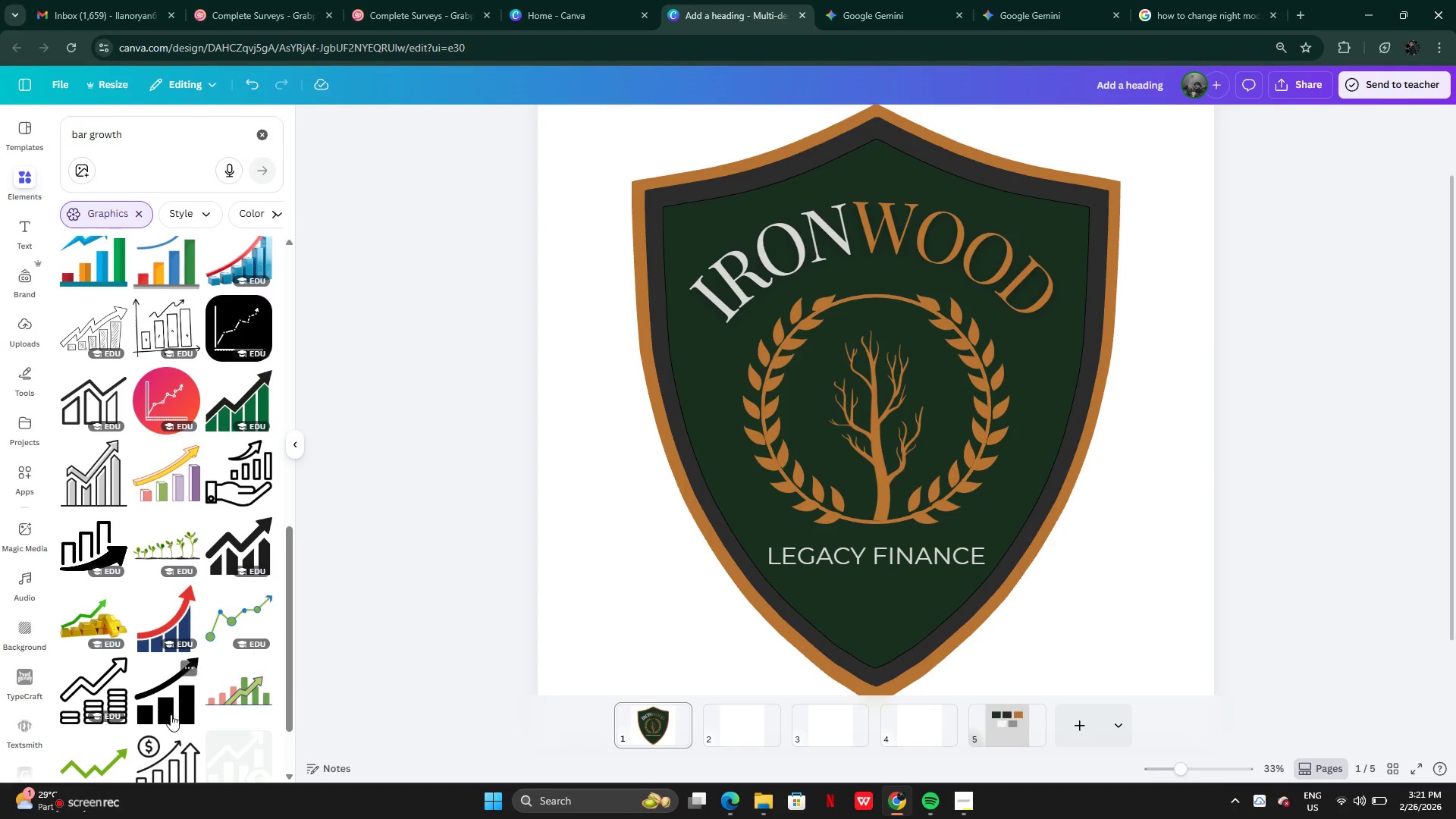 
mouse_move([235, 618])
 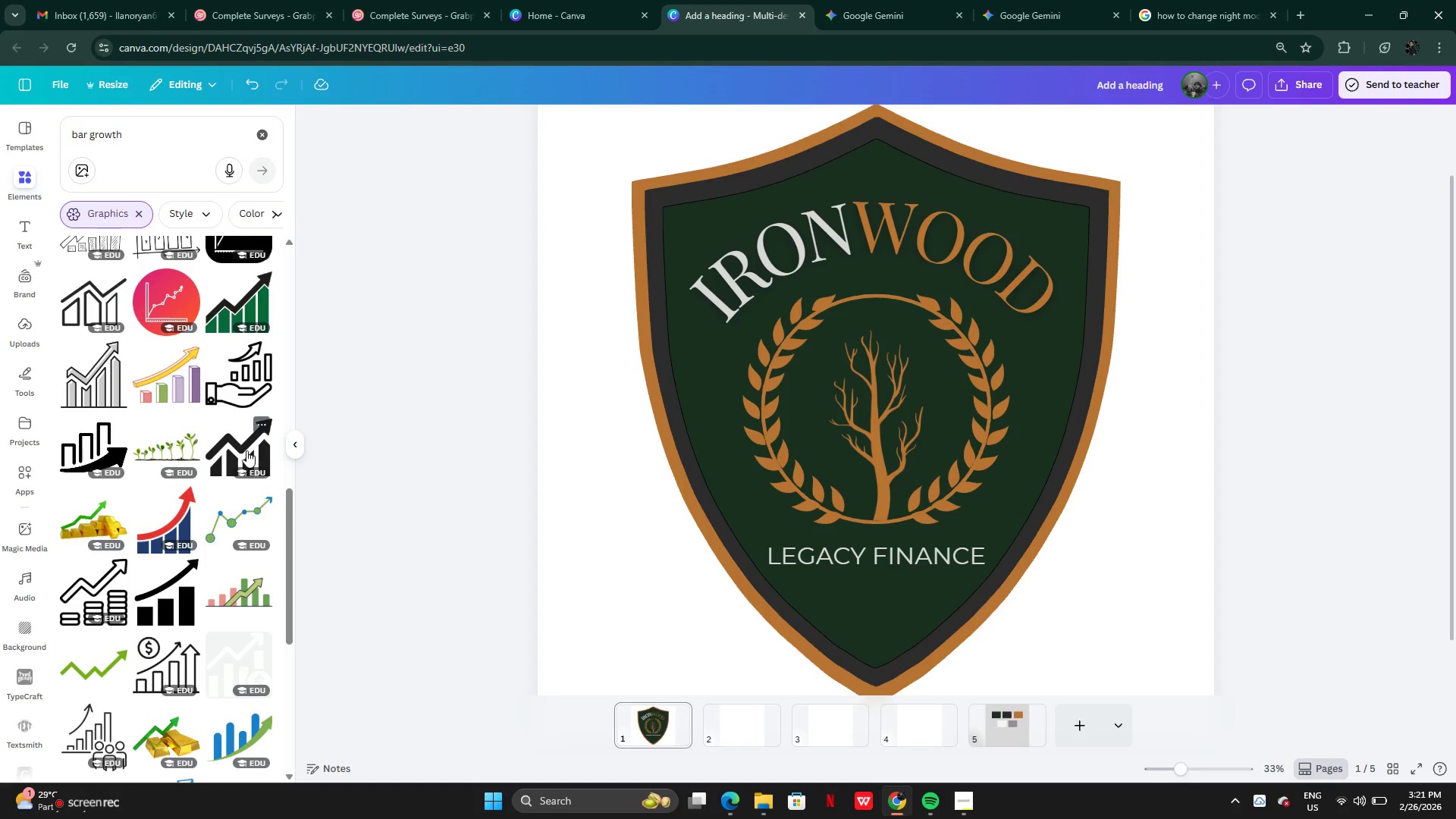 
left_click([246, 450])
 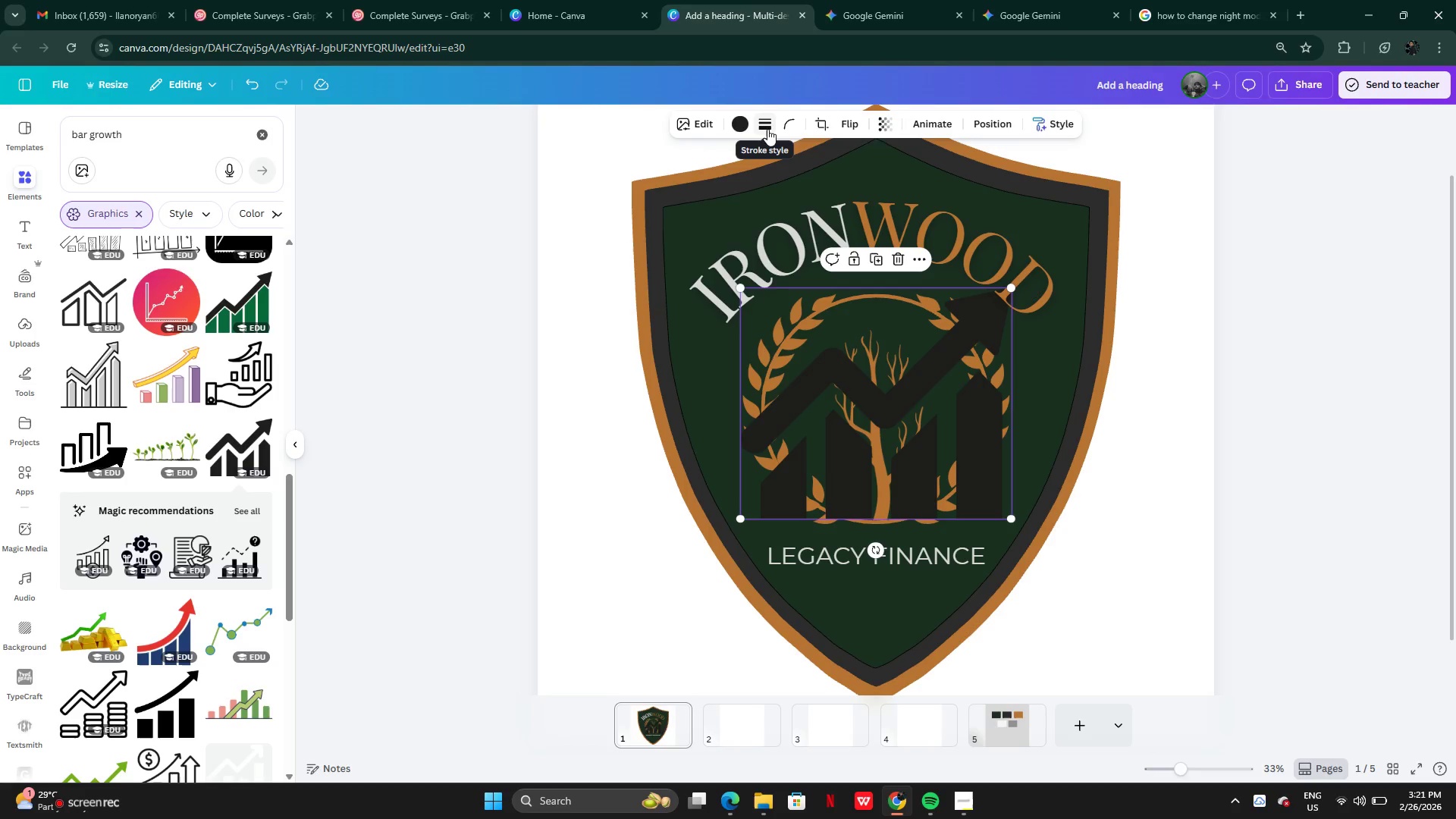 
left_click([748, 122])
 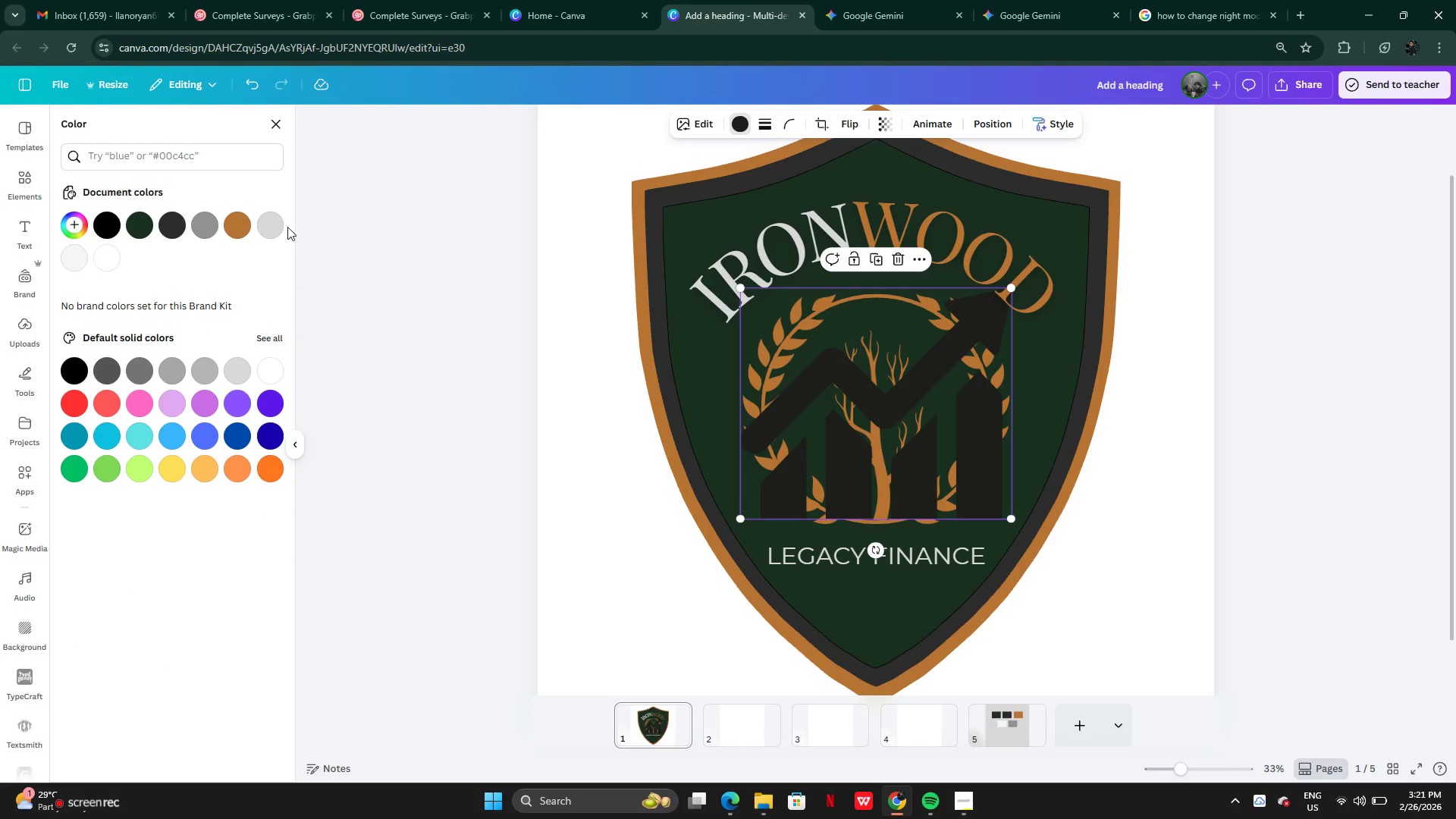 
left_click([241, 225])
 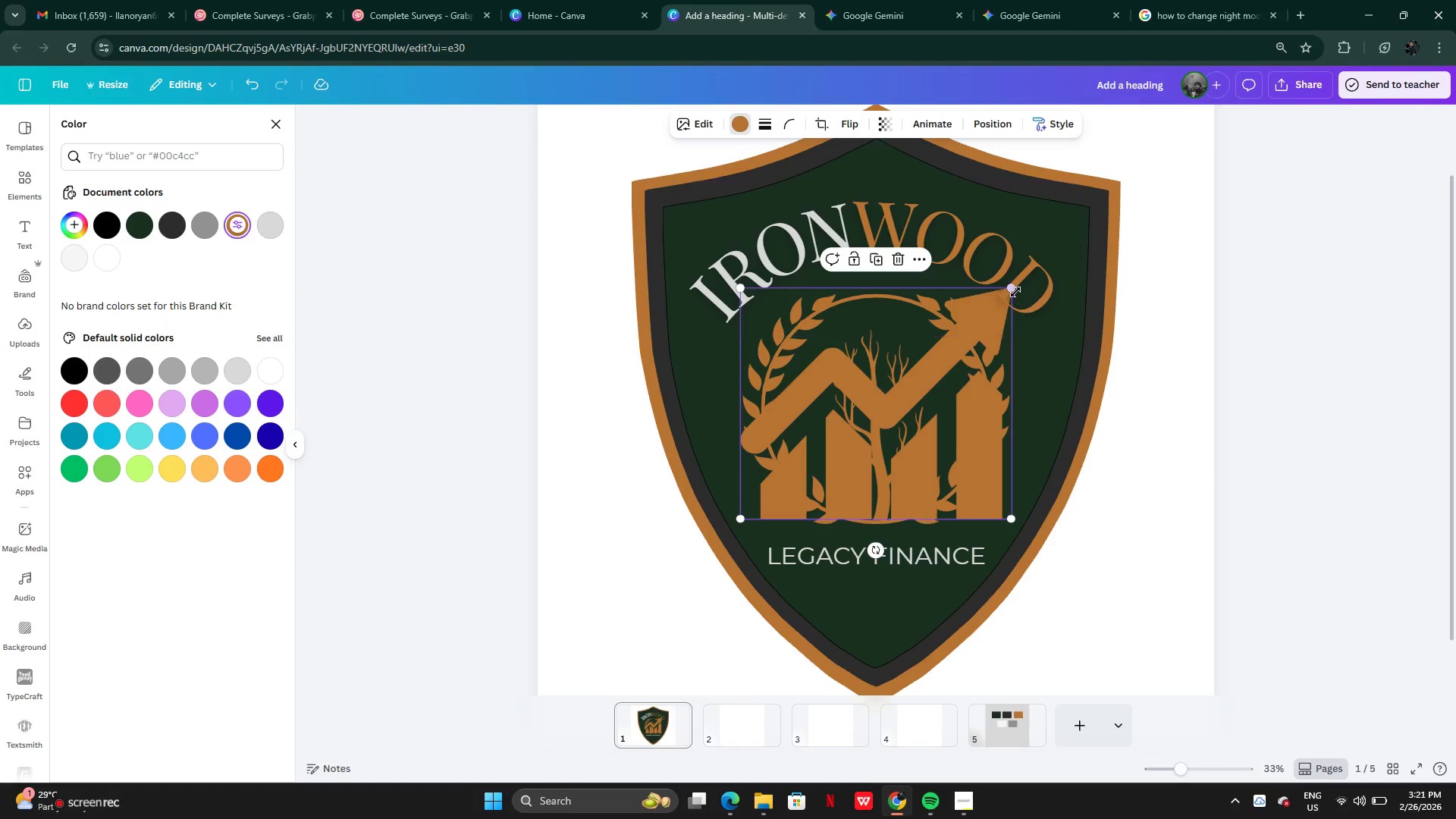 
left_click_drag(start_coordinate=[1012, 289], to_coordinate=[877, 481])
 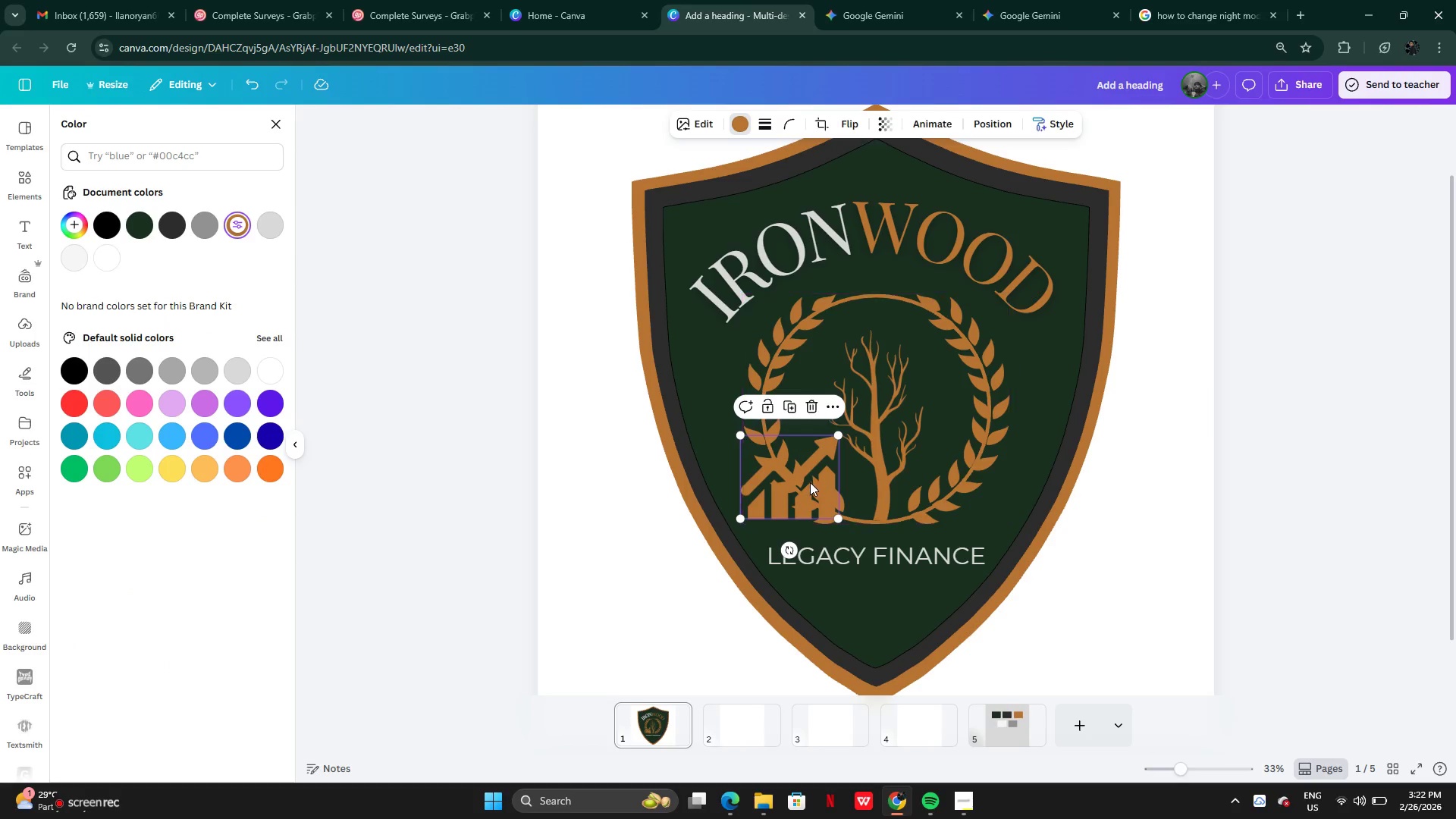 
left_click_drag(start_coordinate=[810, 482], to_coordinate=[895, 376])
 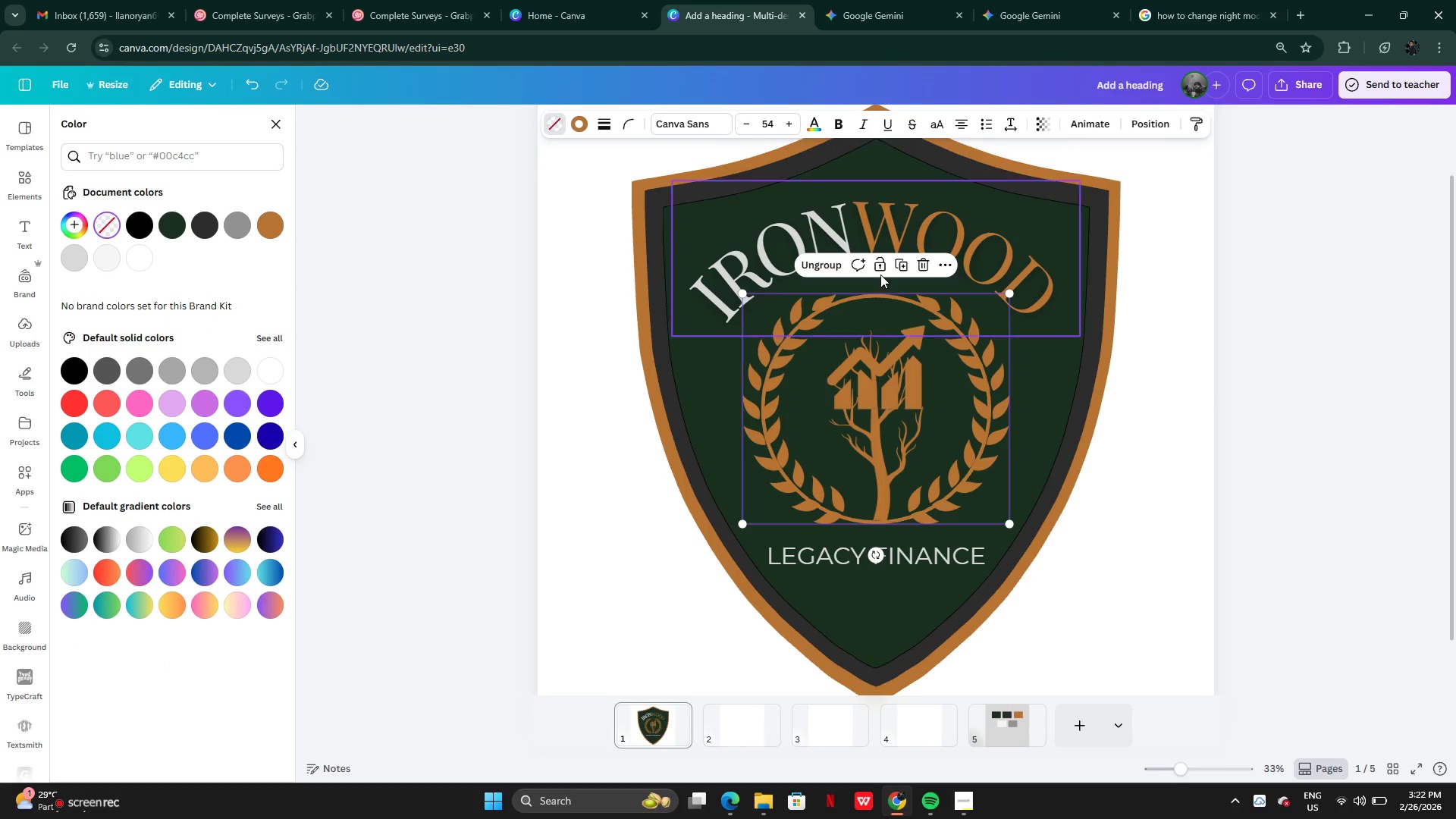 
left_click([821, 265])
 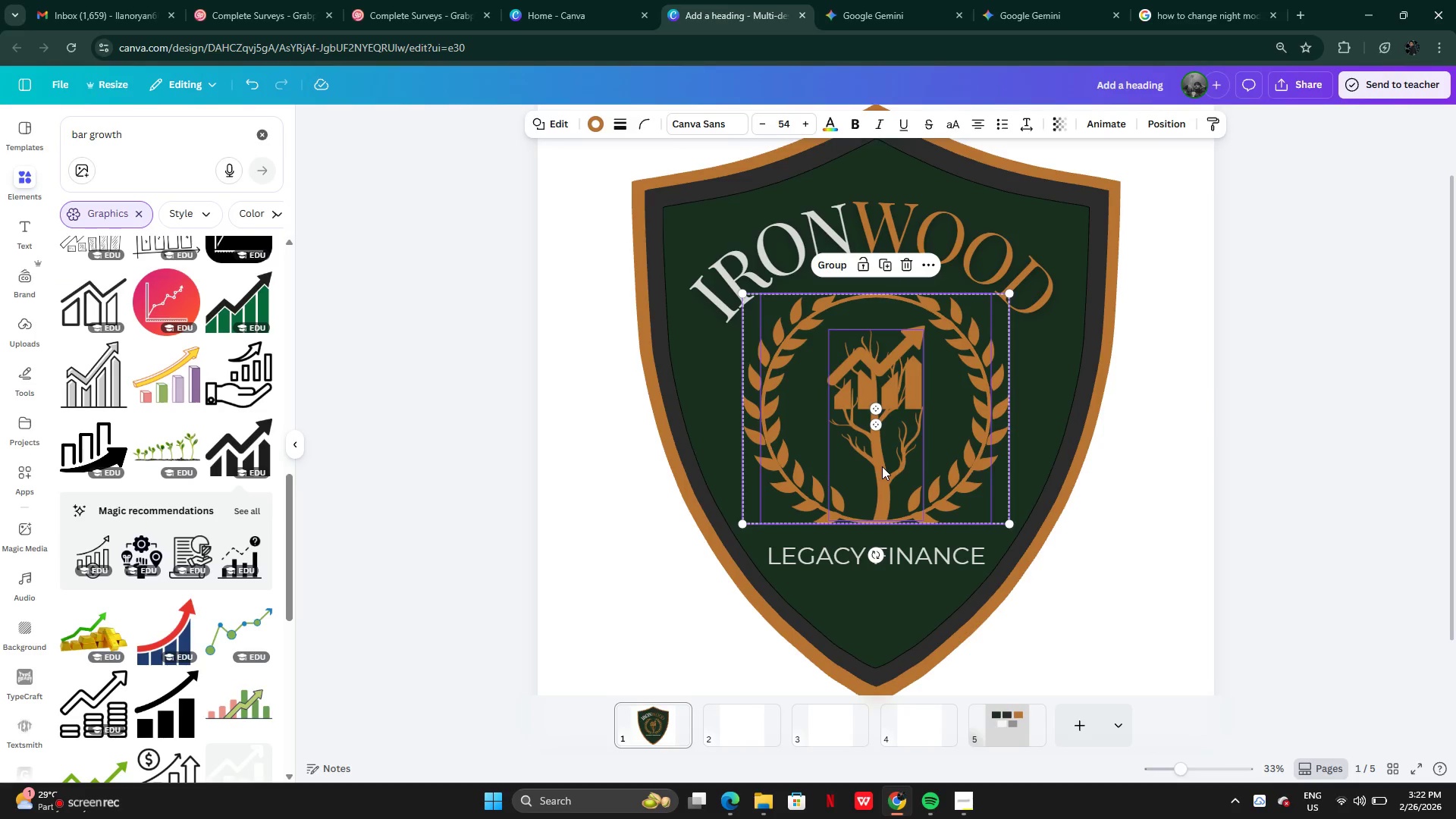 
left_click([882, 467])
 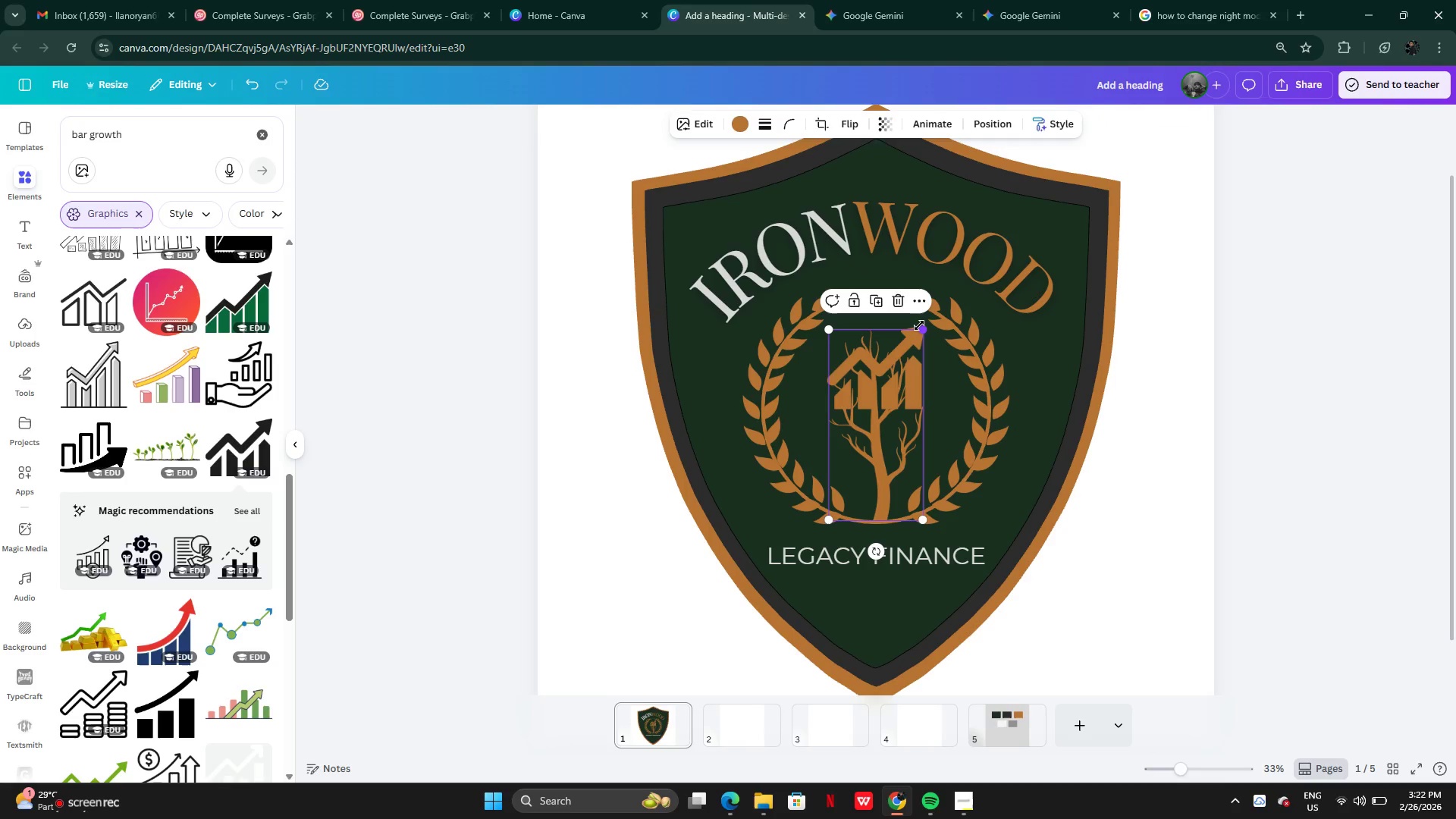 
left_click_drag(start_coordinate=[877, 466], to_coordinate=[1153, 464])
 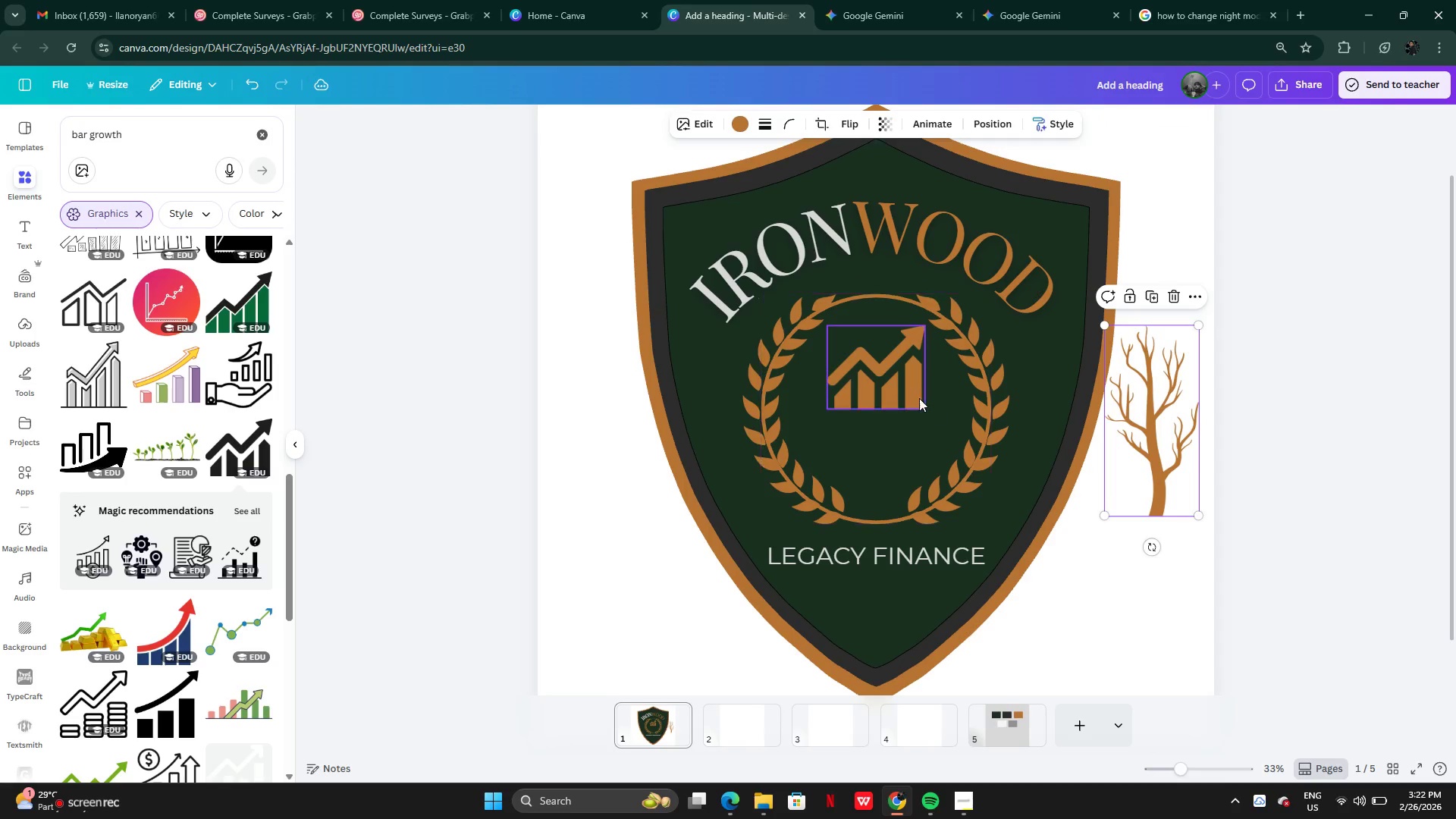 
left_click([916, 395])
 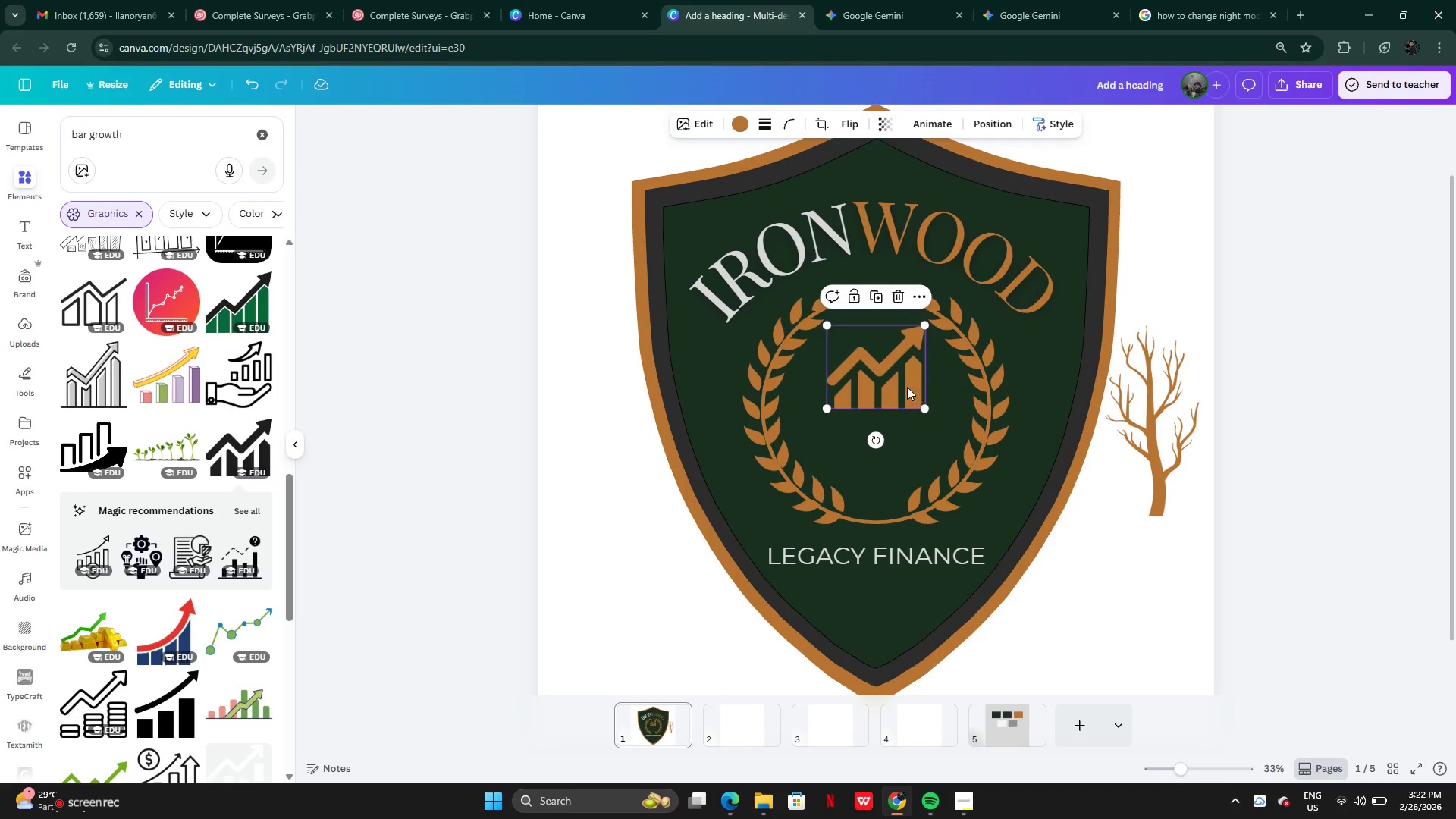 
left_click_drag(start_coordinate=[907, 387], to_coordinate=[905, 422])
 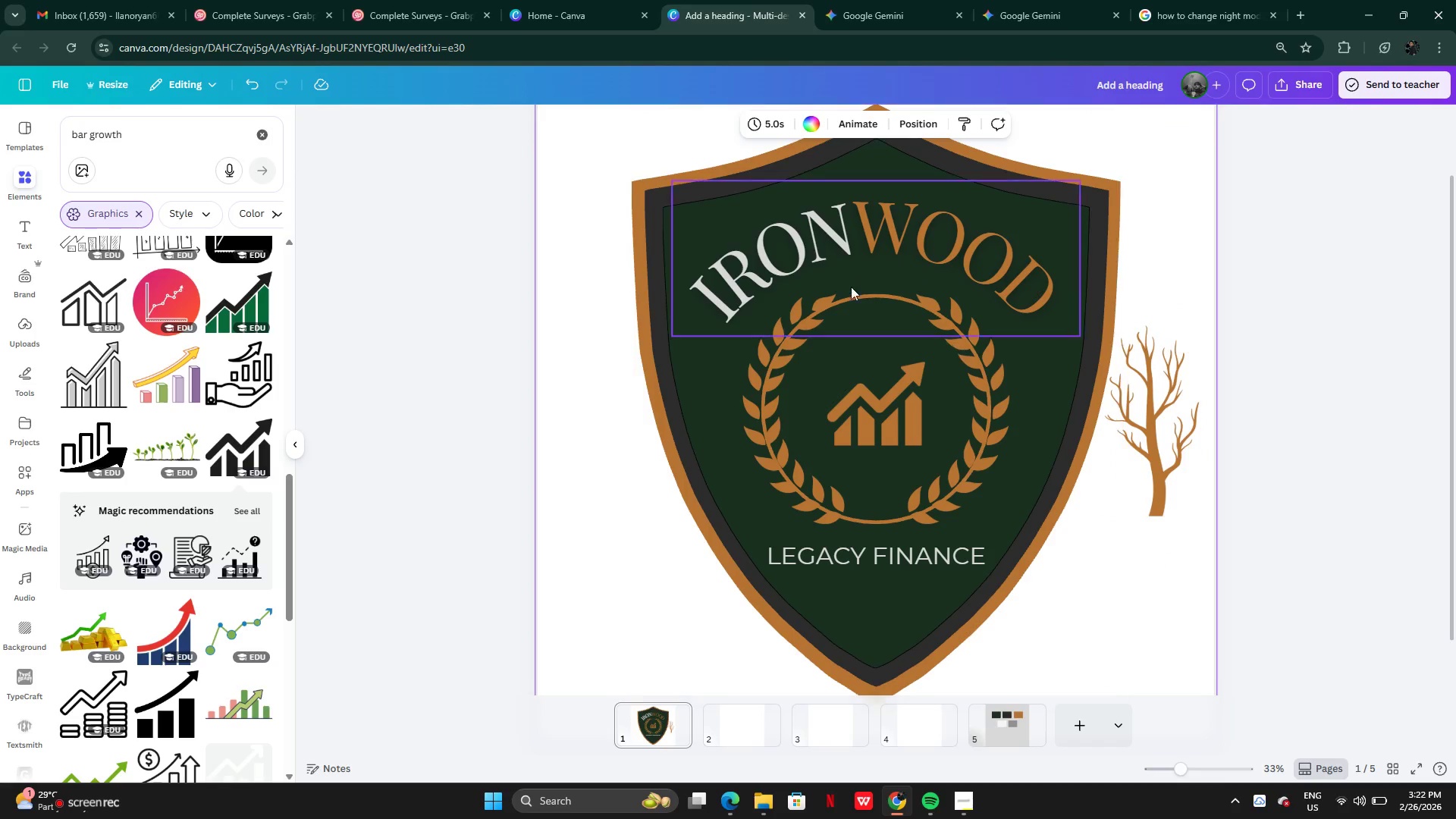 
left_click([859, 416])
 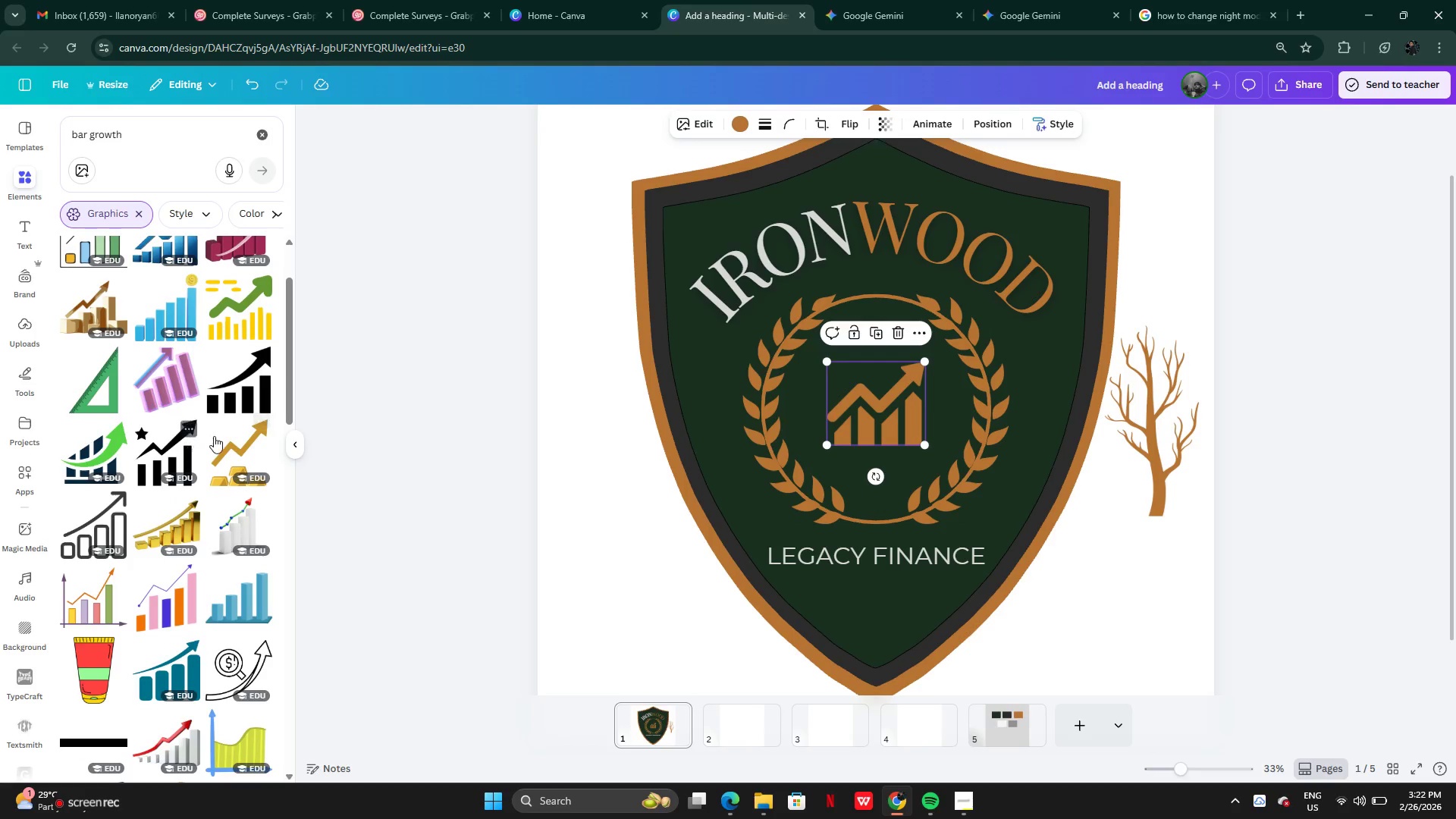 
wait(17.38)
 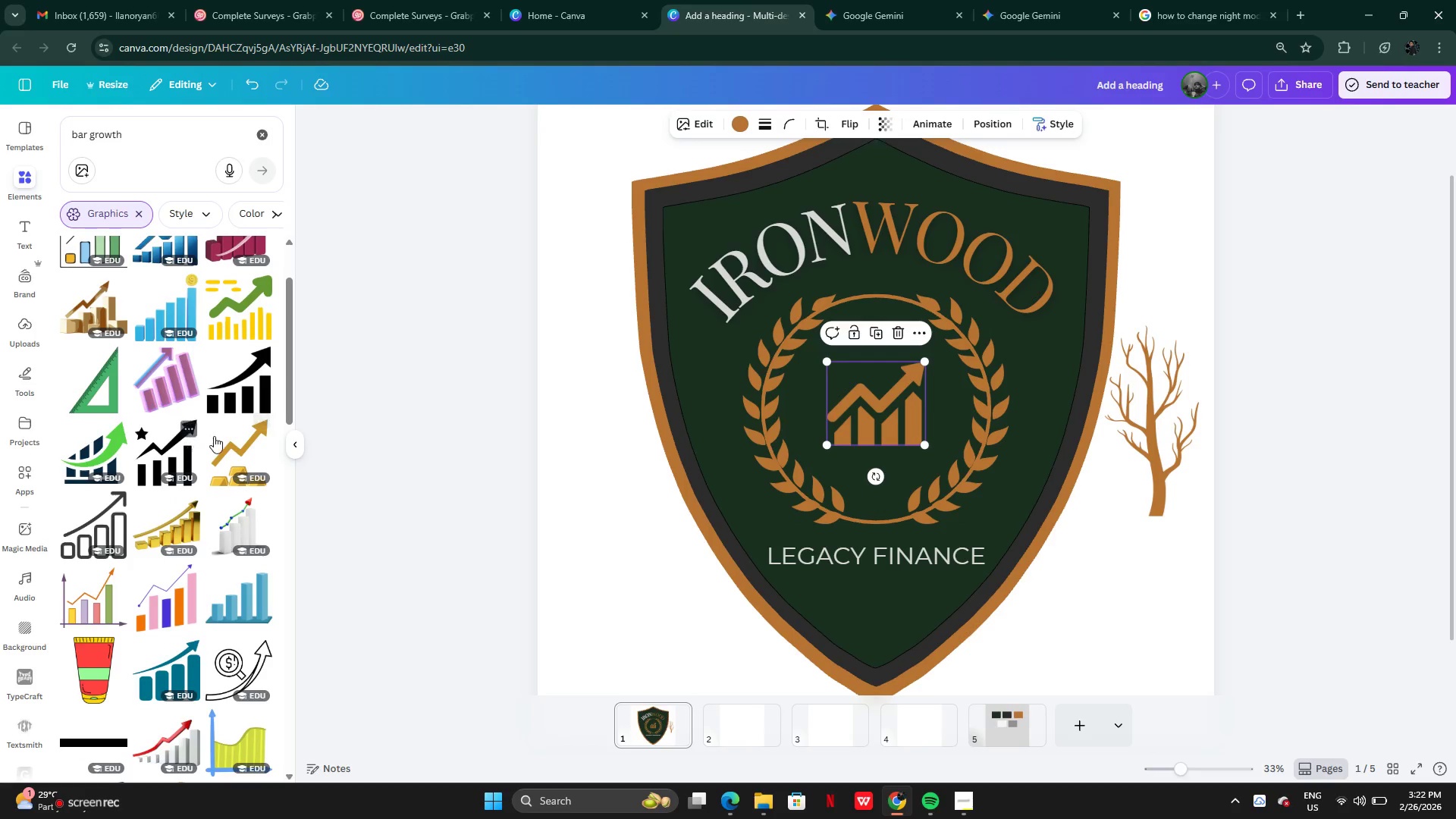 
mouse_move([234, 540])
 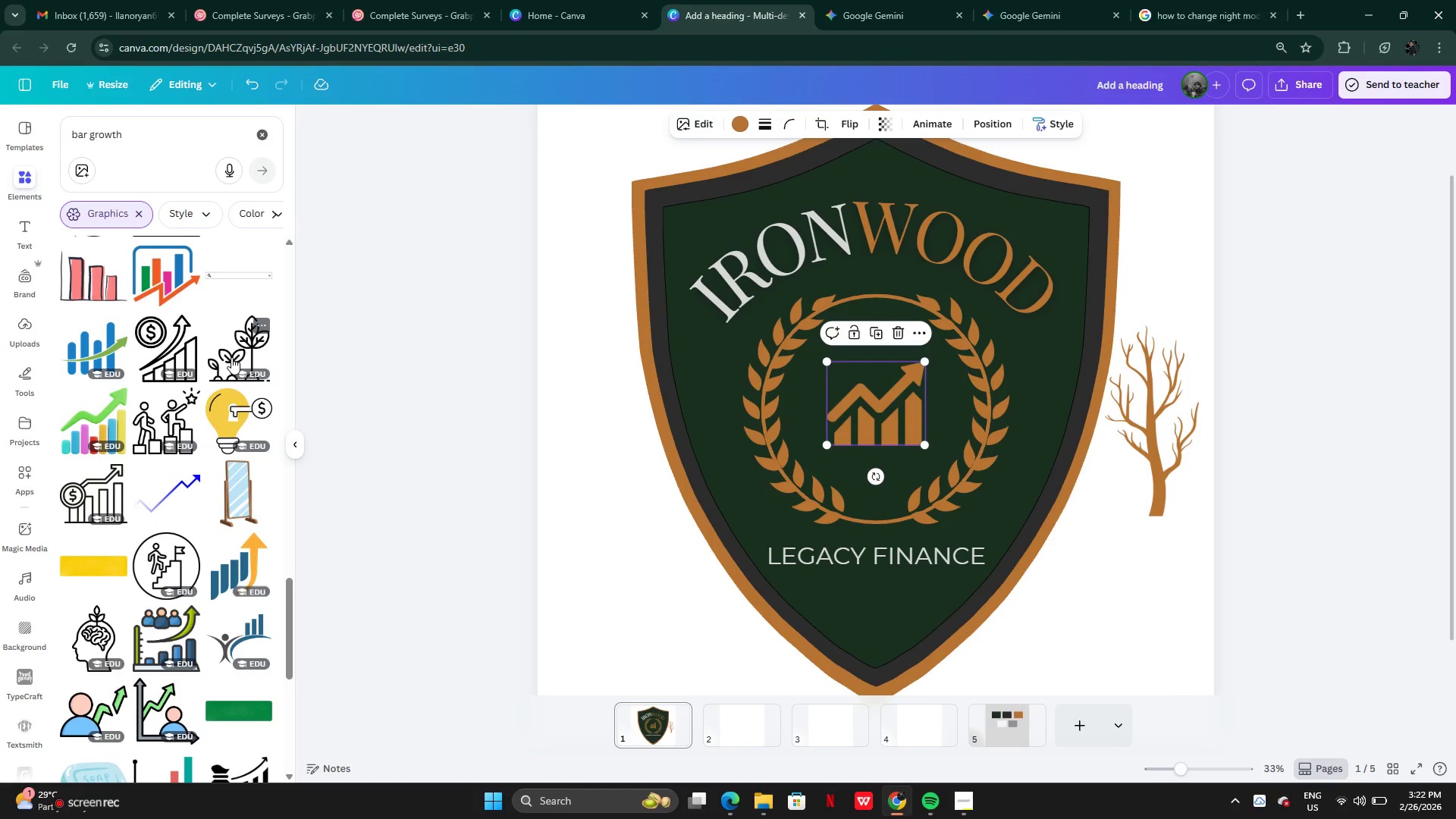 
left_click([897, 331])
 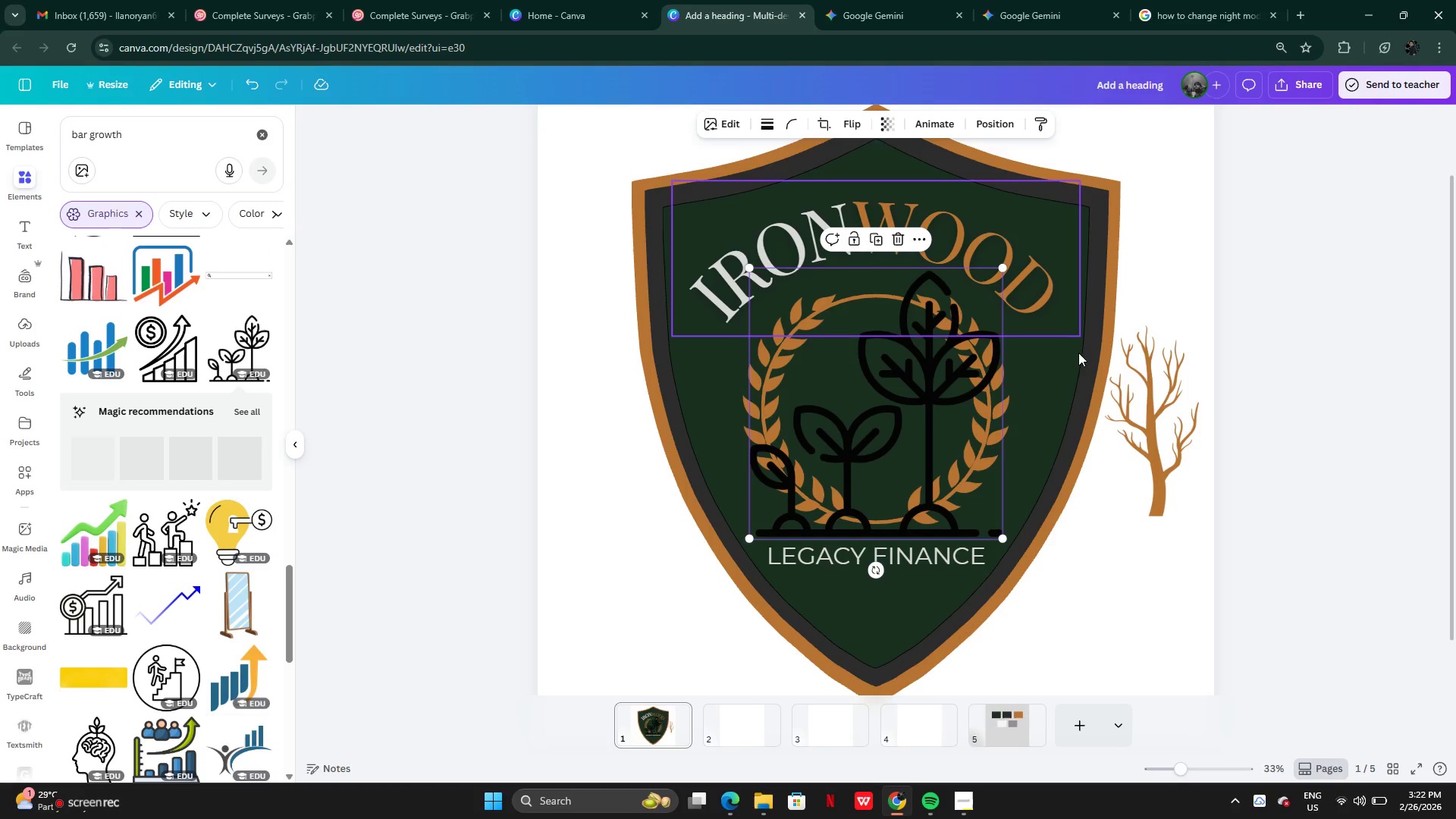 
left_click_drag(start_coordinate=[1003, 266], to_coordinate=[910, 409])
 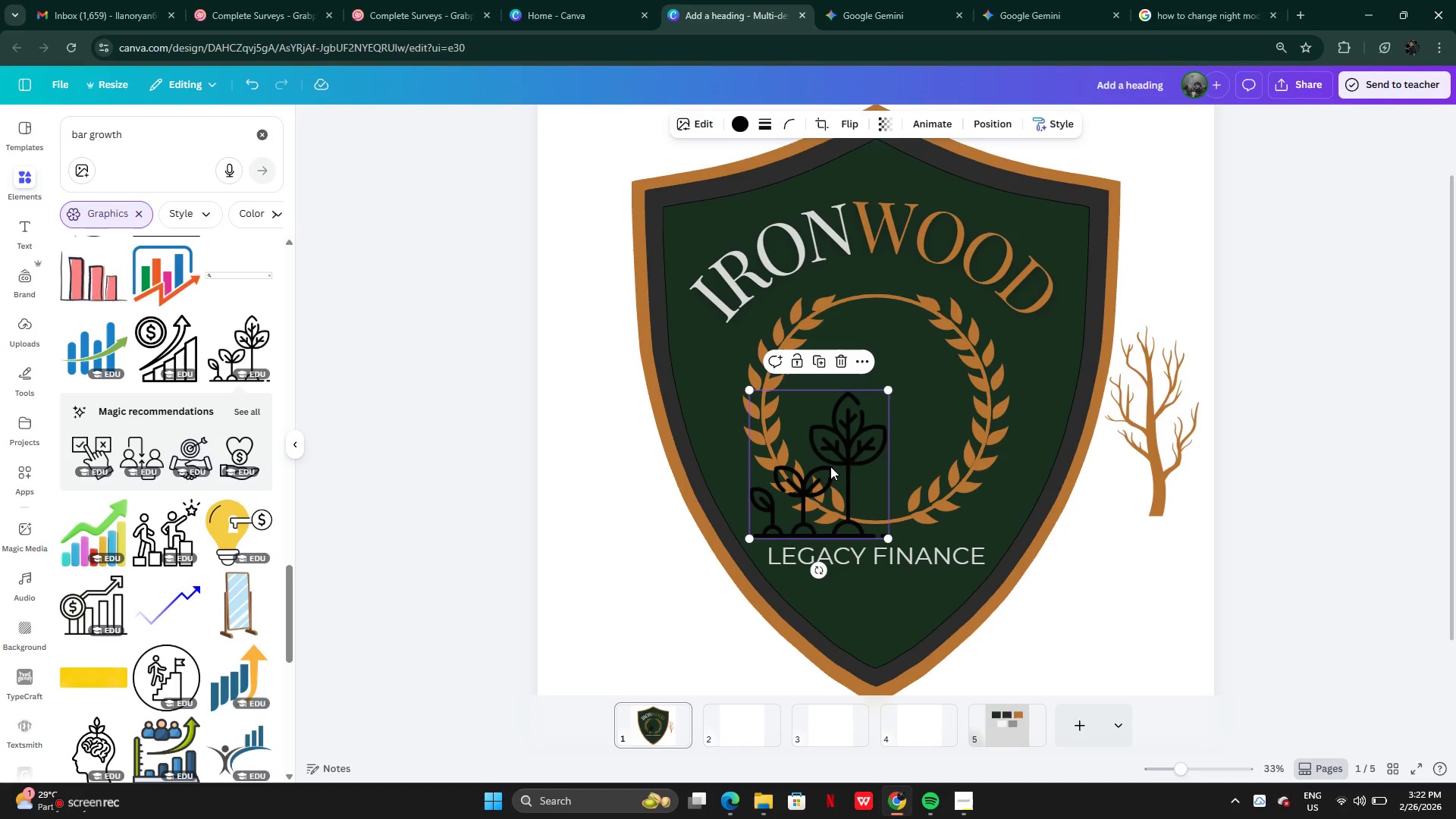 
left_click_drag(start_coordinate=[830, 467], to_coordinate=[889, 390])
 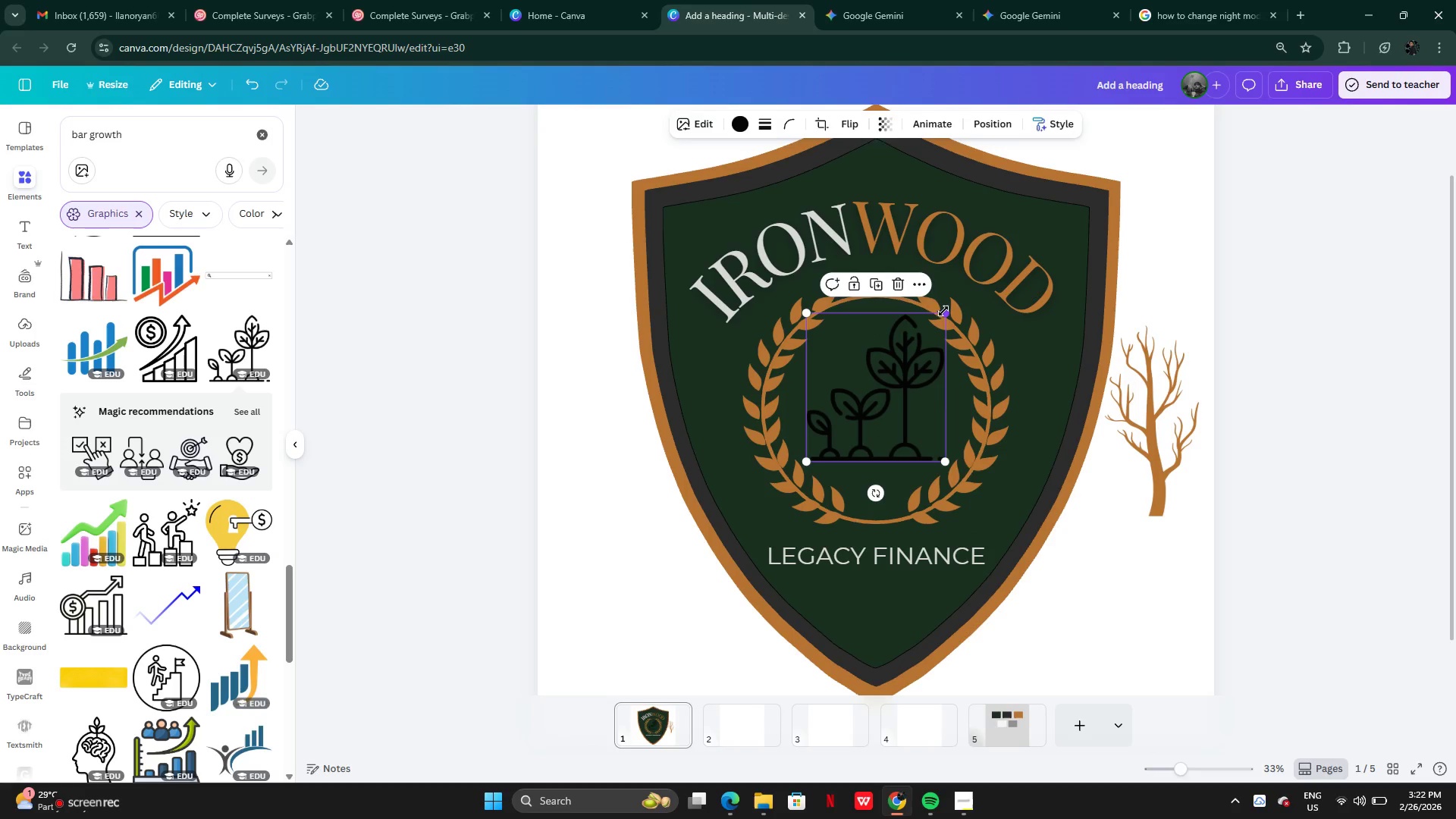 
left_click_drag(start_coordinate=[944, 310], to_coordinate=[934, 331])
 